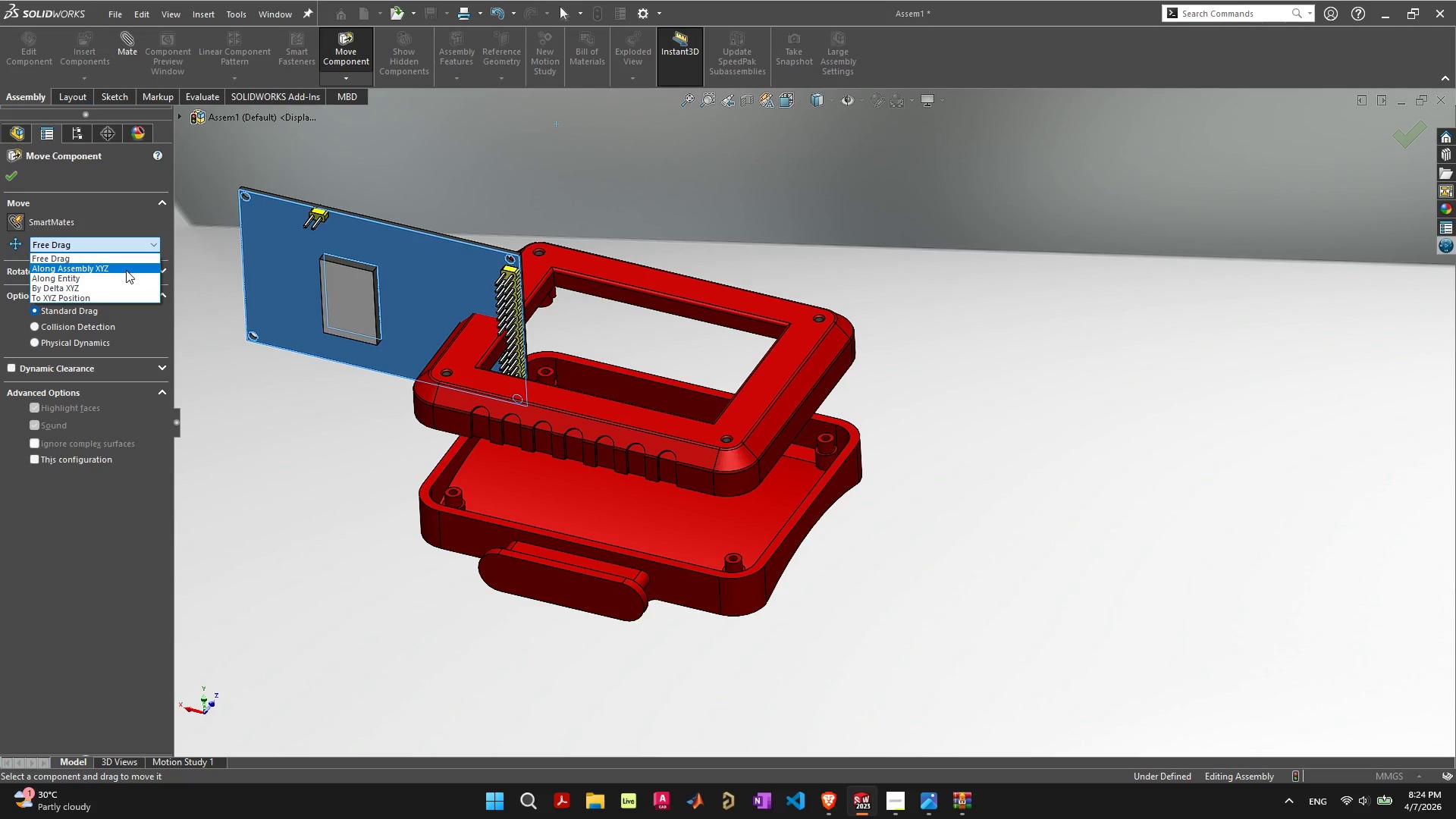 
left_click([126, 270])
 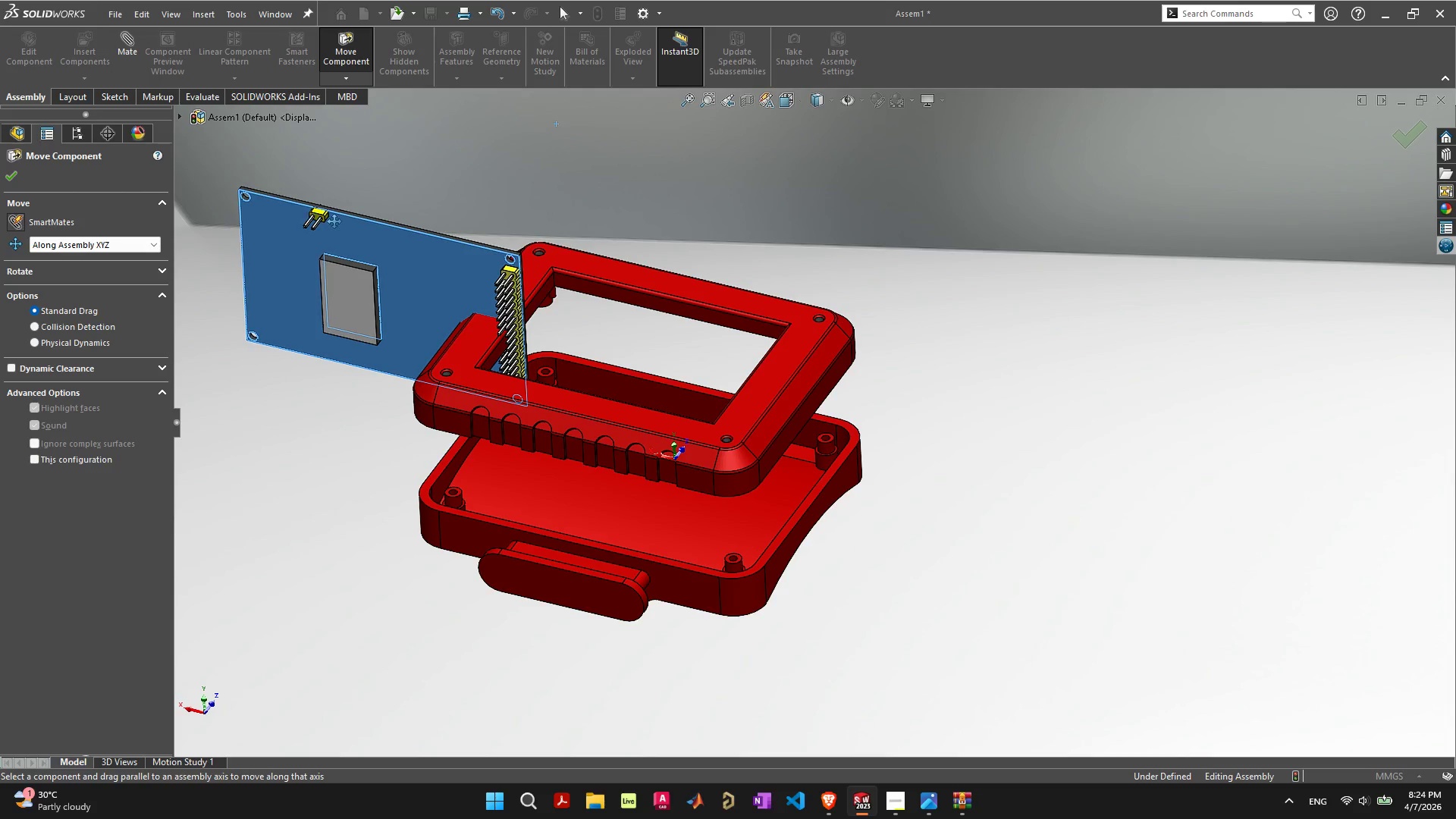 
left_click_drag(start_coordinate=[351, 228], to_coordinate=[306, 156])
 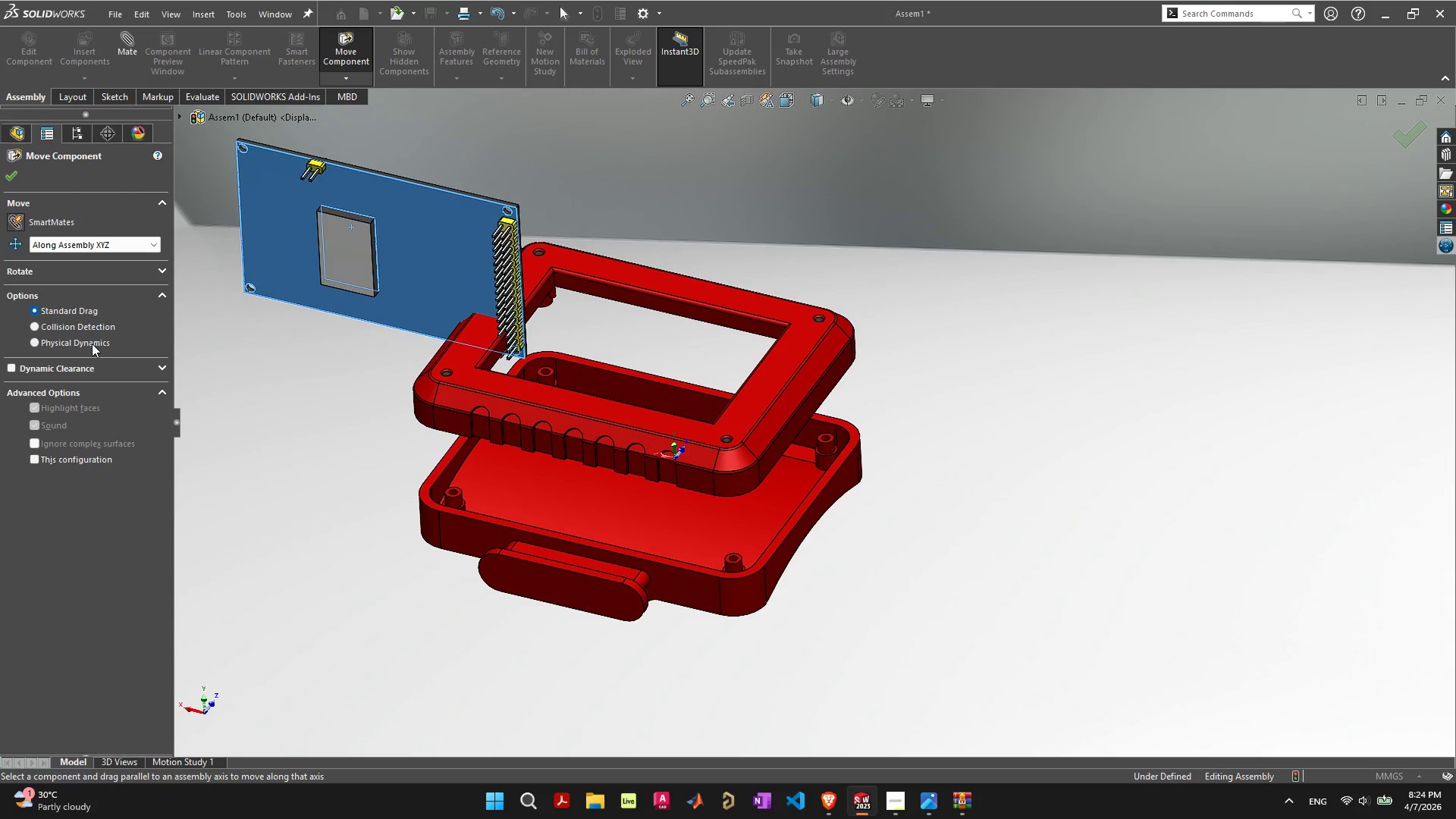 
left_click([92, 344])
 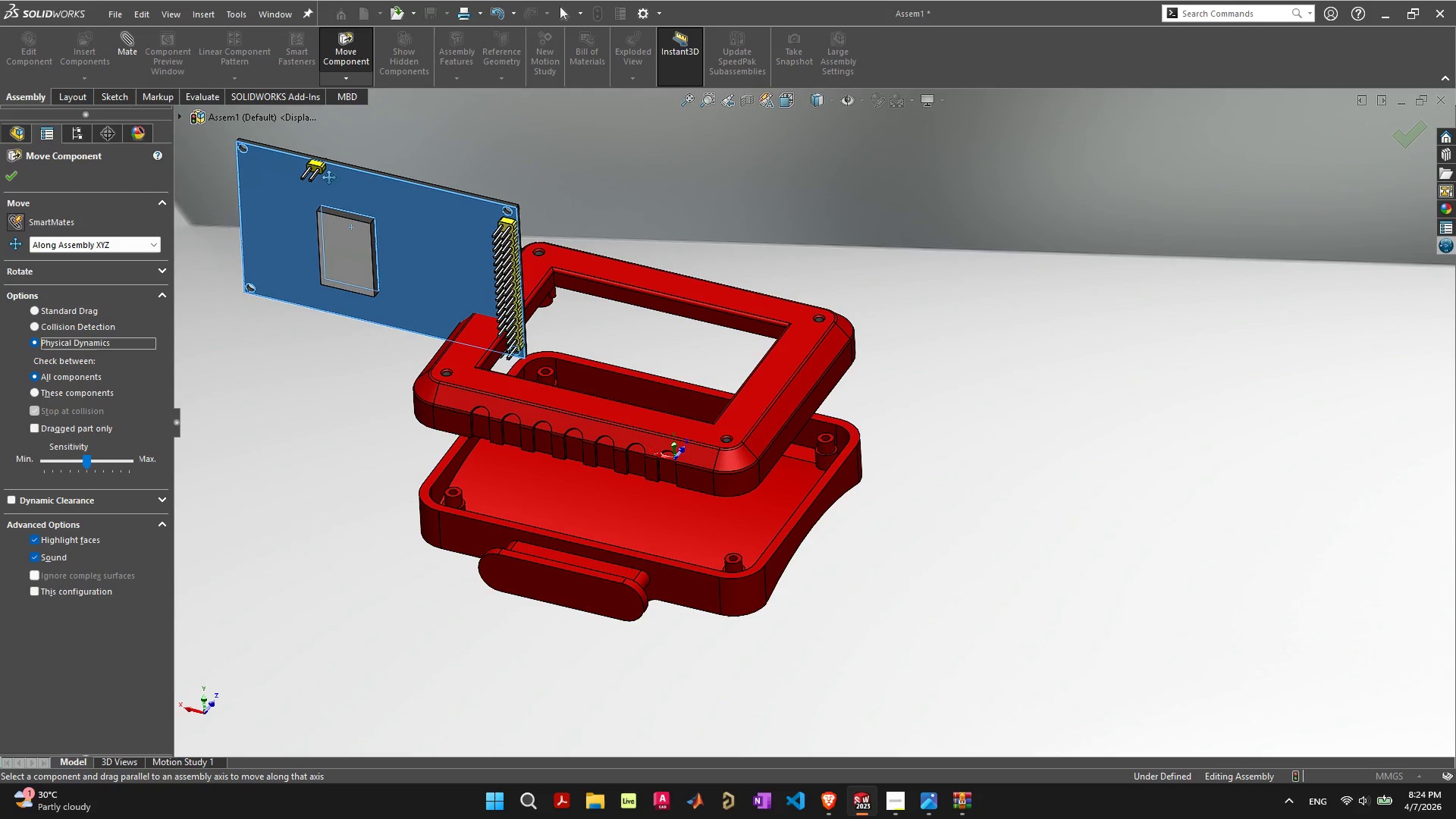 
left_click_drag(start_coordinate=[332, 175], to_coordinate=[297, 234])
 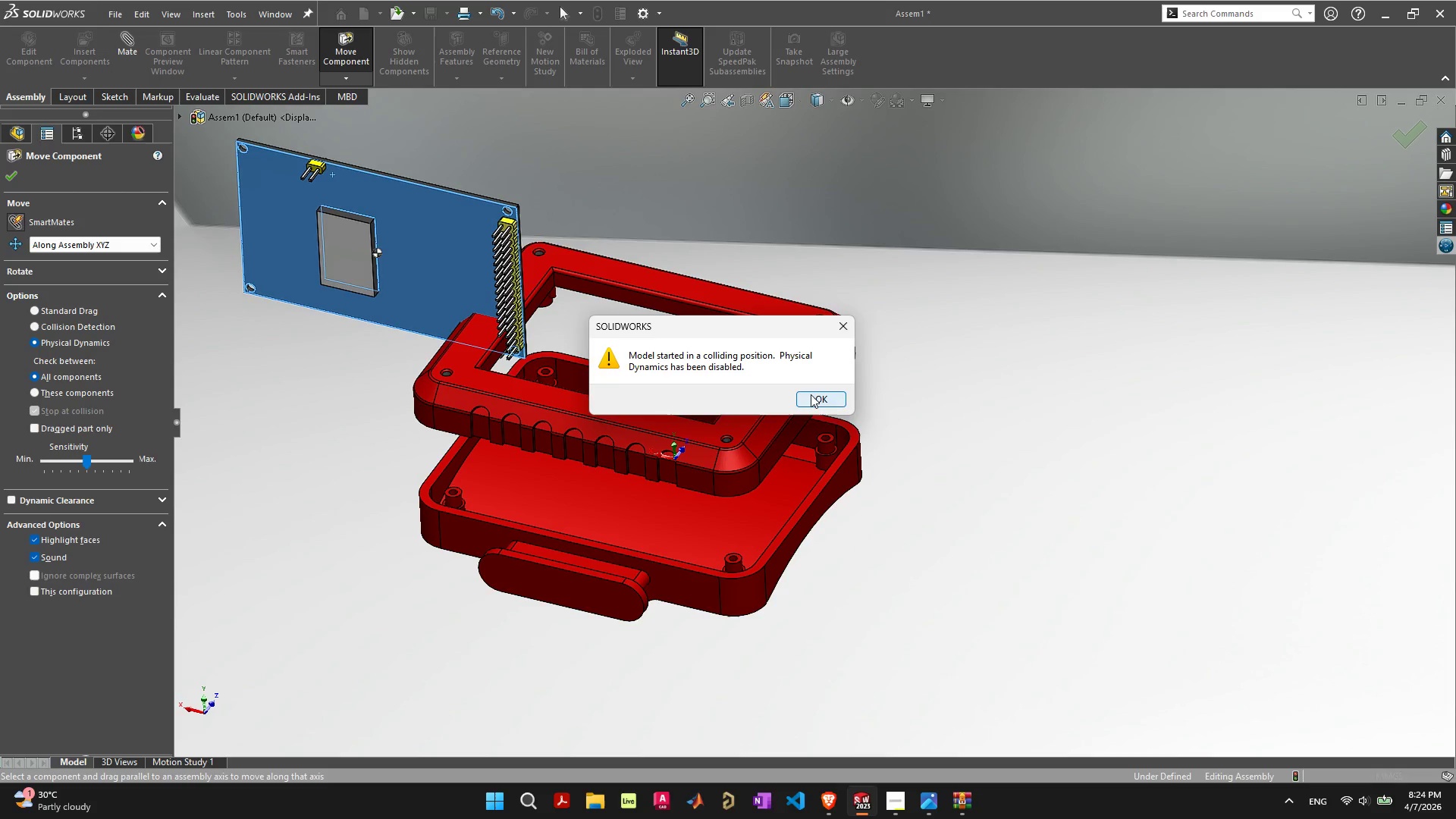 
left_click([811, 396])
 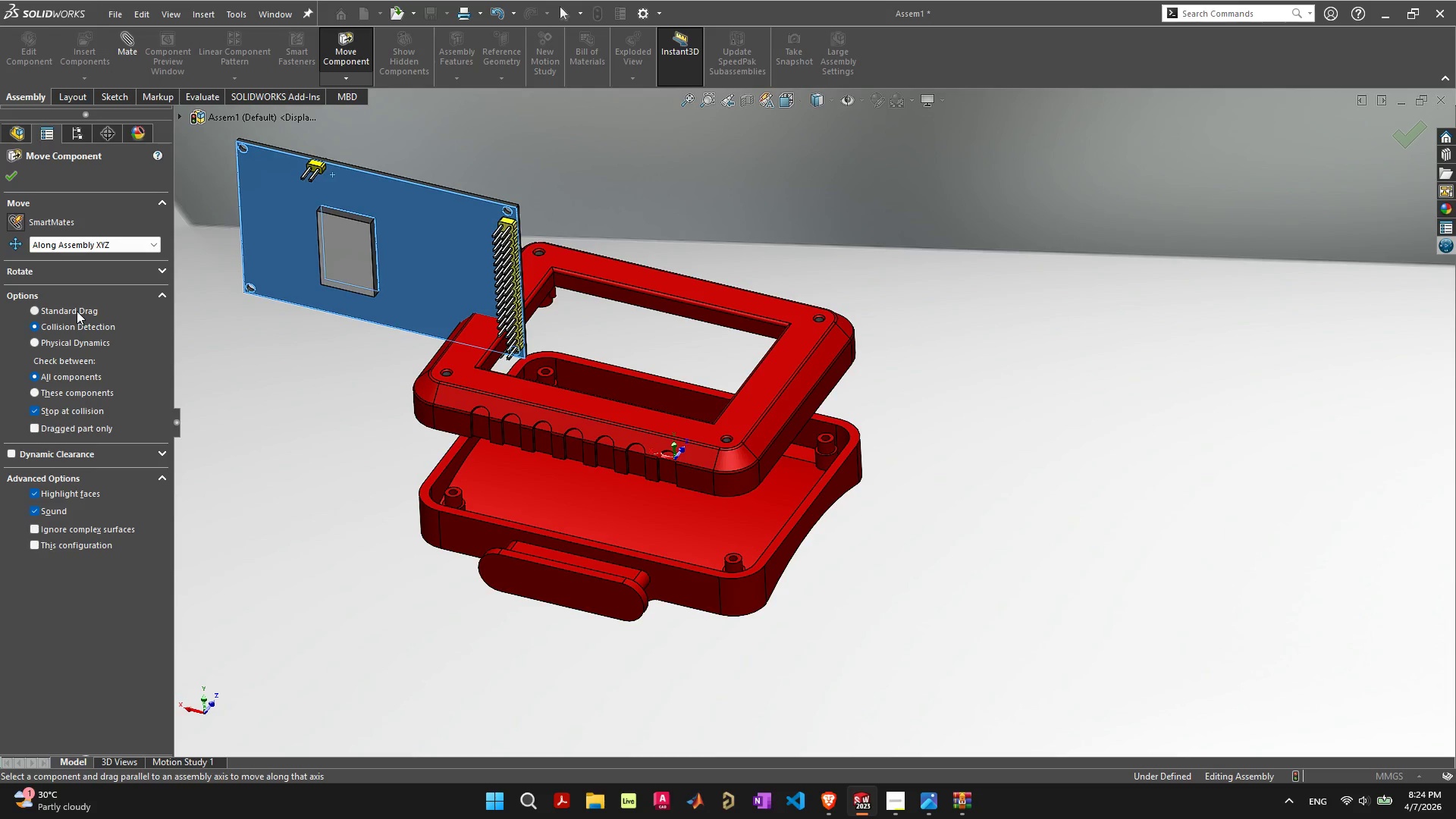 
left_click([77, 311])
 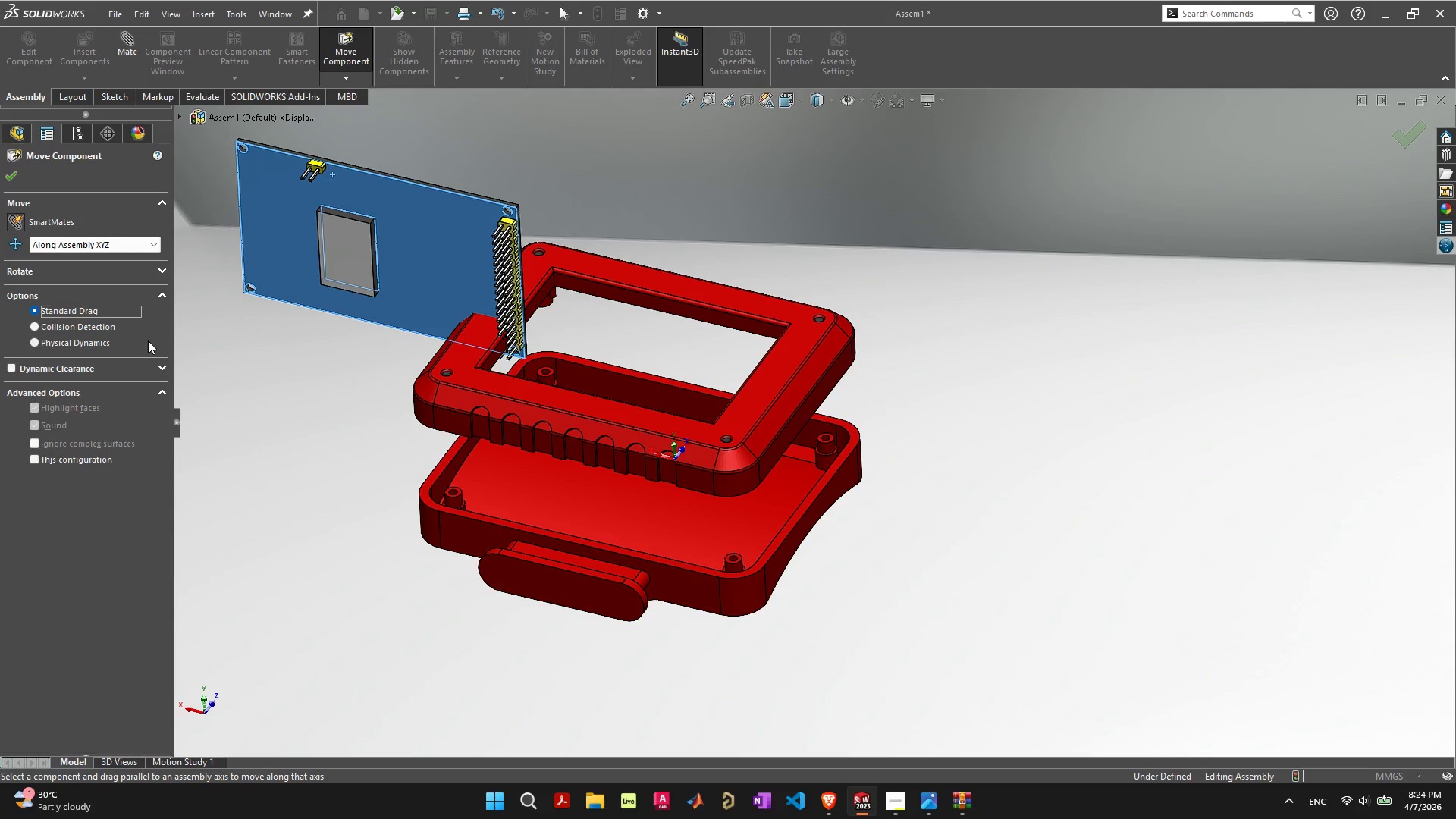 
mouse_move([83, 263])
 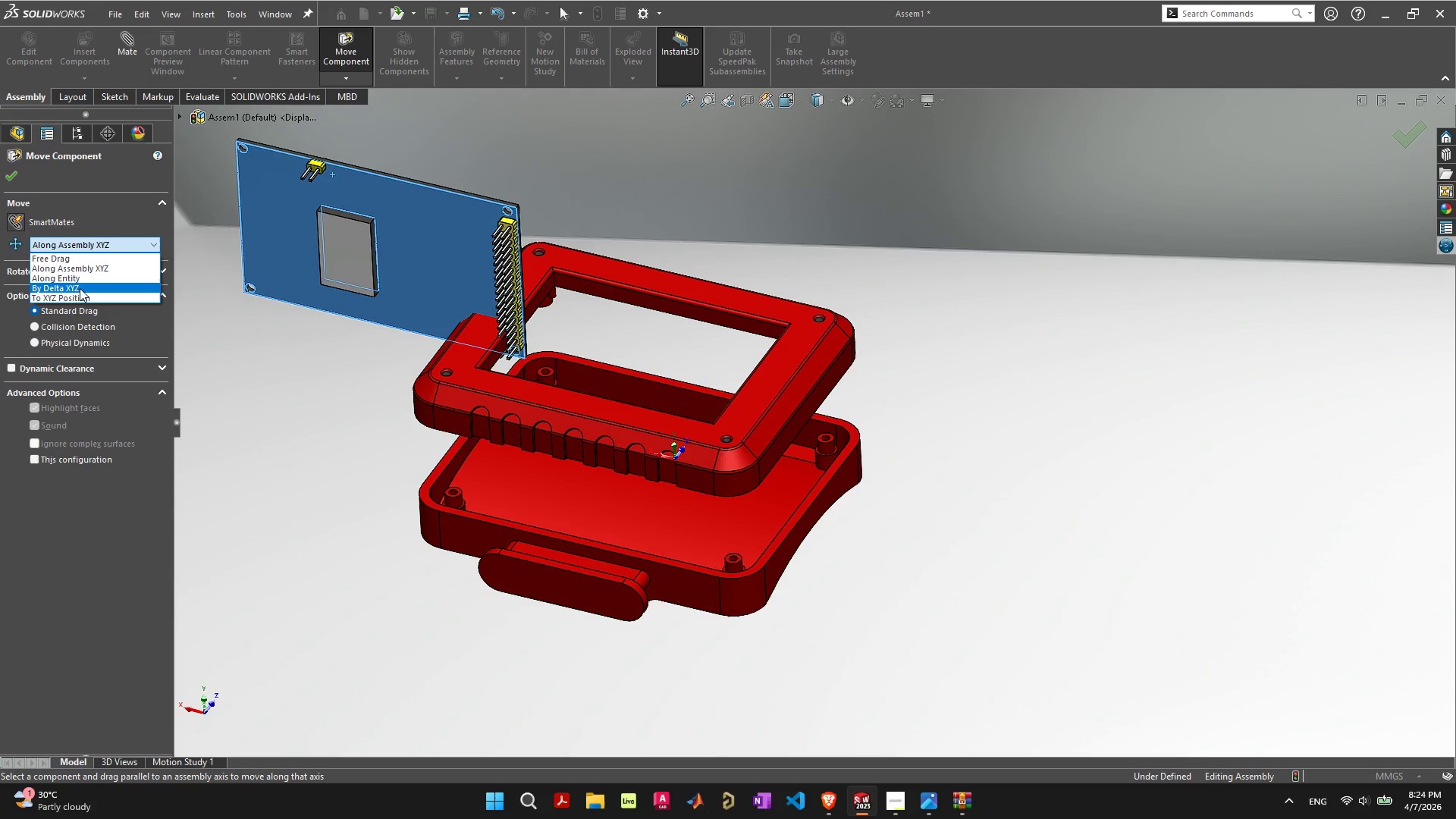 
left_click([80, 300])
 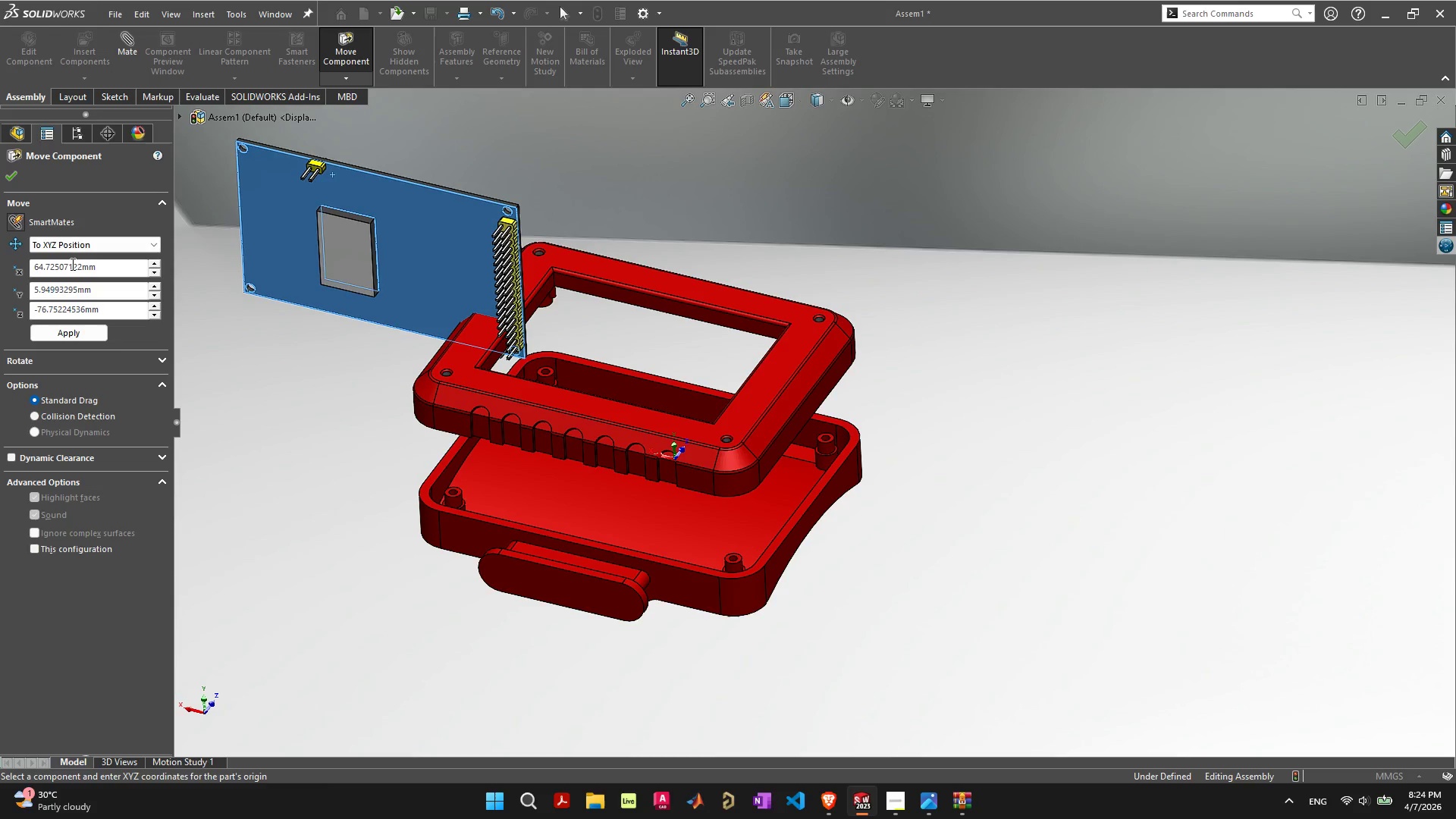 
left_click([74, 240])
 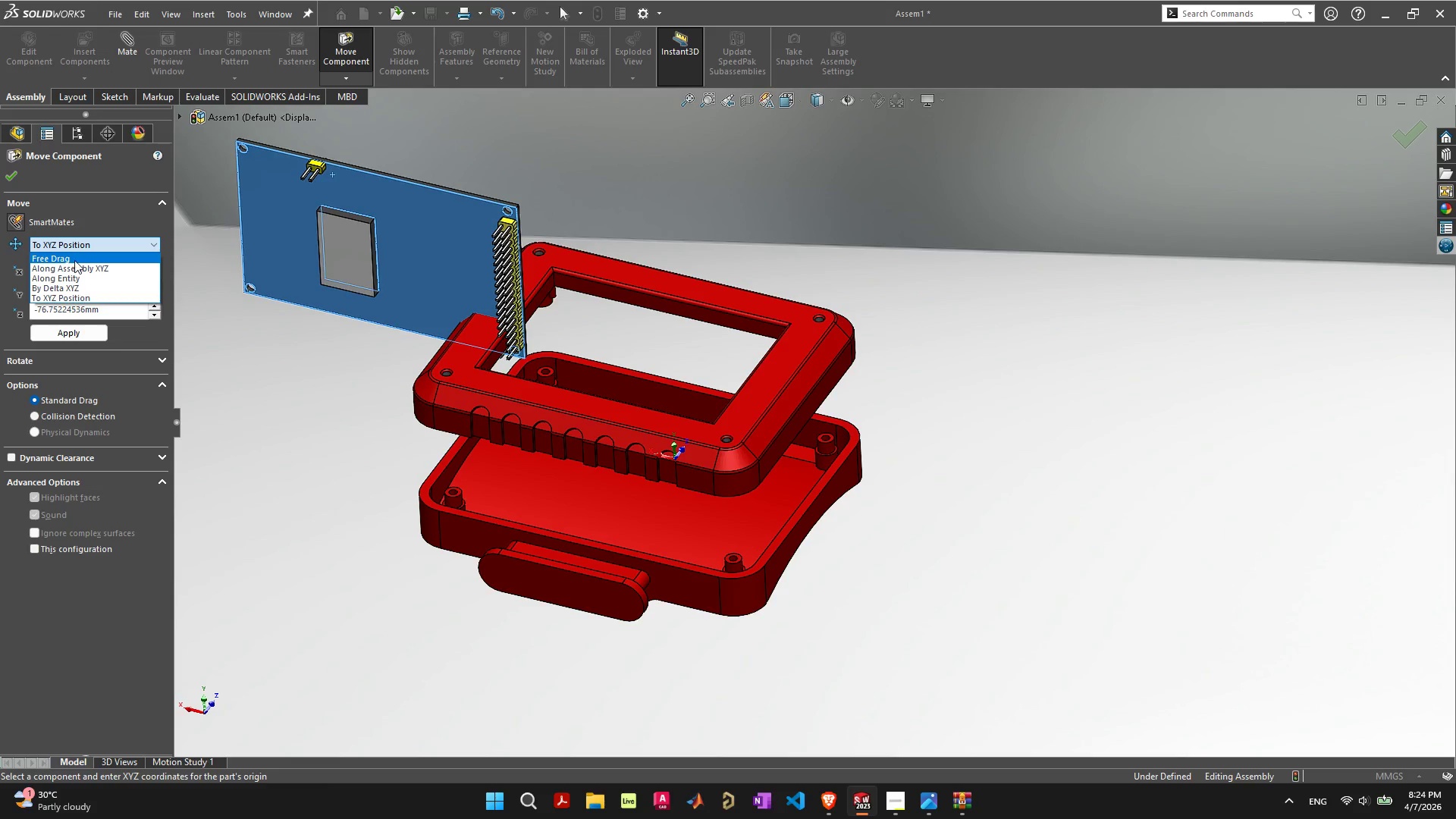 
left_click([74, 260])
 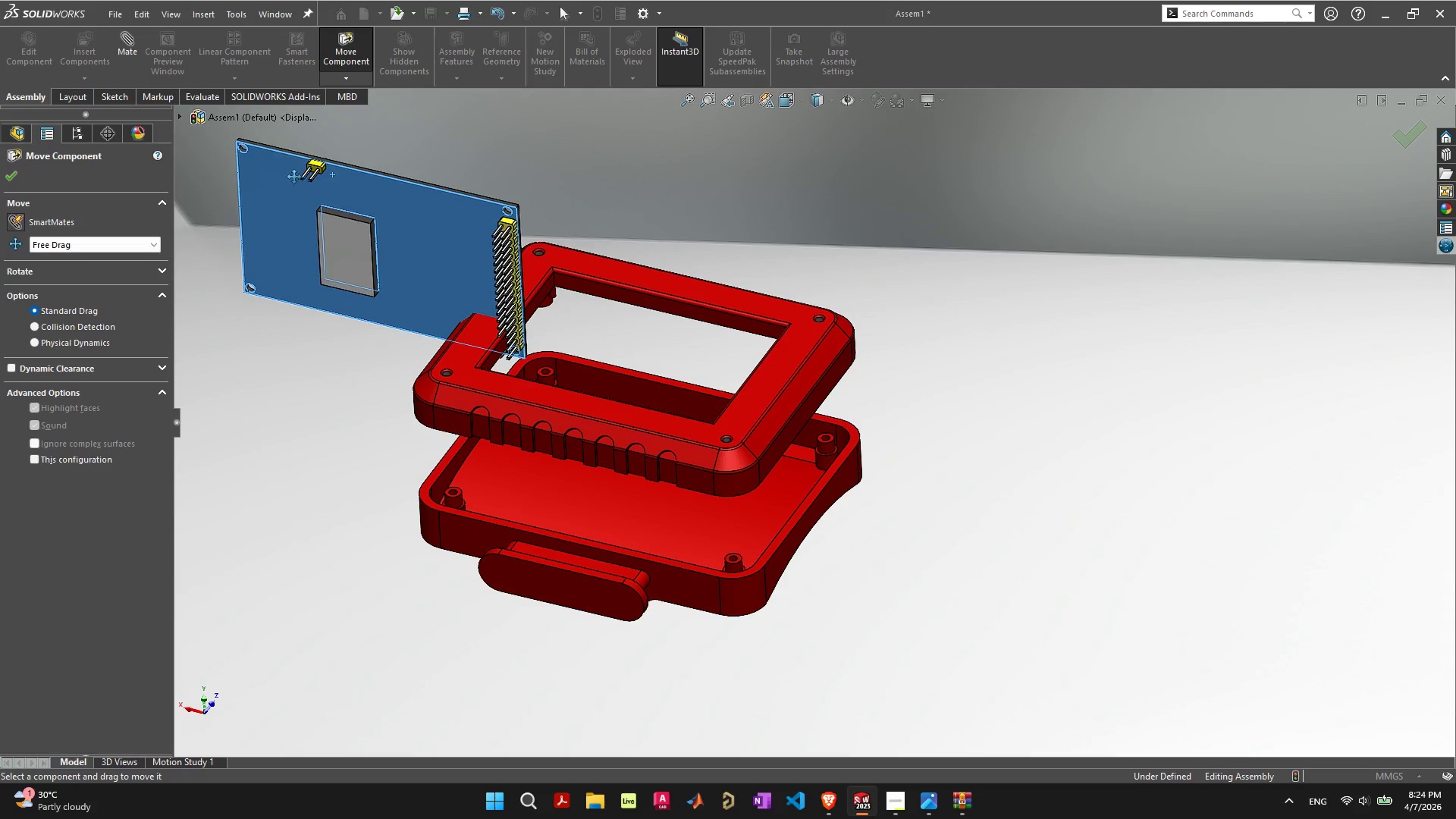 
left_click_drag(start_coordinate=[260, 166], to_coordinate=[988, 289])
 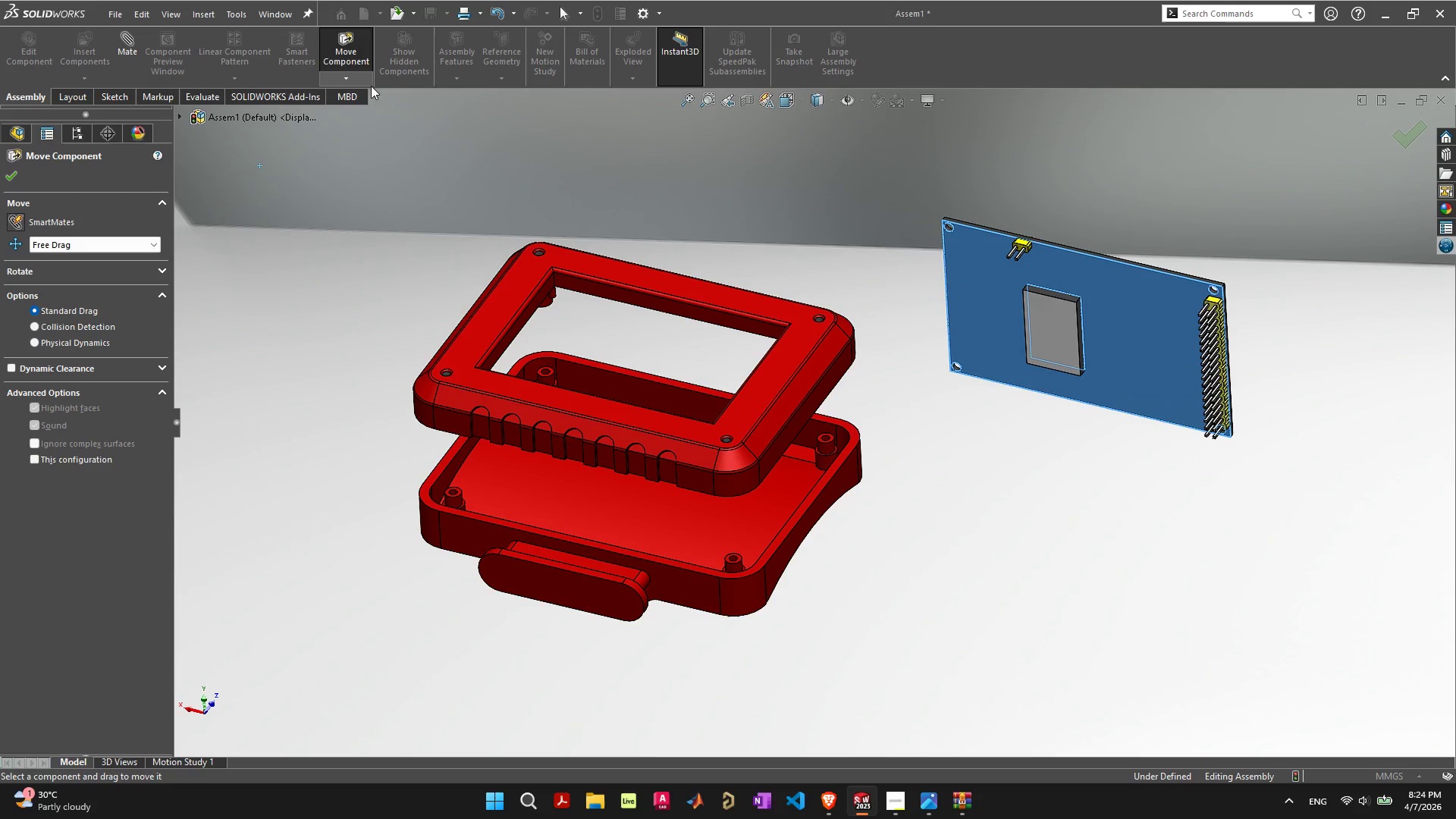 
left_click([358, 78])
 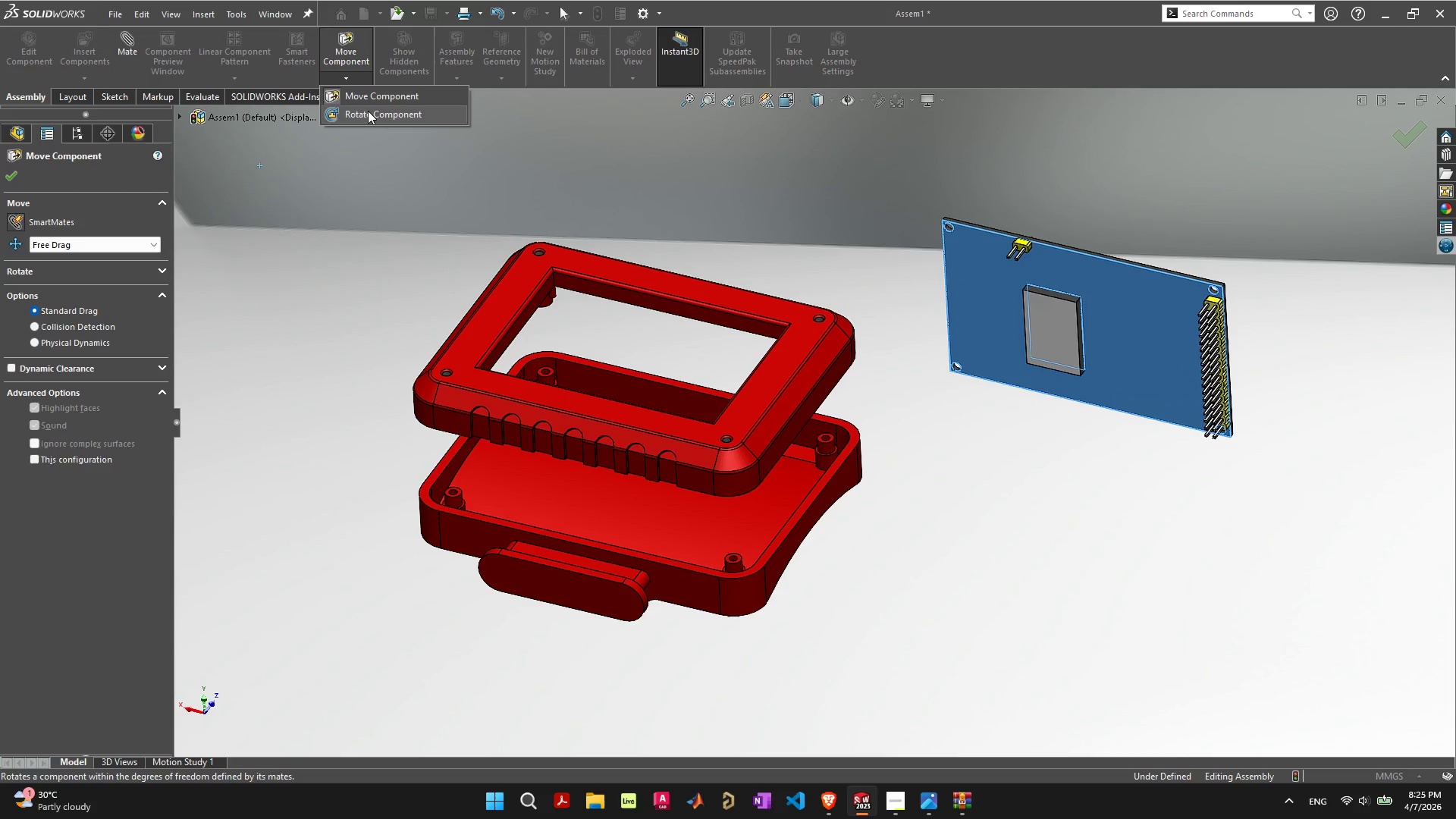 
left_click([368, 112])
 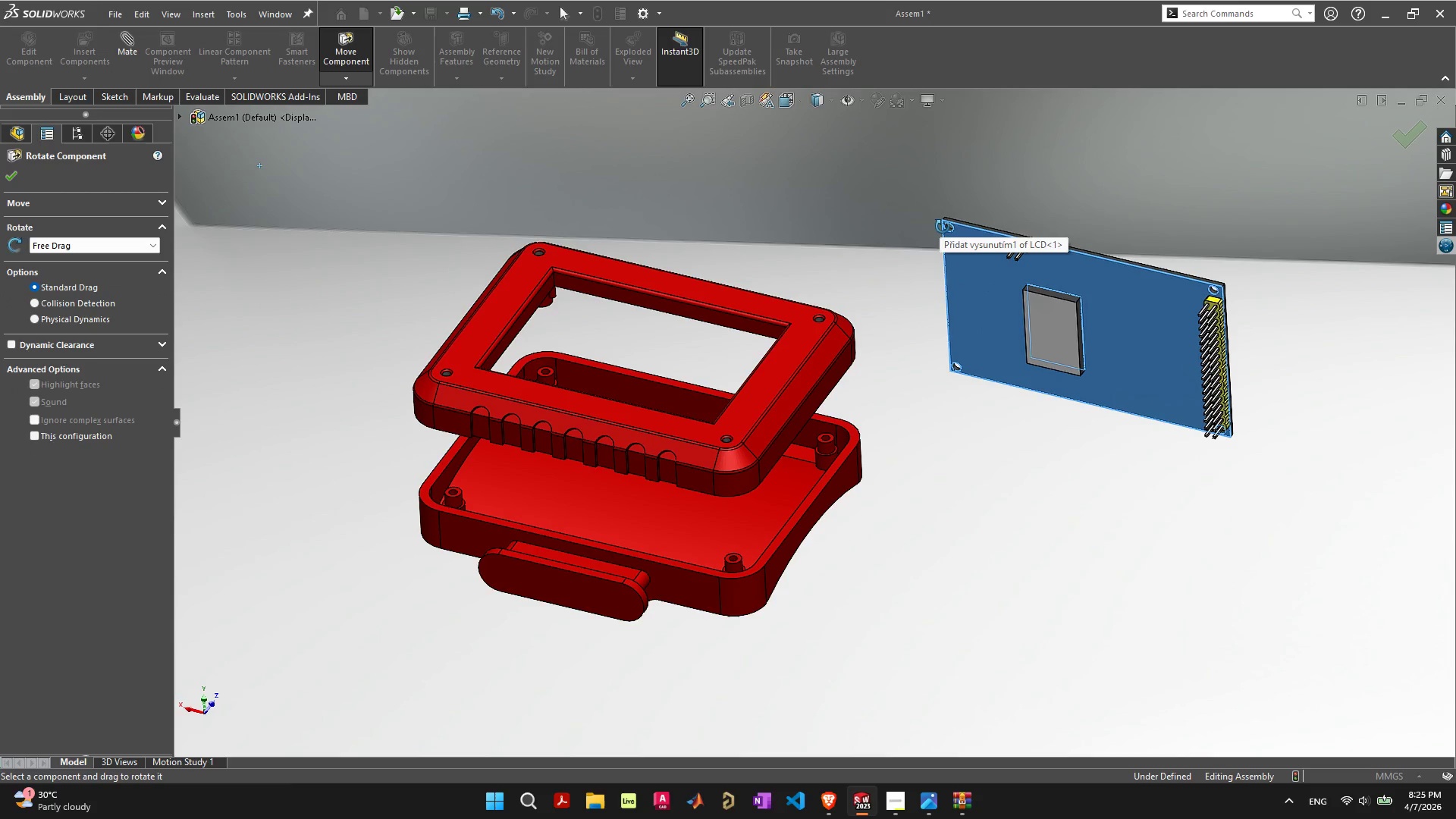 
left_click_drag(start_coordinate=[944, 227], to_coordinate=[989, 388])
 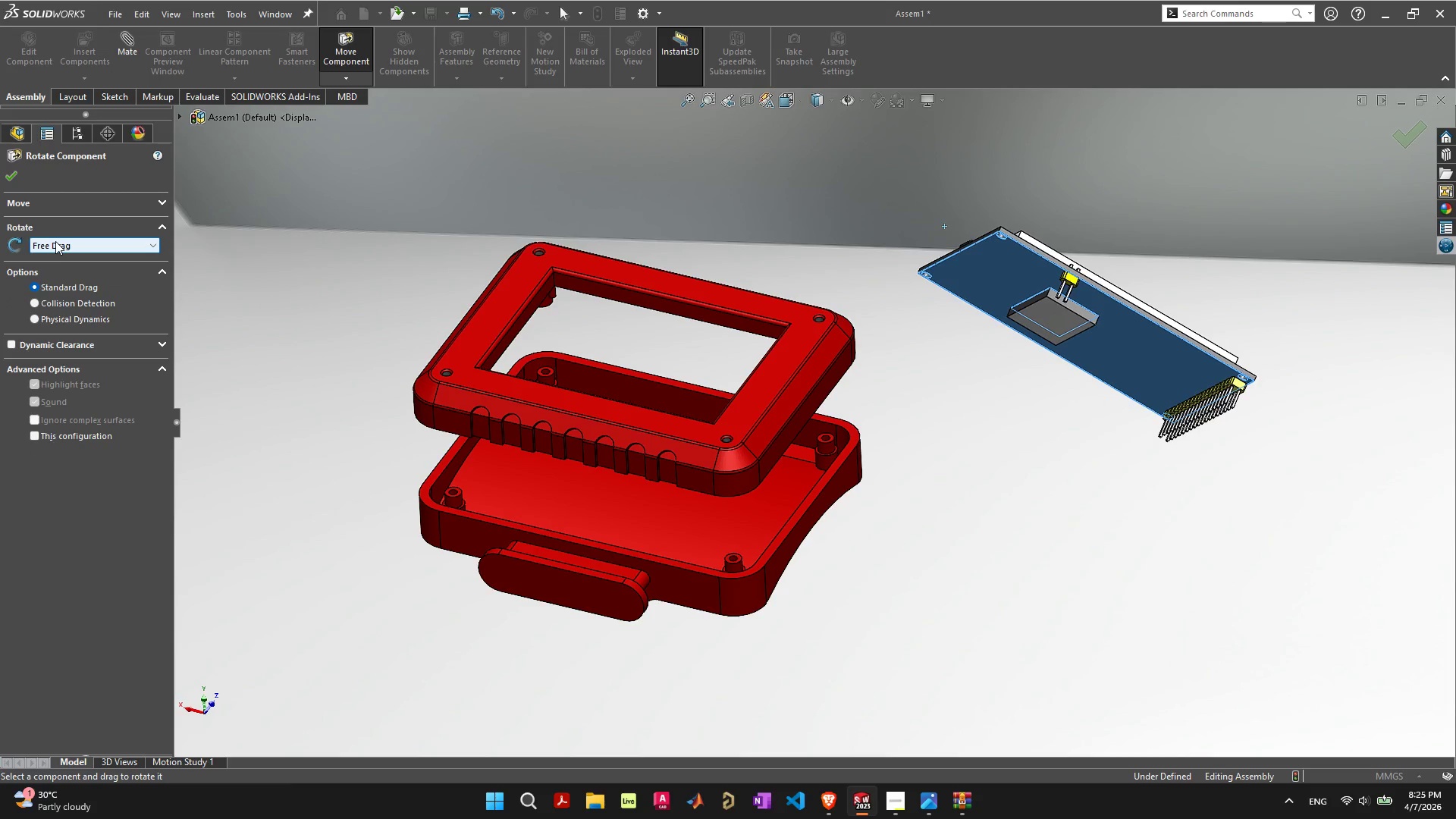 
left_click([55, 241])
 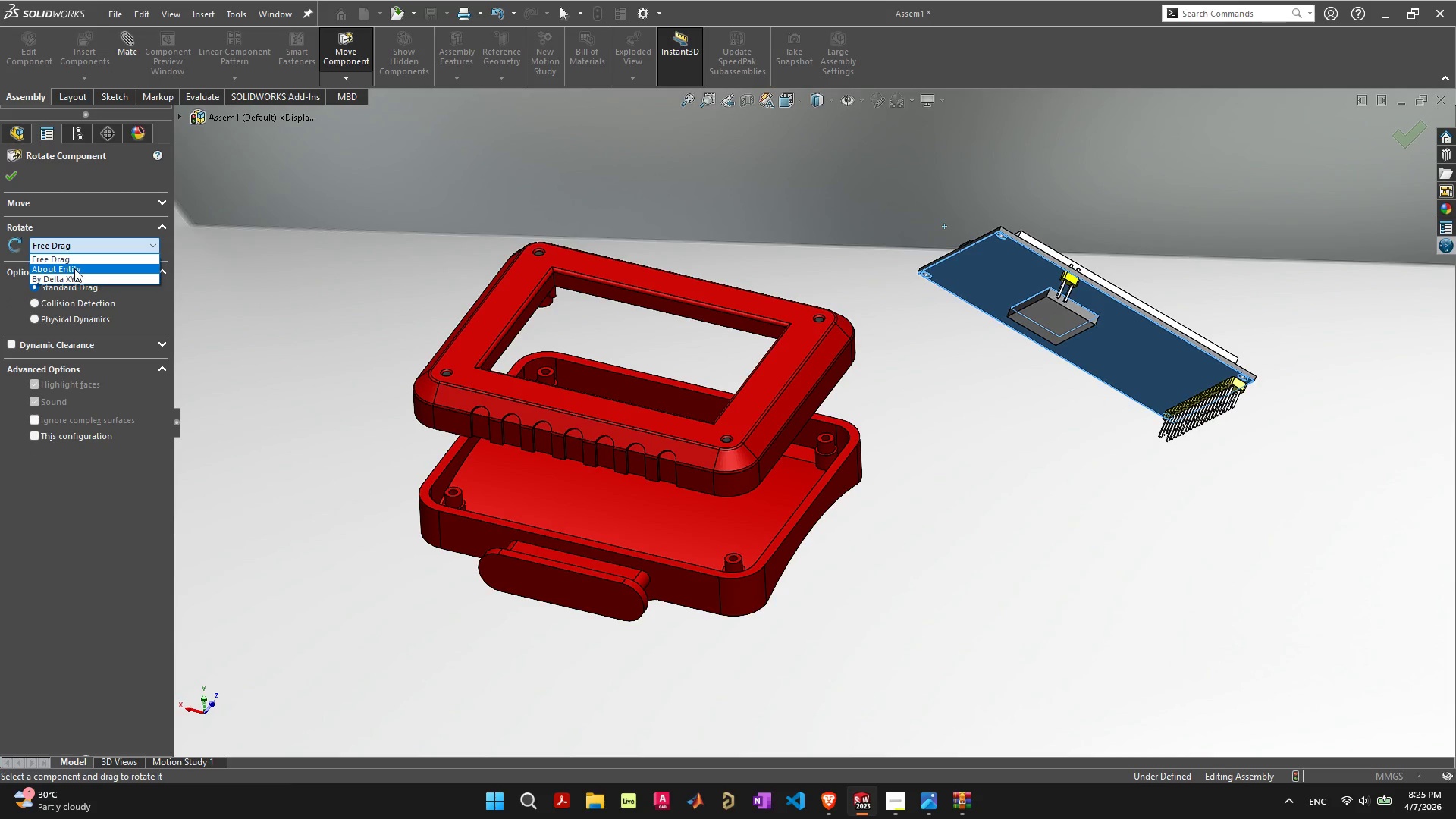 
left_click([76, 269])
 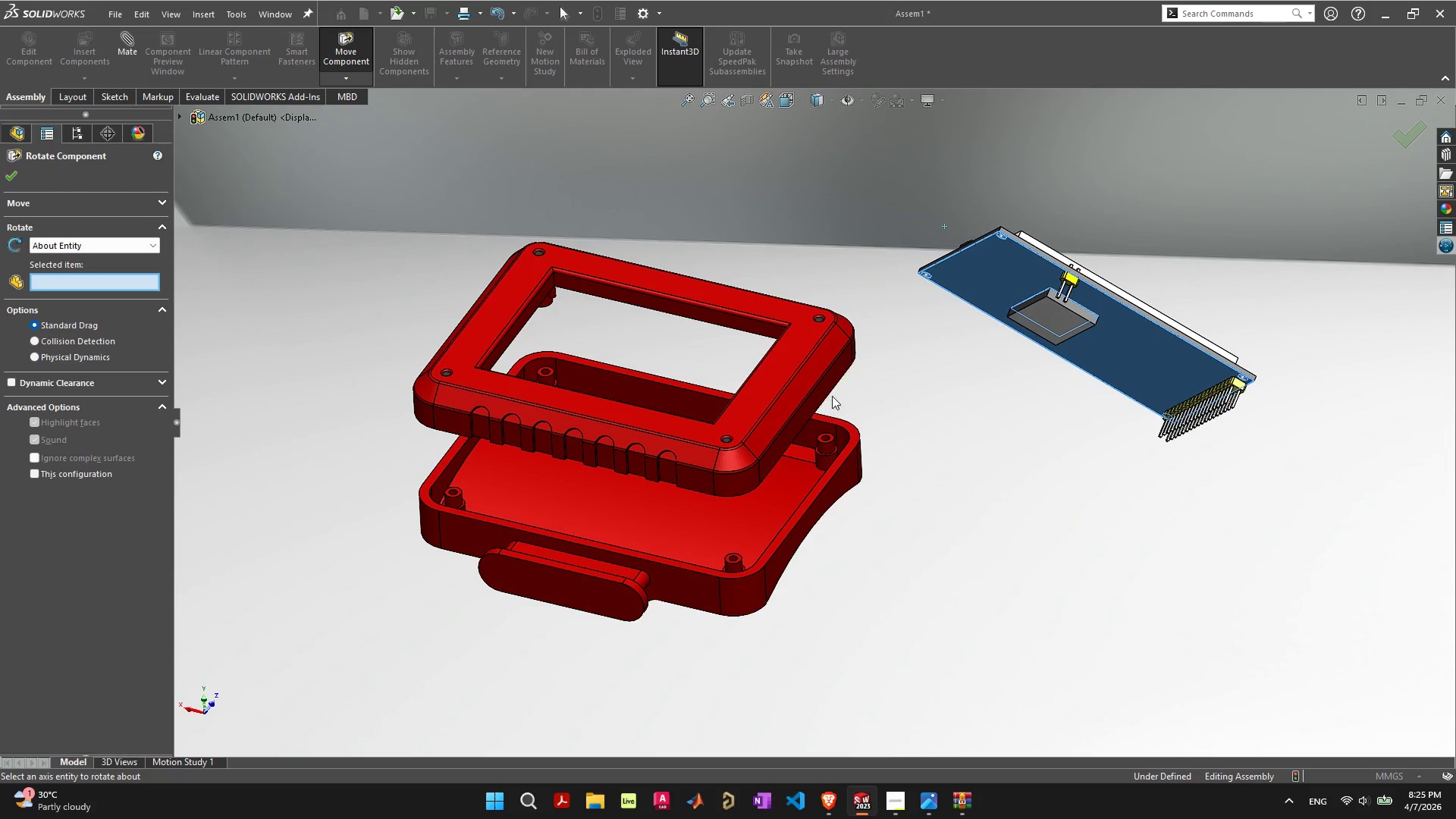 
left_click([833, 391])
 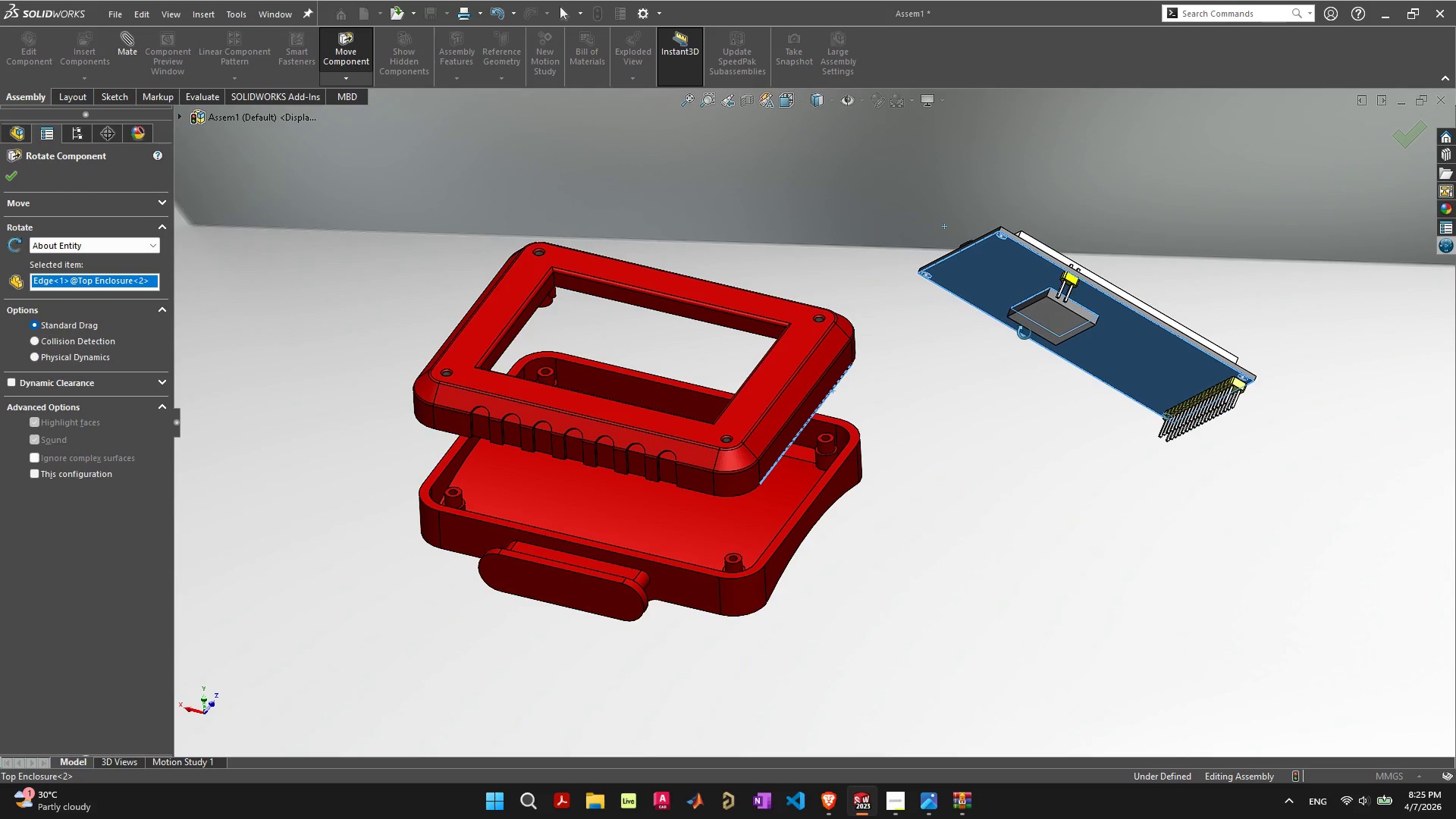 
left_click_drag(start_coordinate=[1012, 328], to_coordinate=[983, 357])
 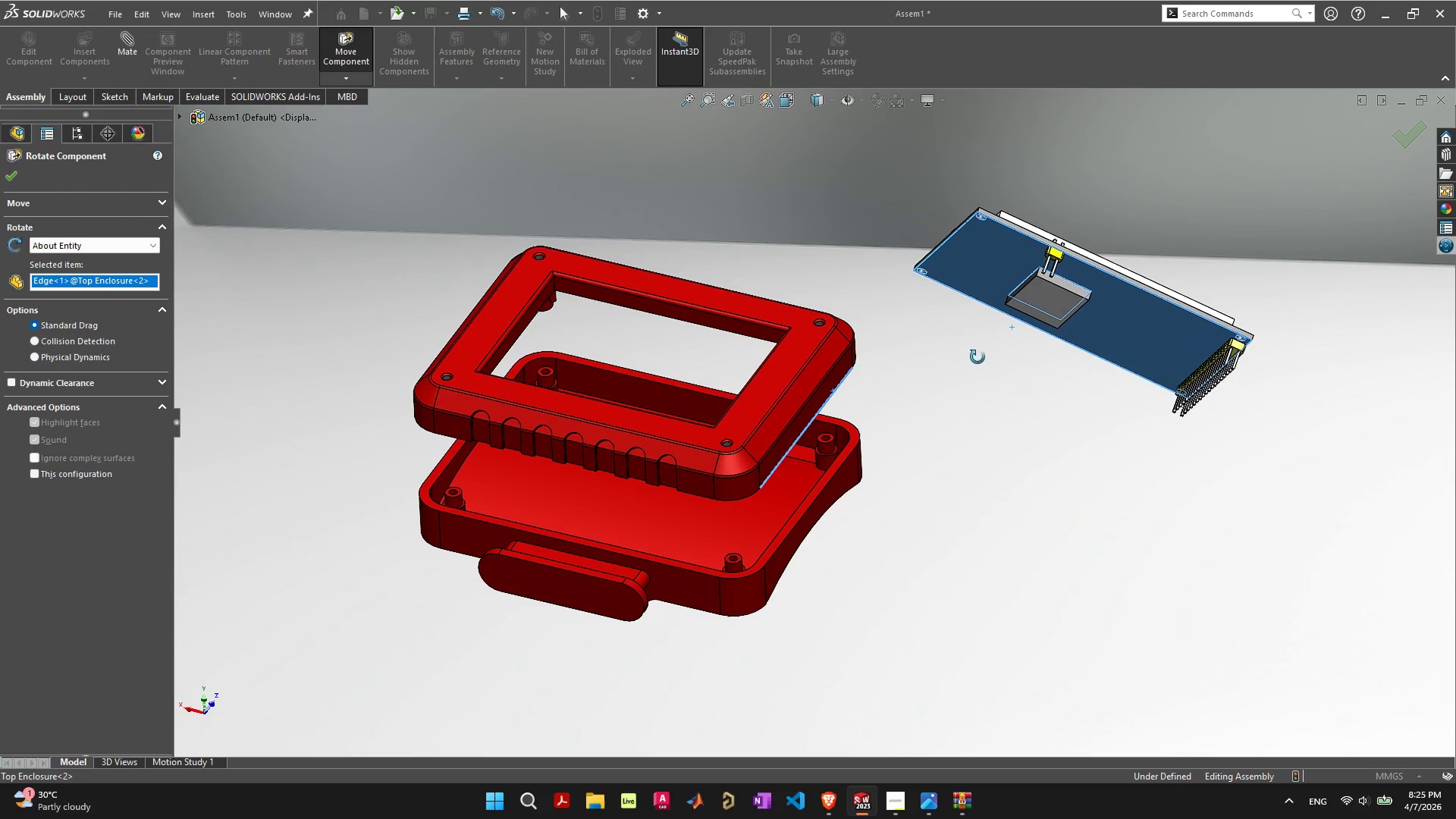 
hold_key(key=ControlLeft, duration=0.36)
 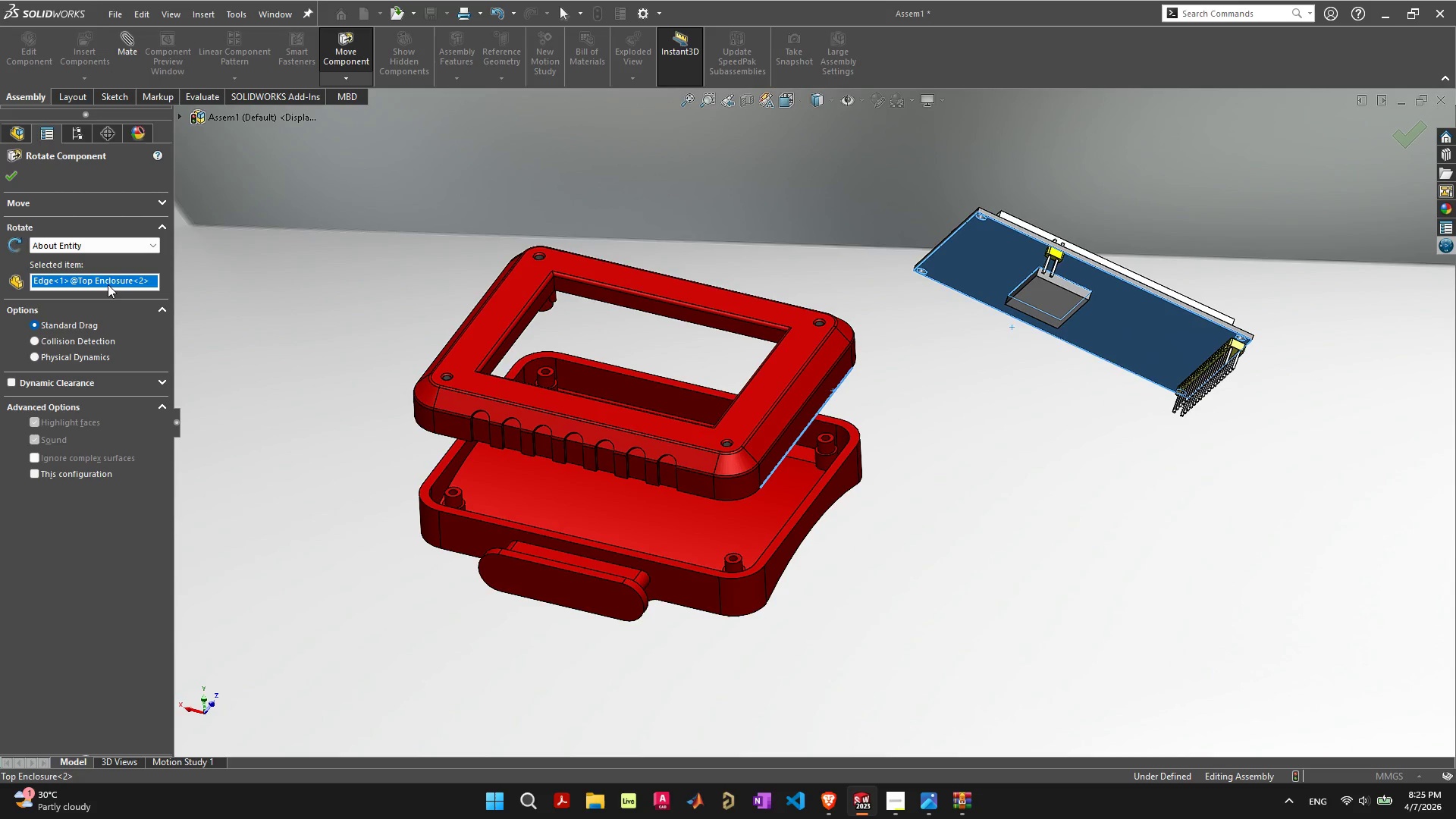 
left_click([110, 281])
 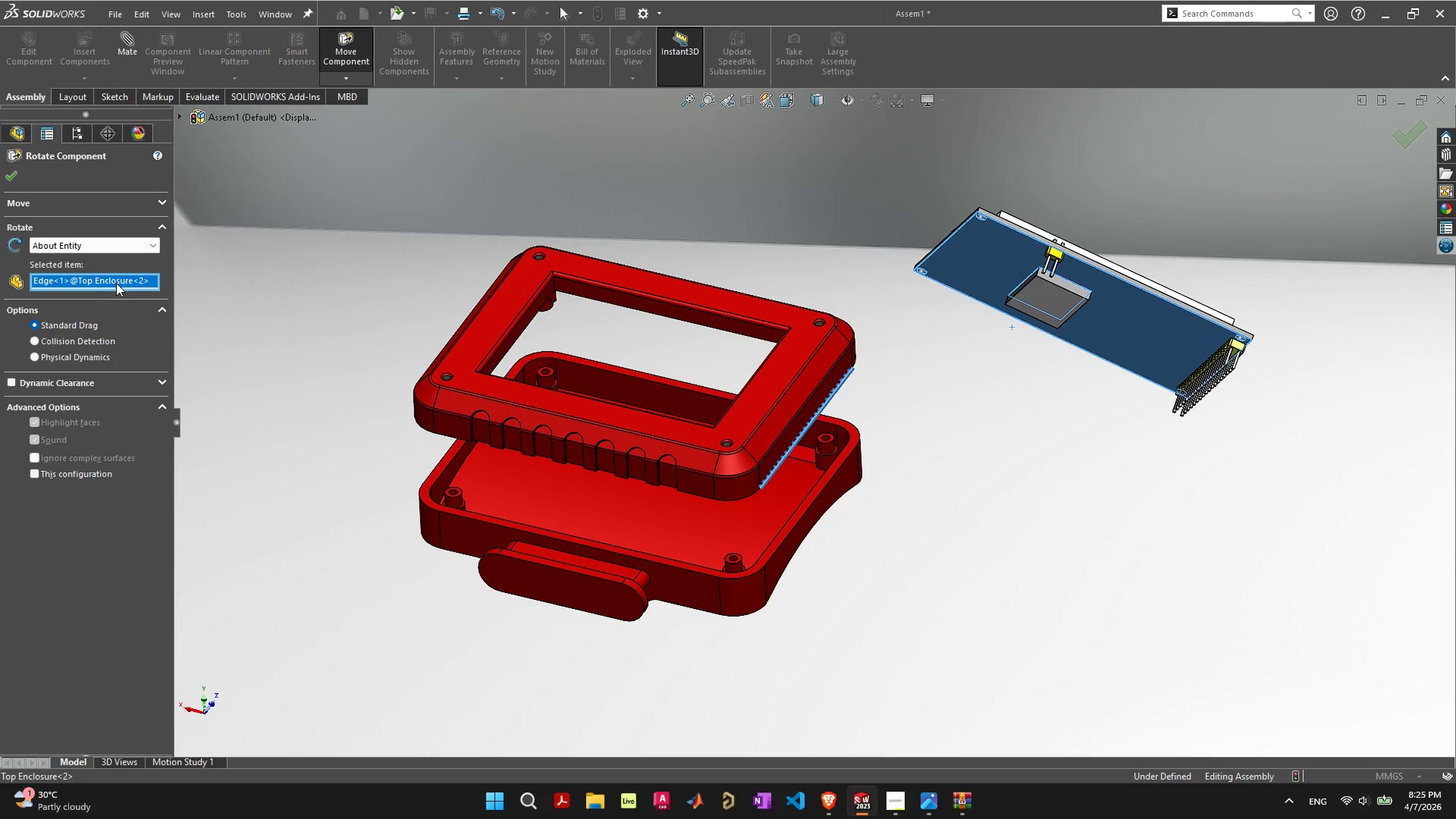 
key(Delete)
 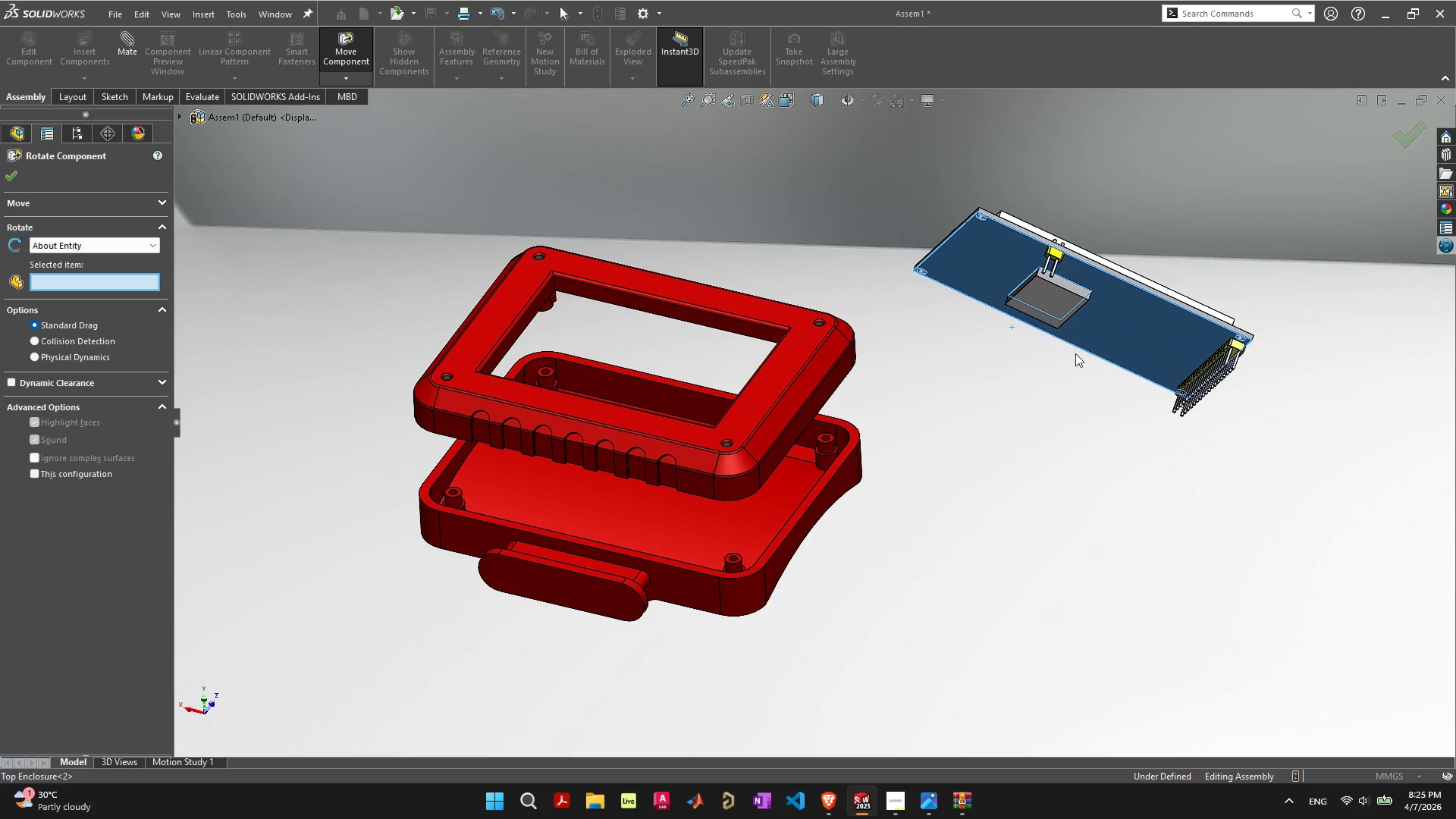 
left_click_drag(start_coordinate=[1111, 321], to_coordinate=[1098, 265])
 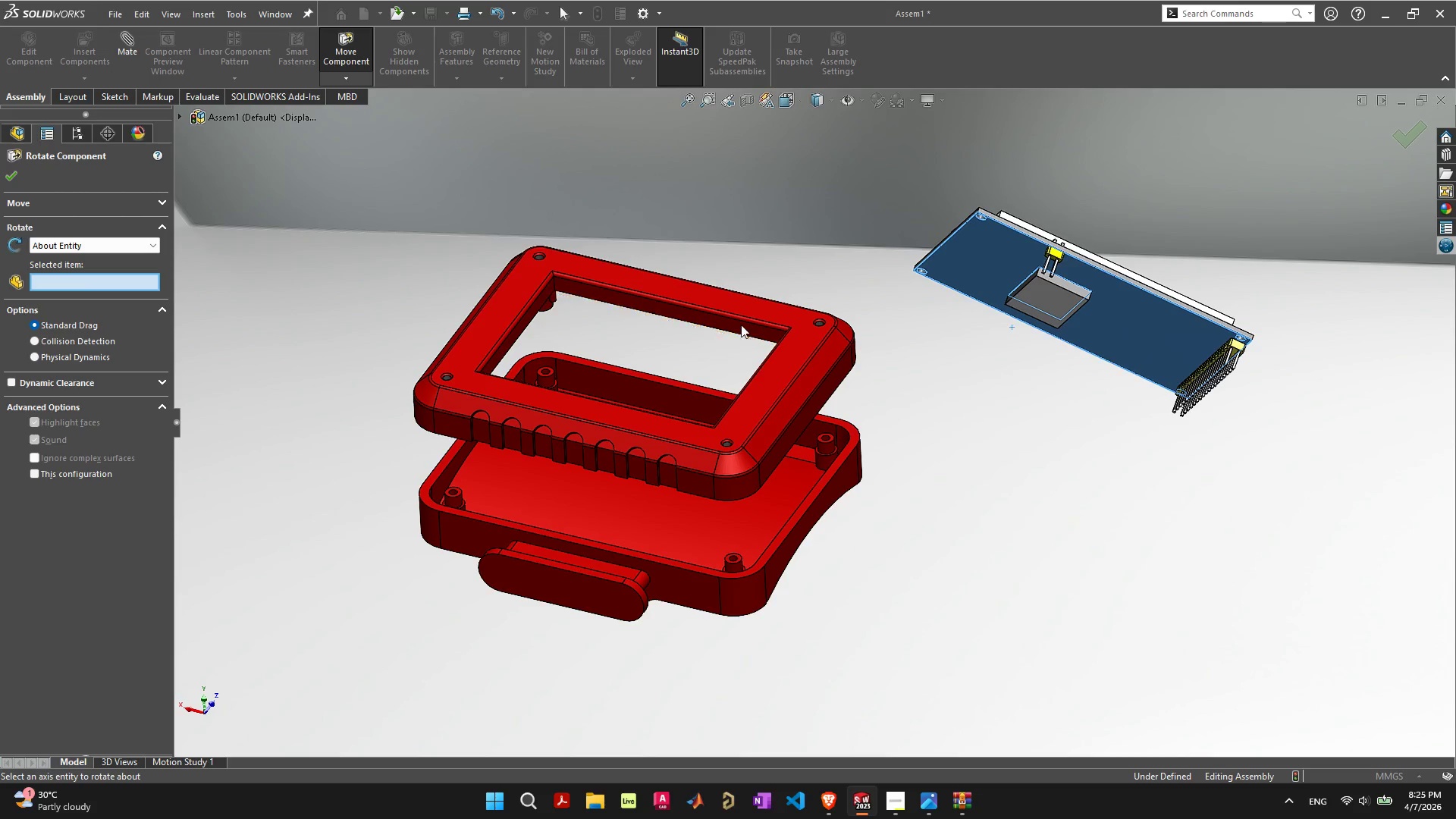 
left_click([1044, 410])
 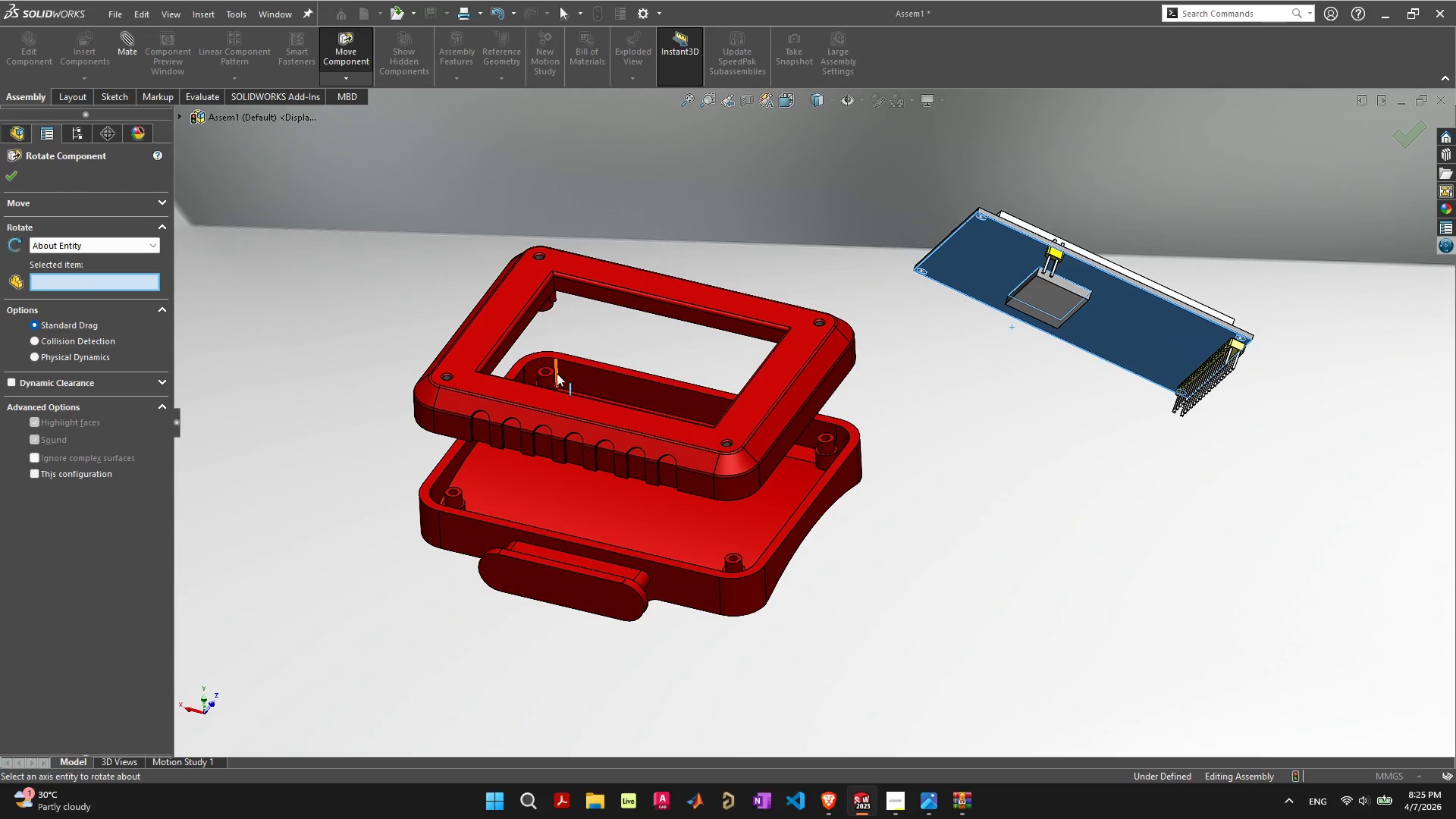 
left_click([585, 297])
 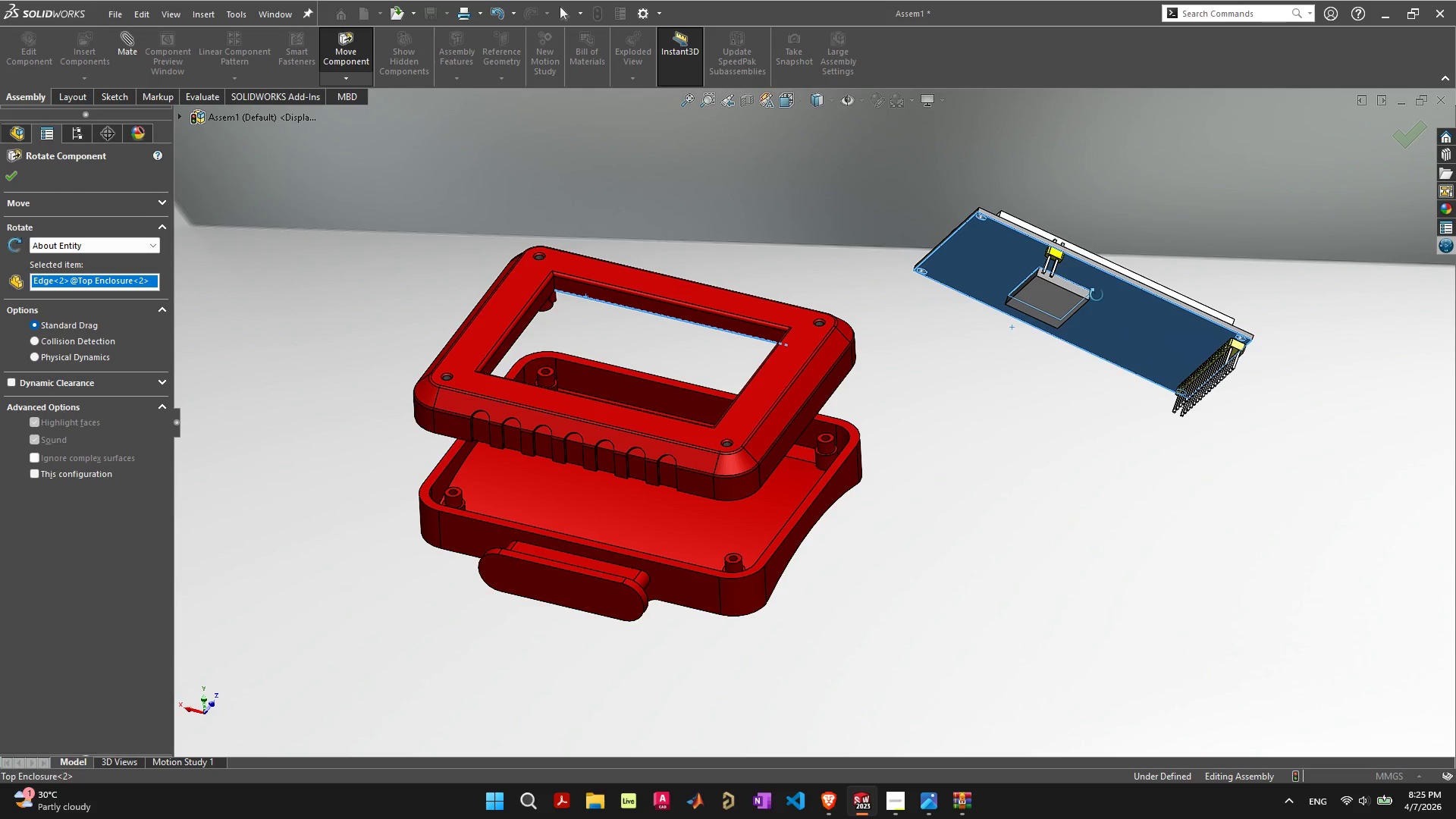 
left_click_drag(start_coordinate=[1130, 312], to_coordinate=[1048, 255])
 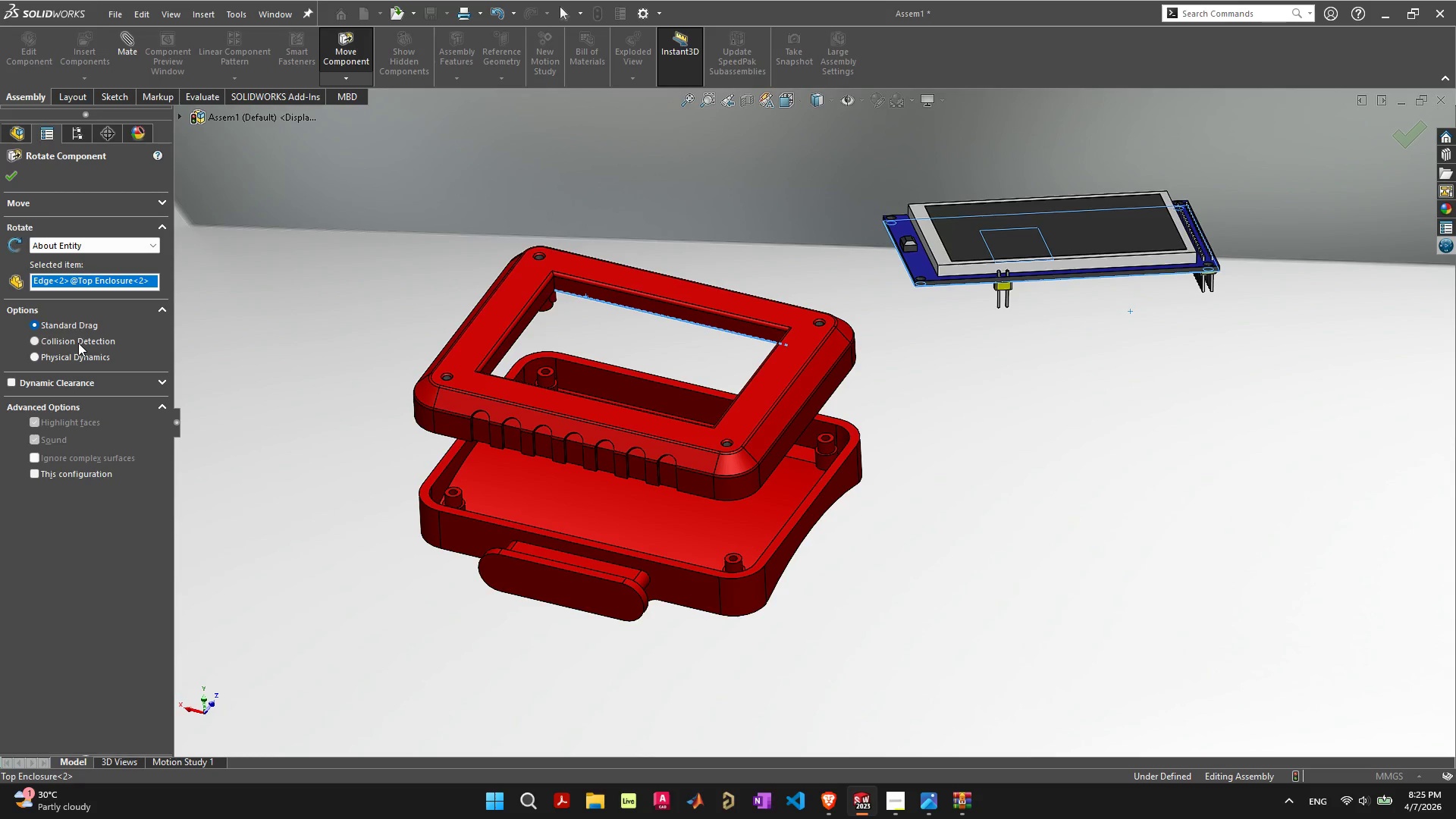 
left_click([78, 343])
 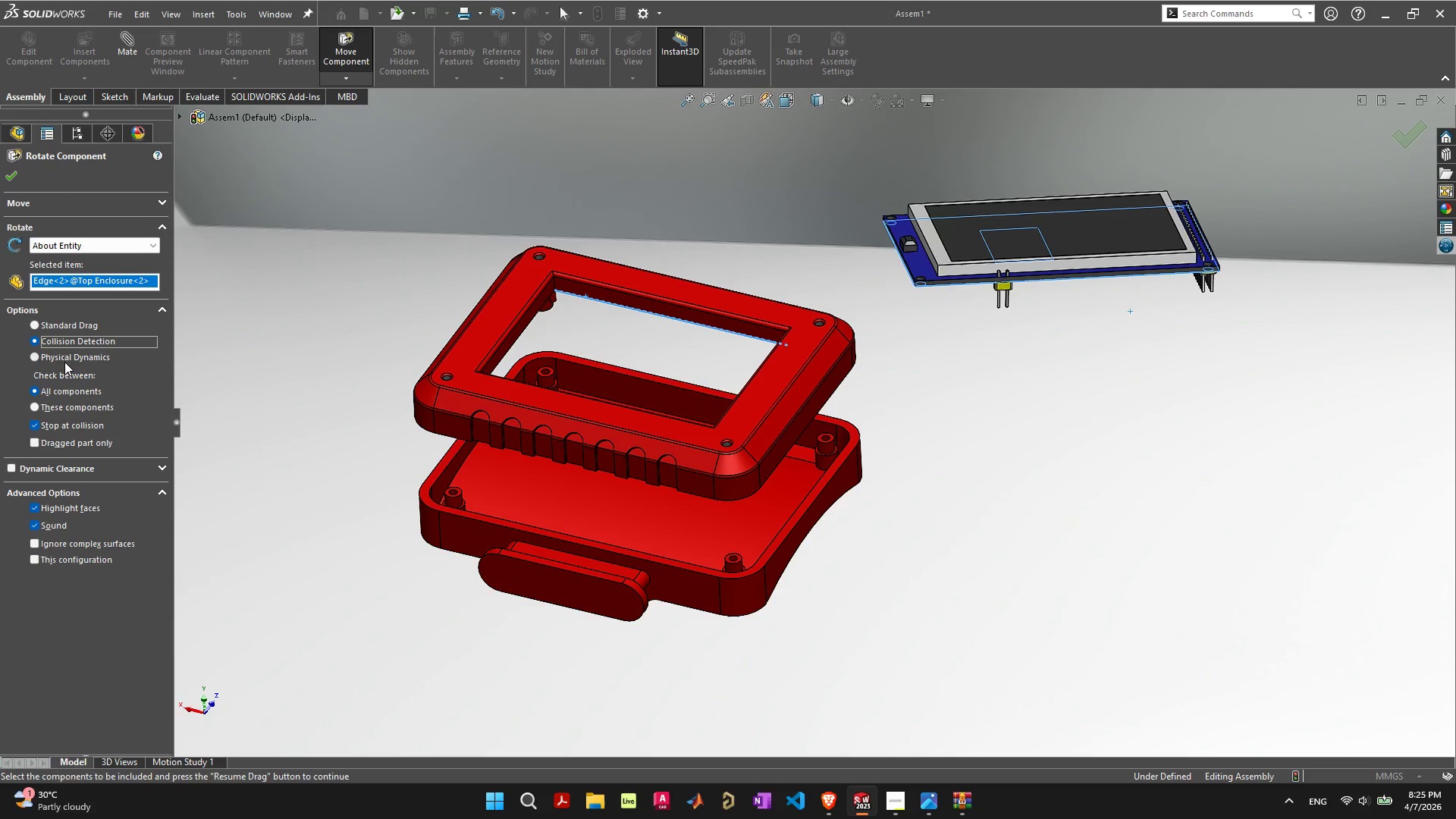 
left_click_drag(start_coordinate=[1123, 256], to_coordinate=[1125, 241])
 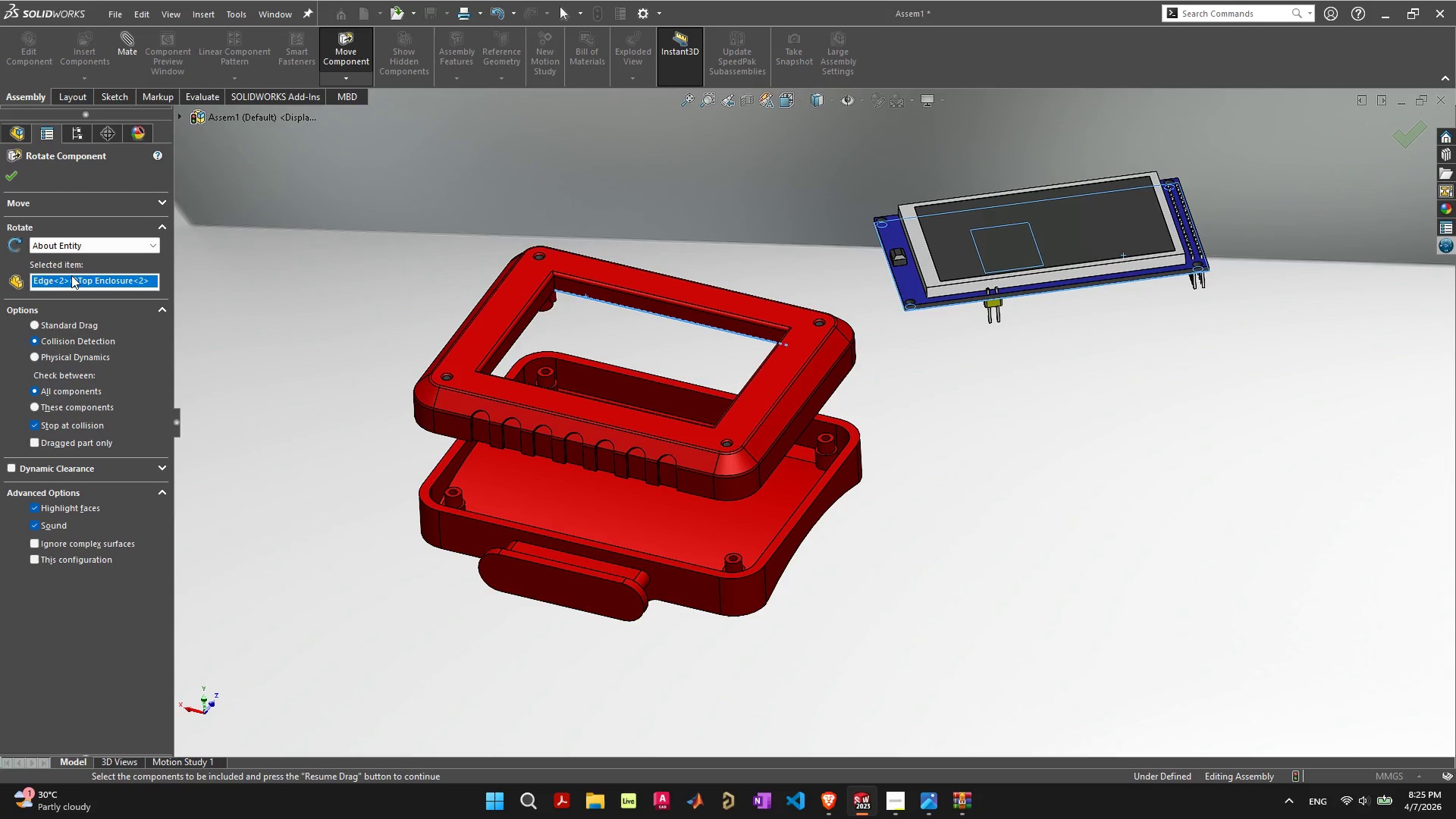 
left_click([71, 275])
 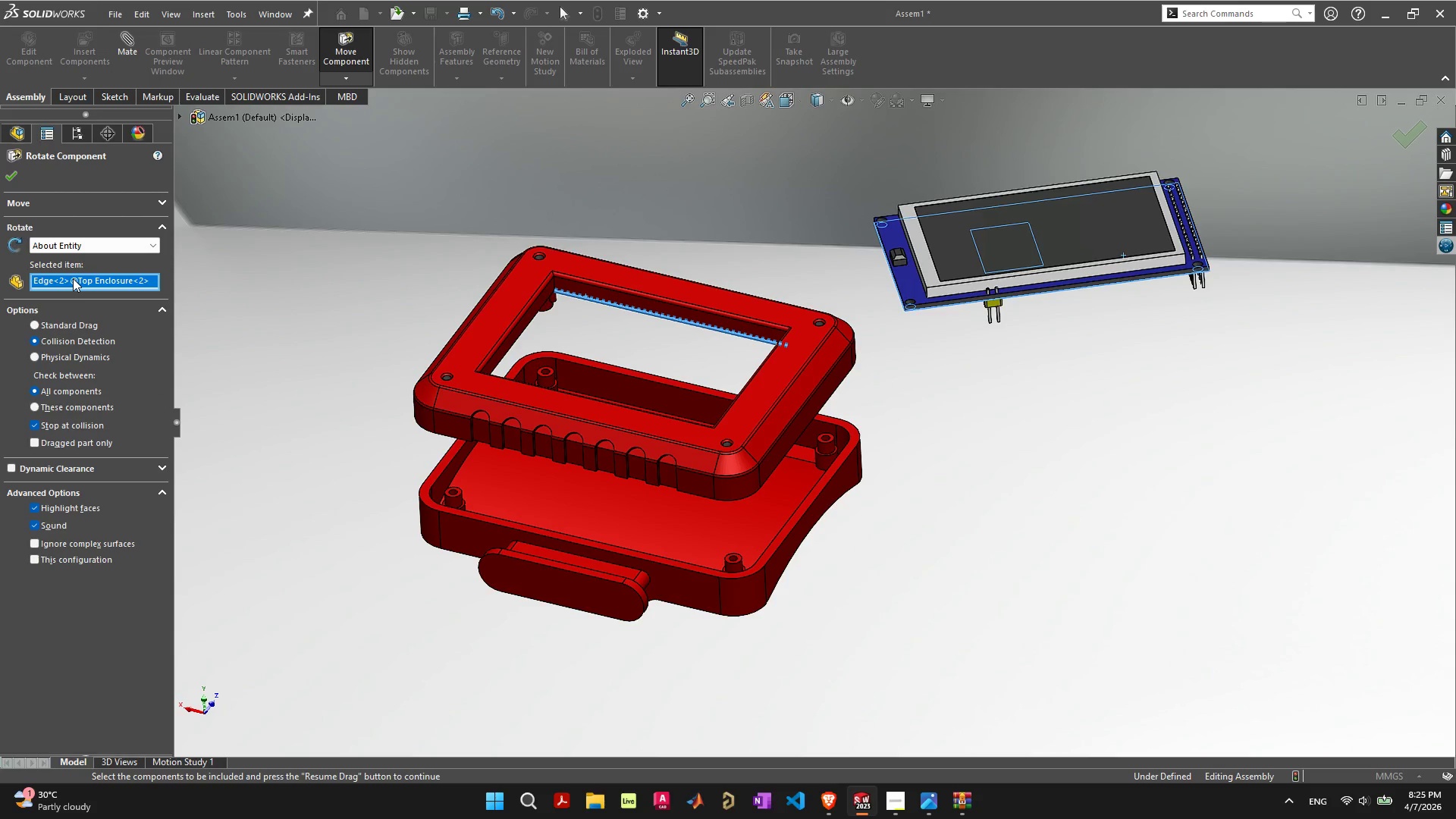 
key(Delete)
 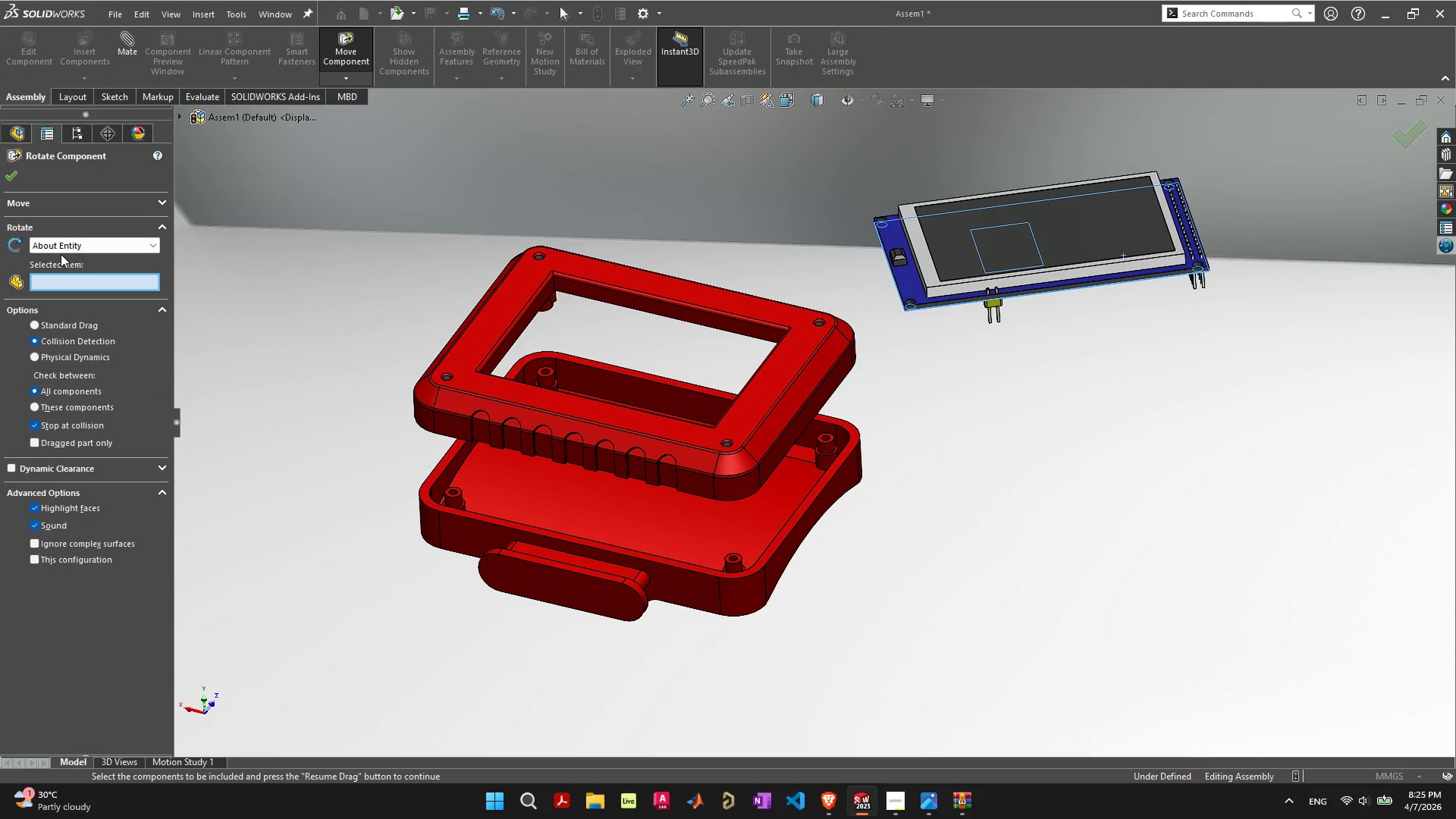 
left_click([64, 248])
 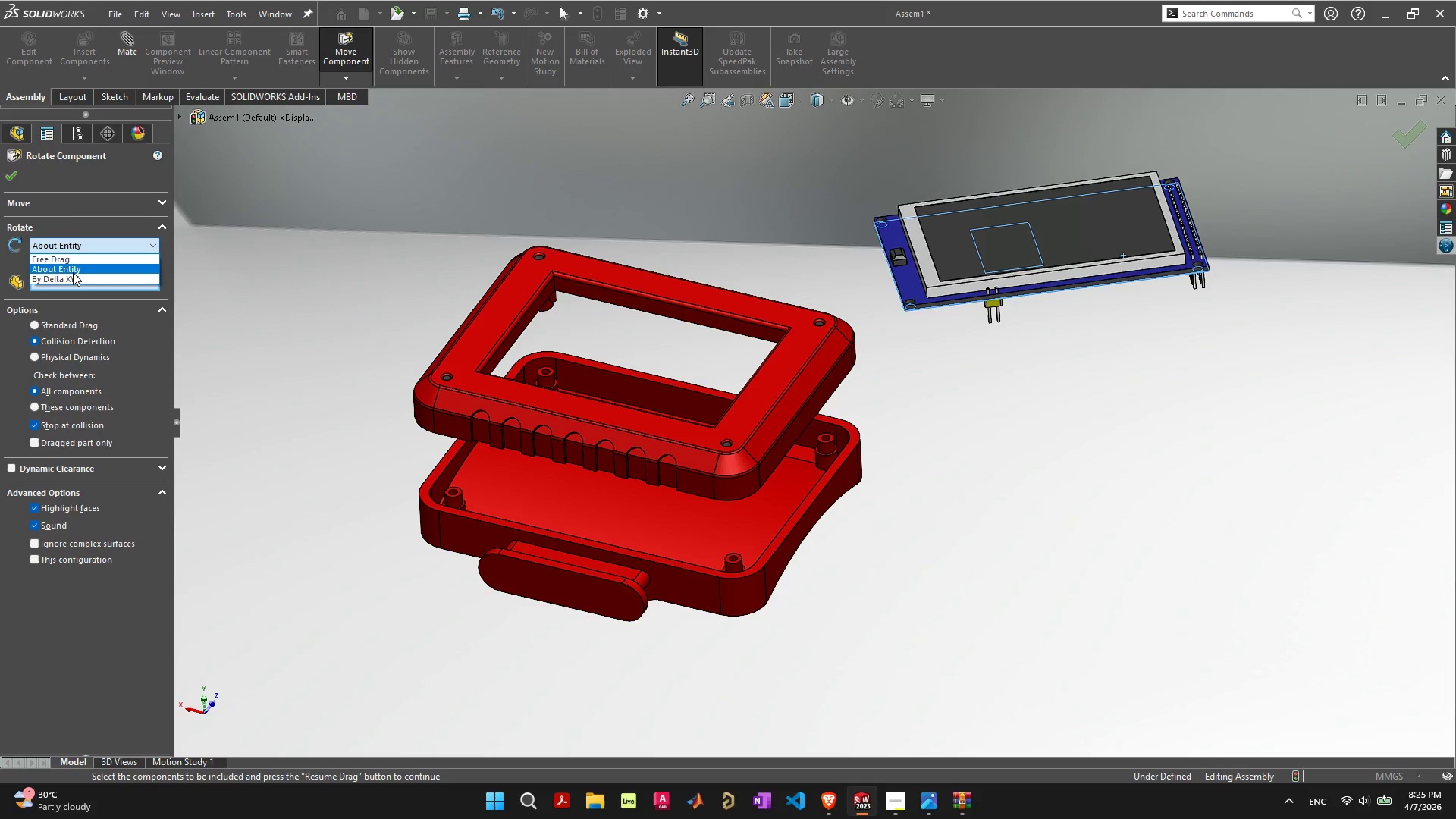 
left_click([73, 278])
 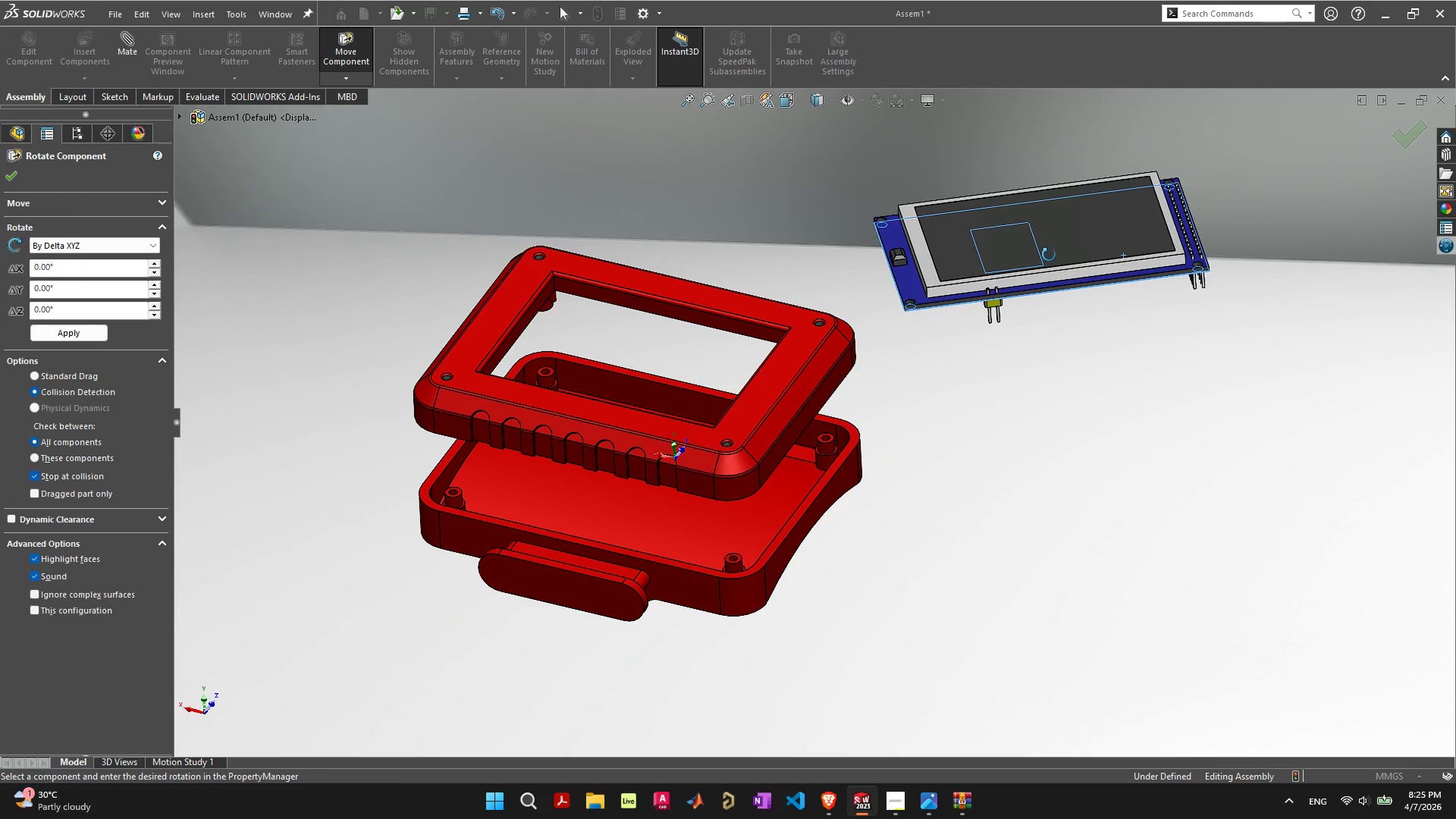 
left_click_drag(start_coordinate=[1158, 247], to_coordinate=[1110, 289])
 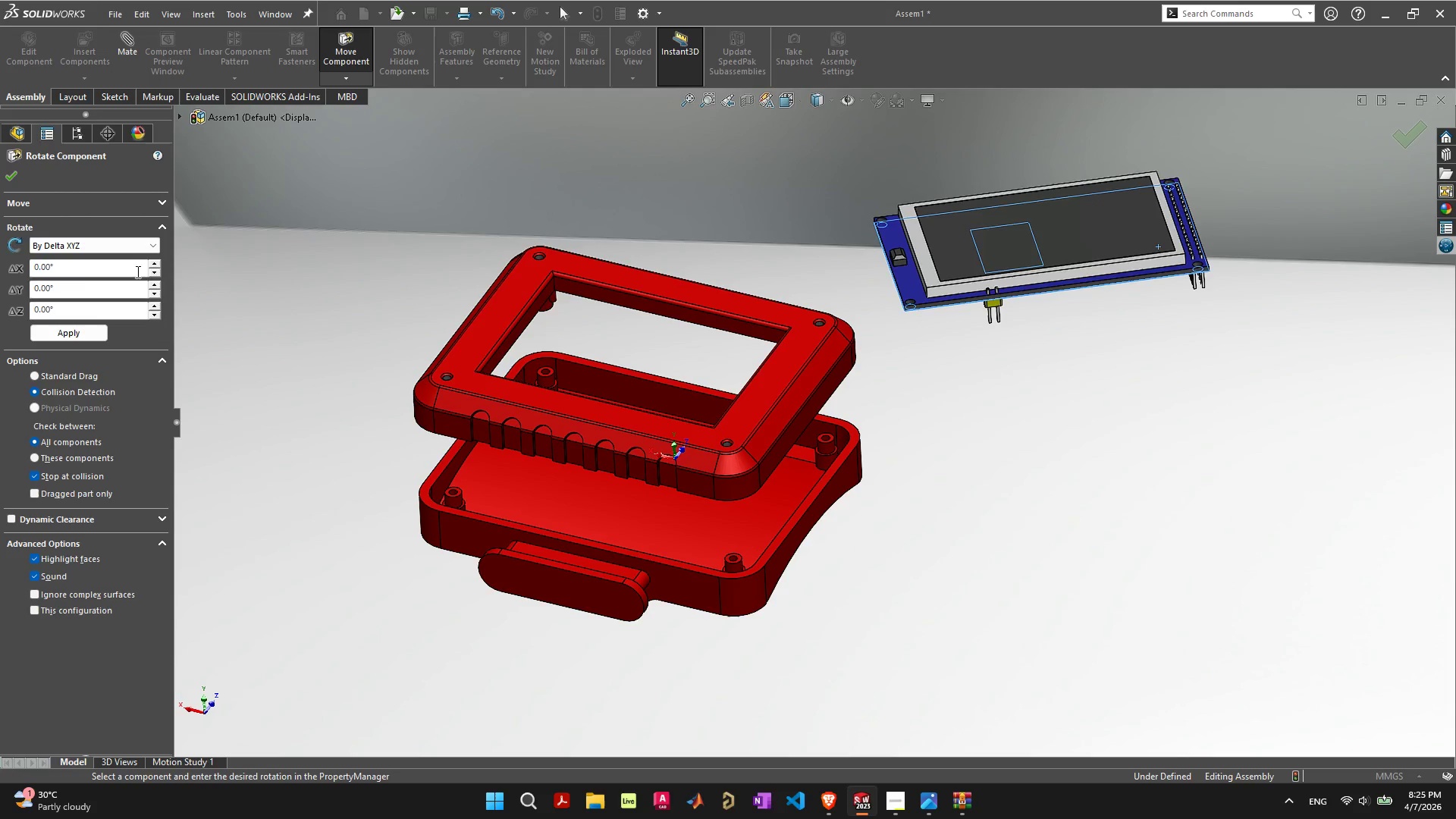 
left_click([152, 263])
 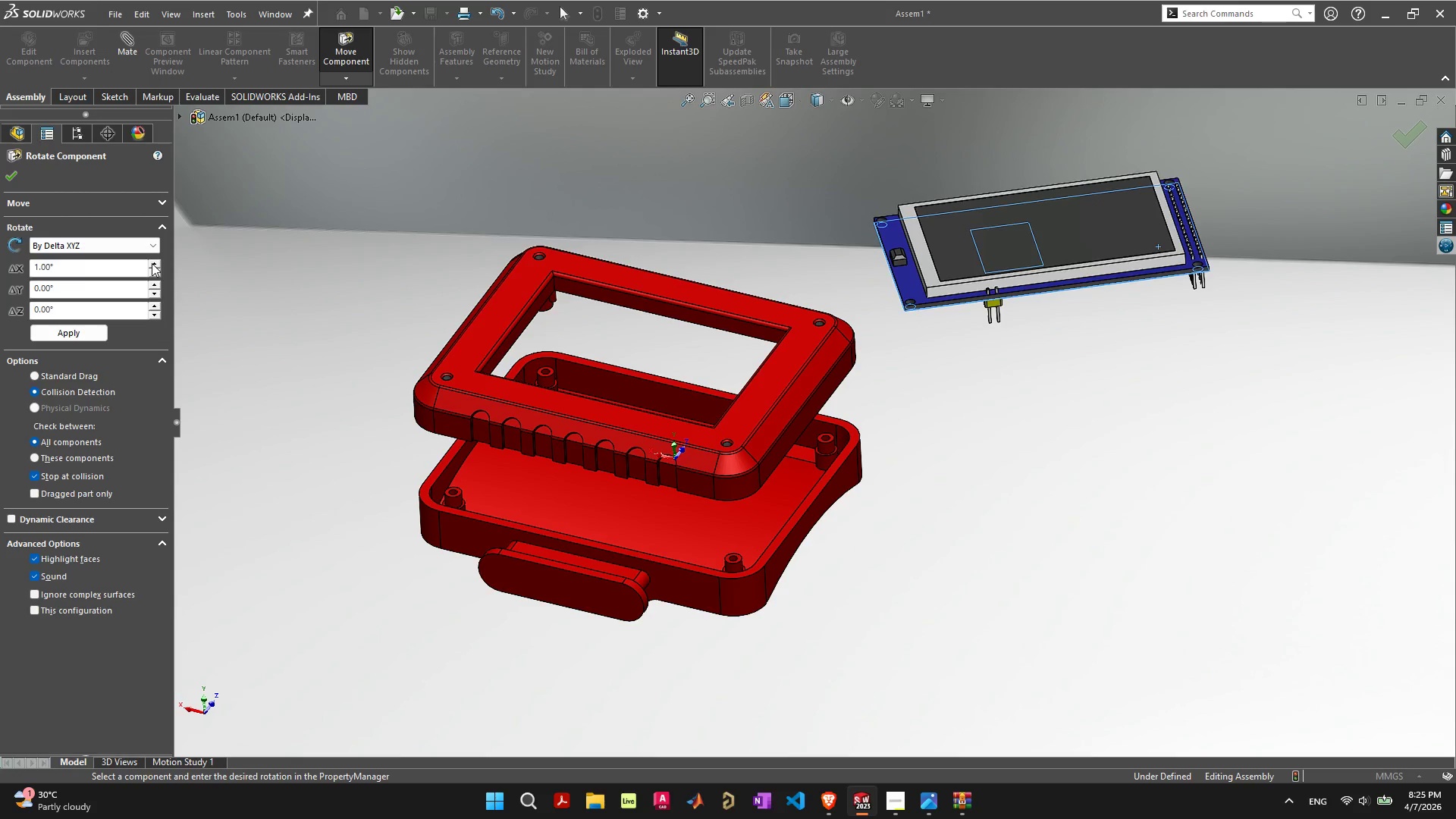 
left_click([152, 263])
 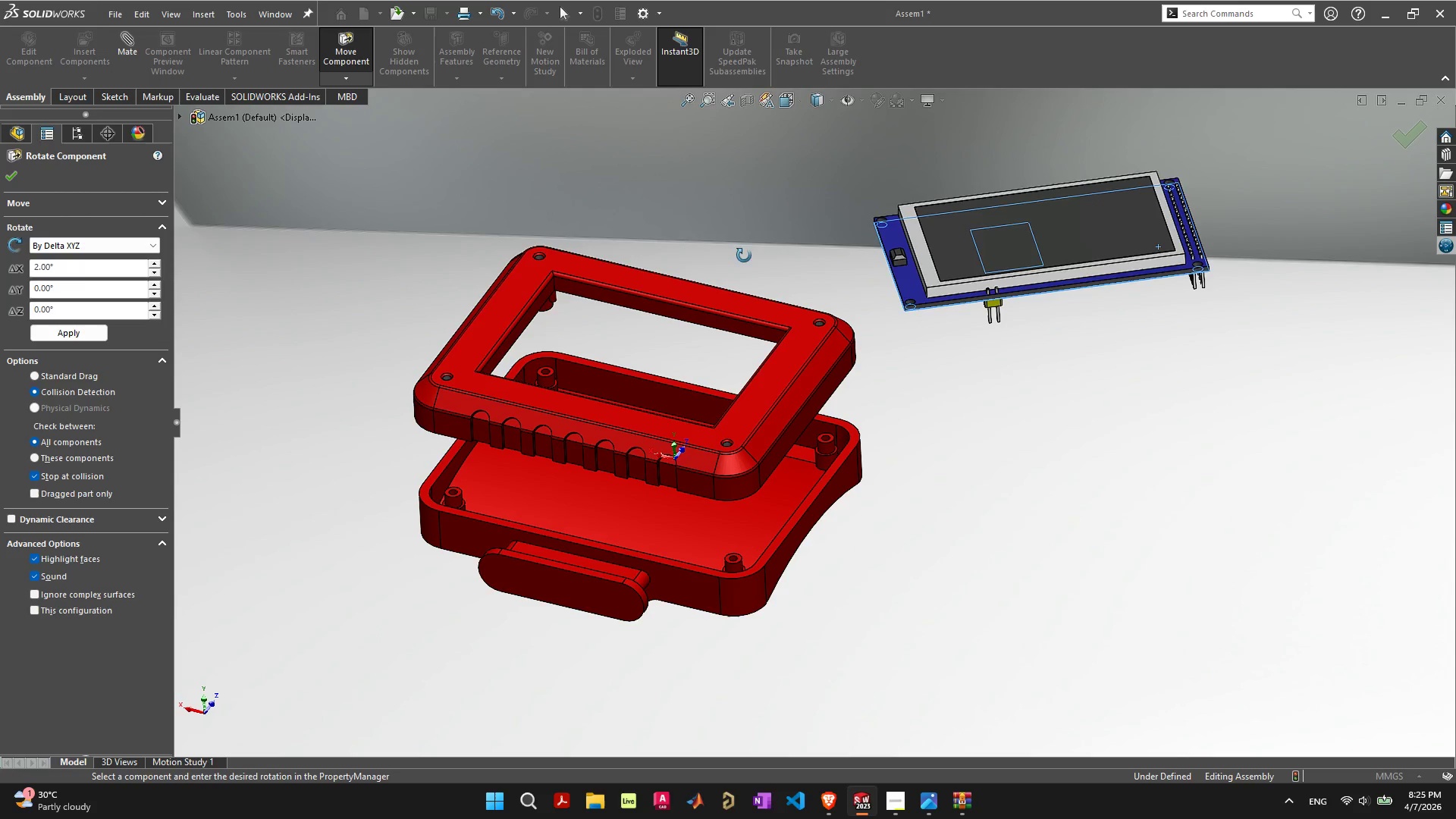 
left_click_drag(start_coordinate=[1125, 245], to_coordinate=[1017, 234])
 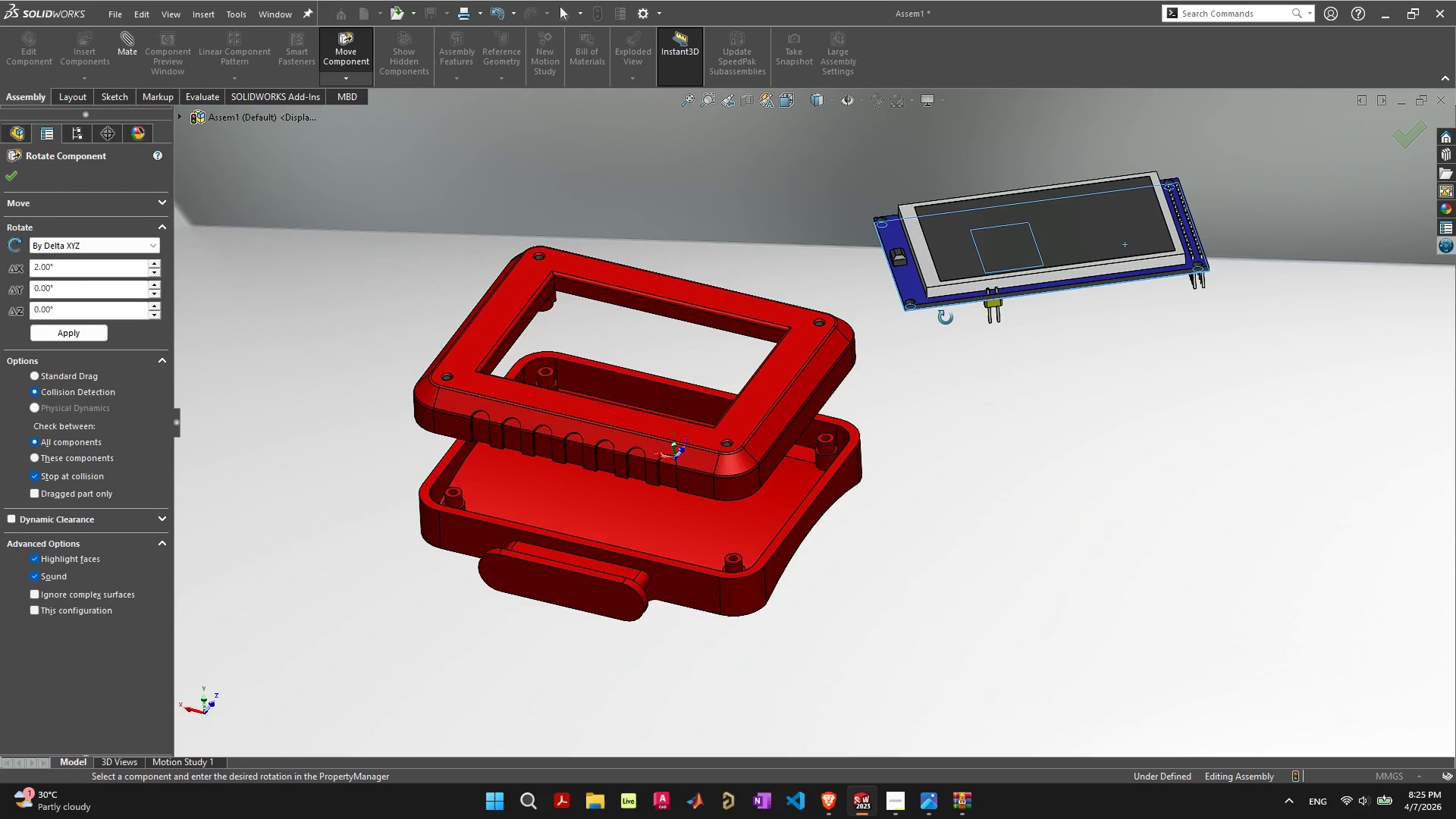 
left_click_drag(start_coordinate=[944, 318], to_coordinate=[947, 370])
 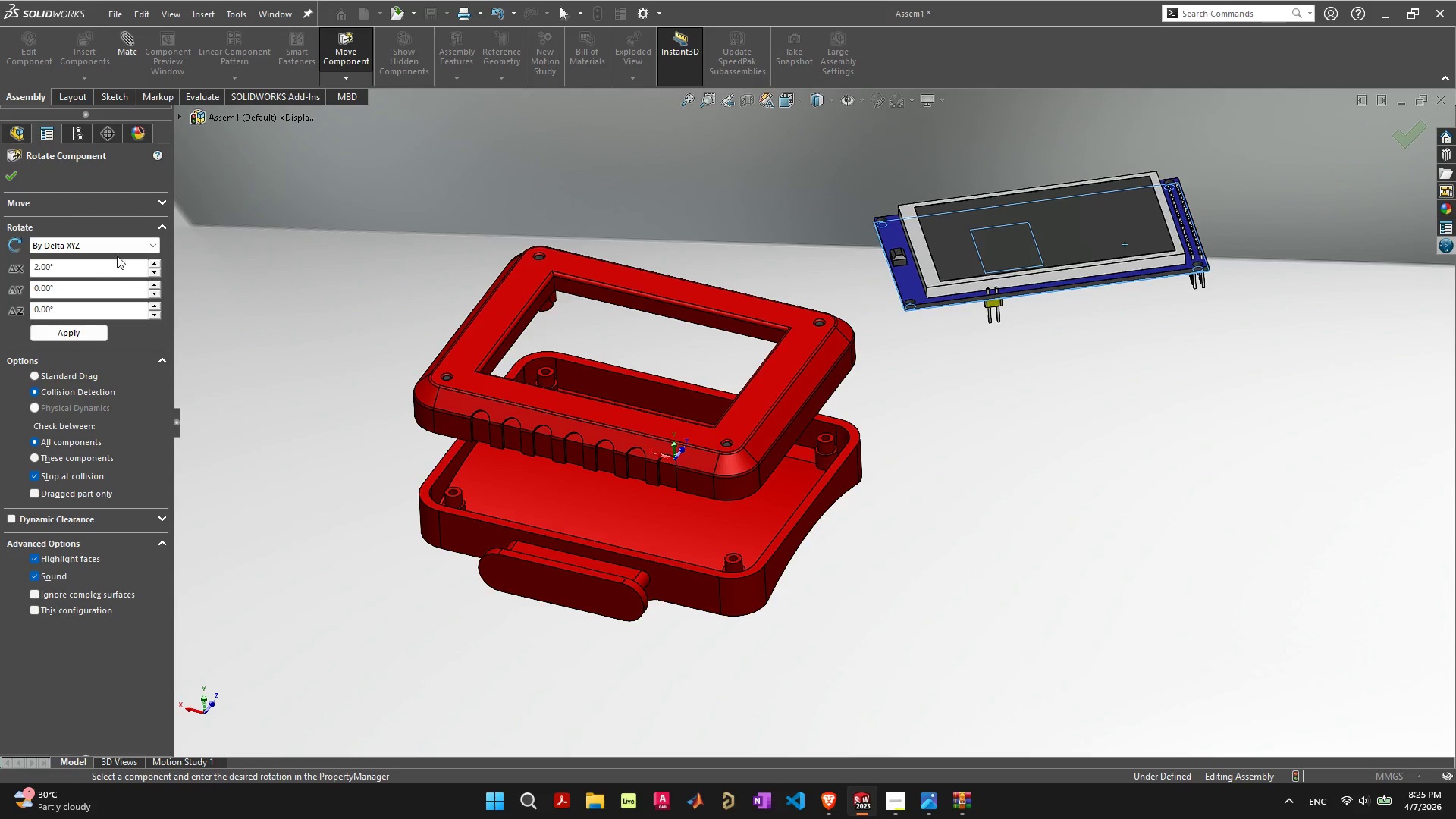 
left_click([118, 249])
 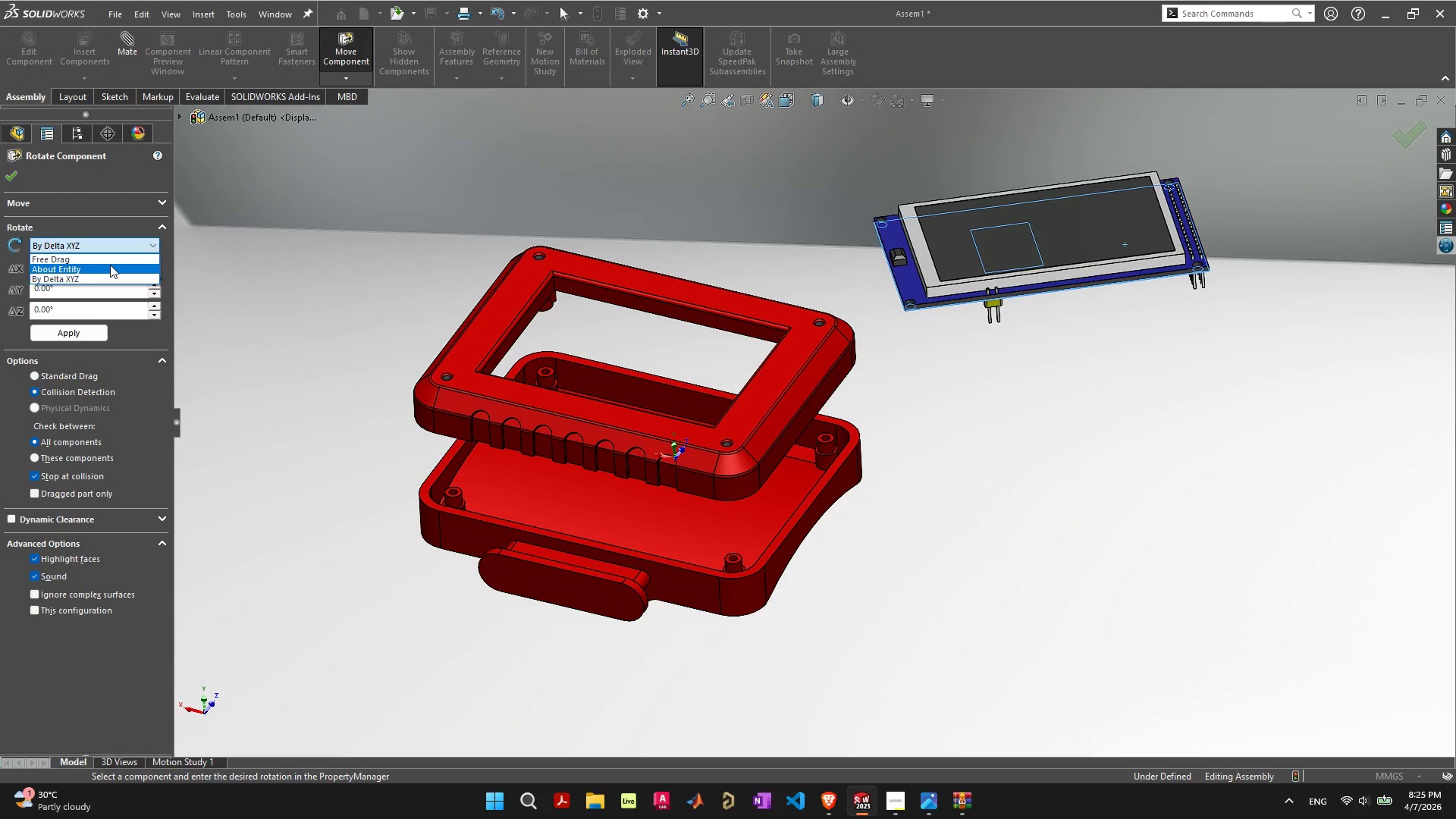 
left_click([111, 261])
 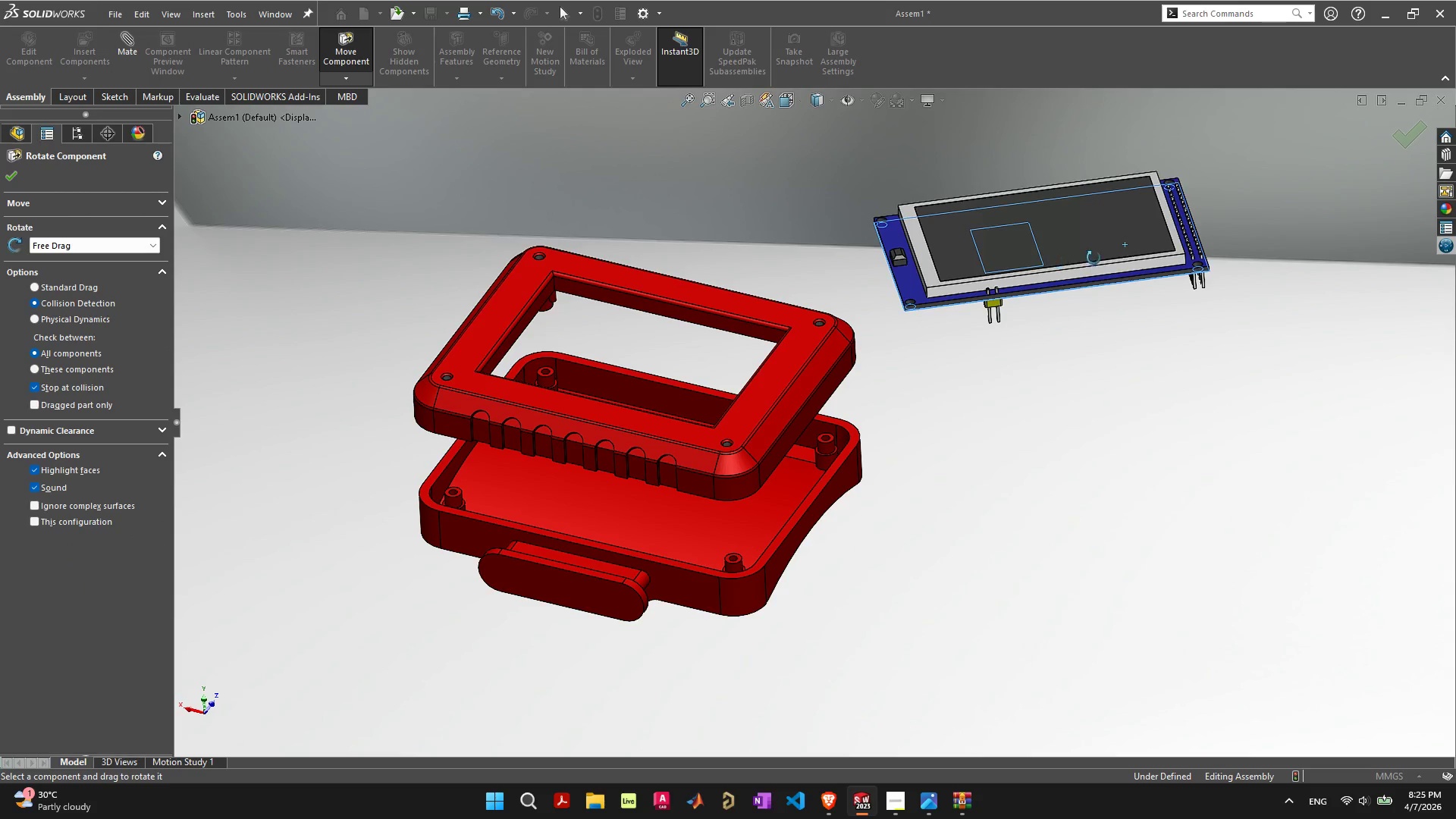 
left_click_drag(start_coordinate=[1089, 246], to_coordinate=[1055, 288])
 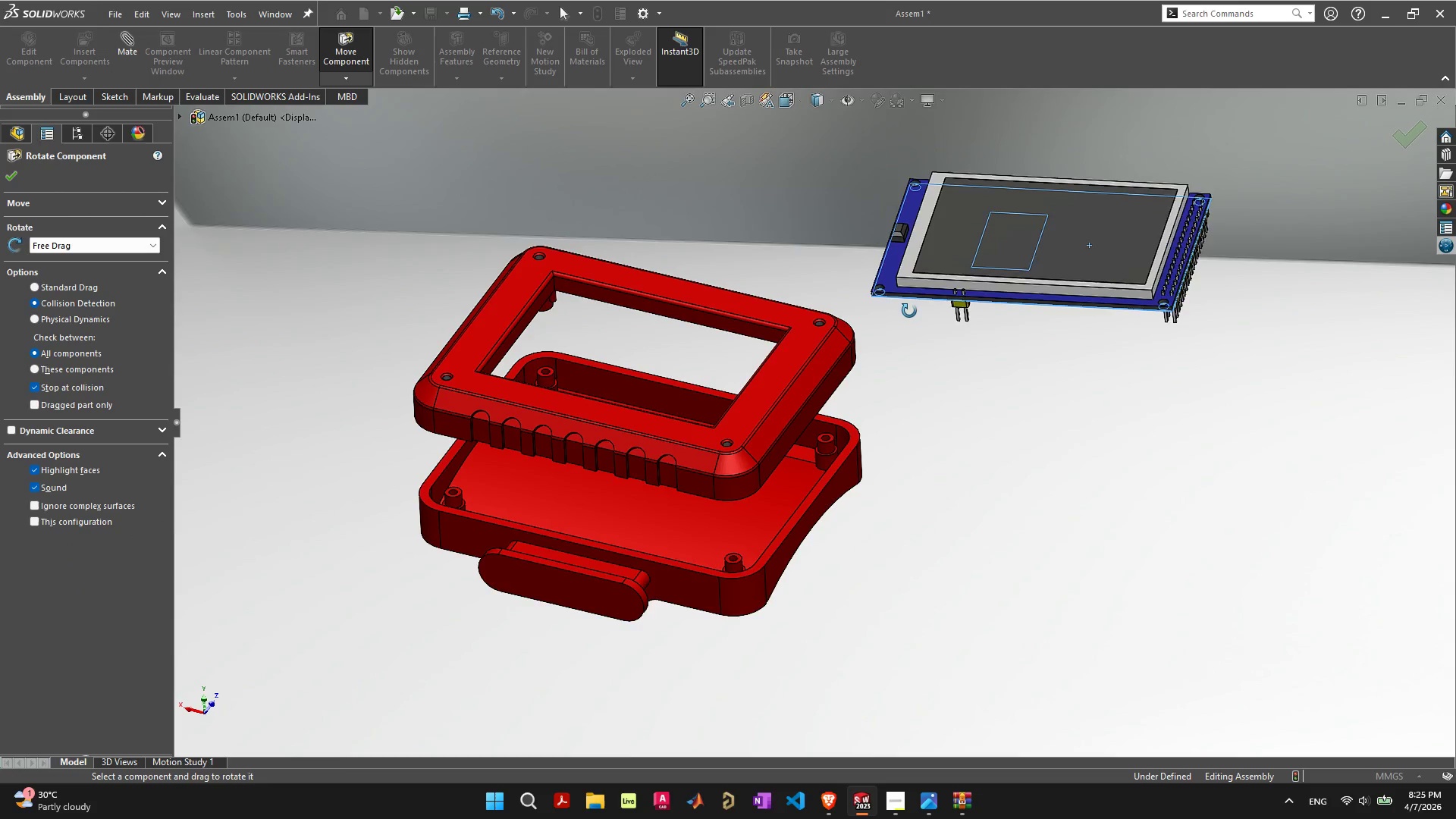 
scroll: coordinate [909, 311], scroll_direction: up, amount: 1.0
 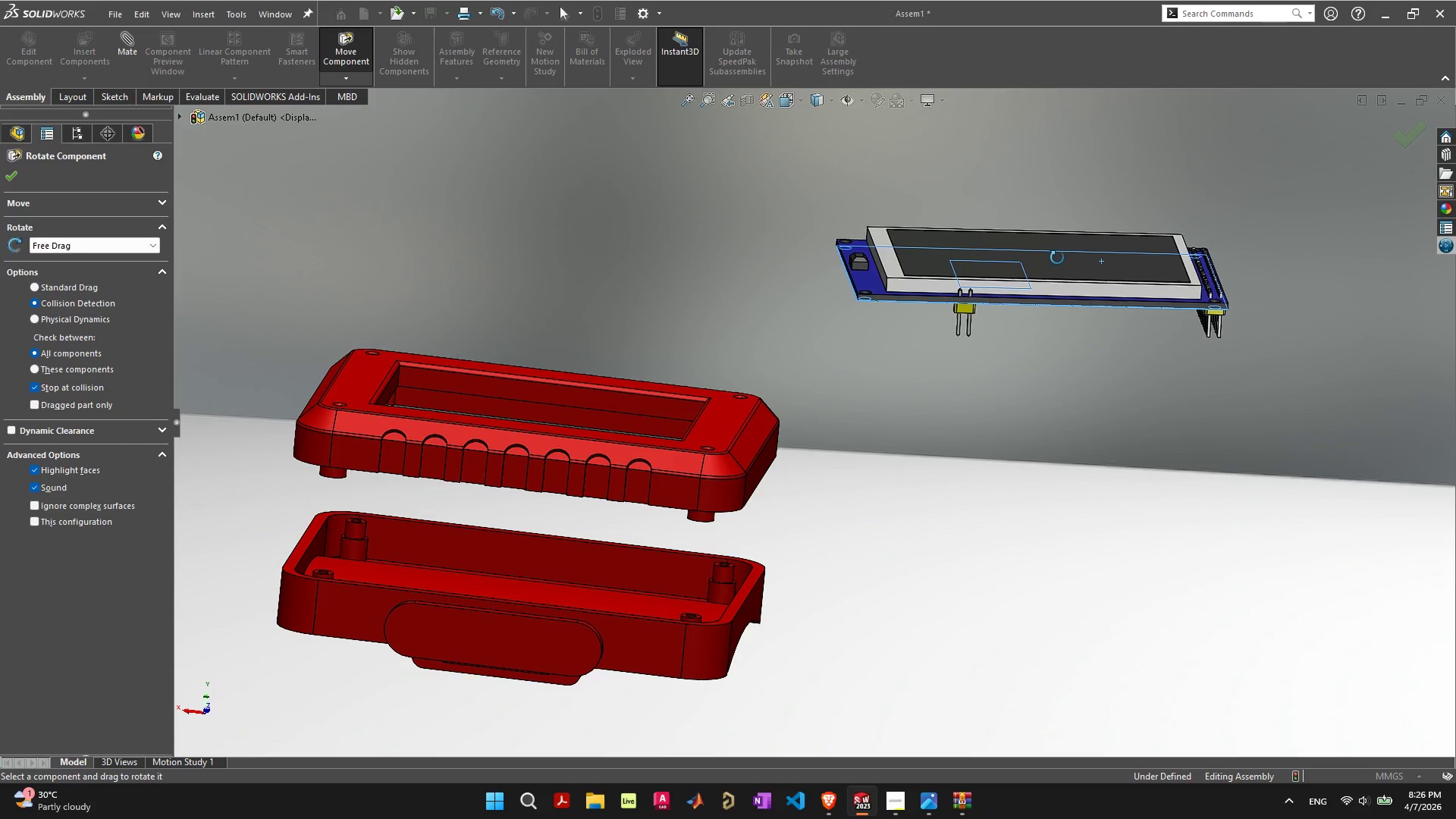 
wait(5.36)
 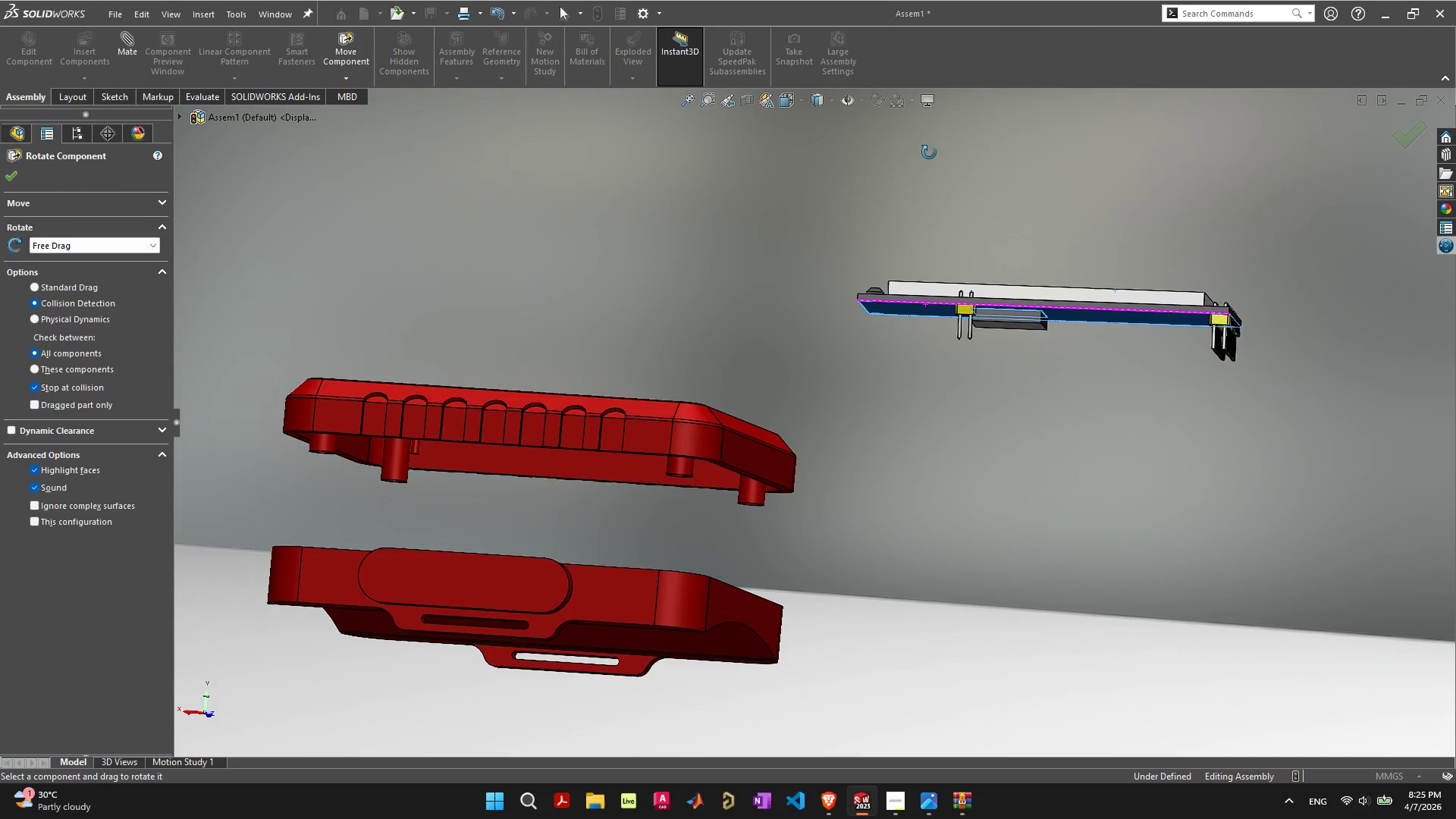 
key(Escape)
 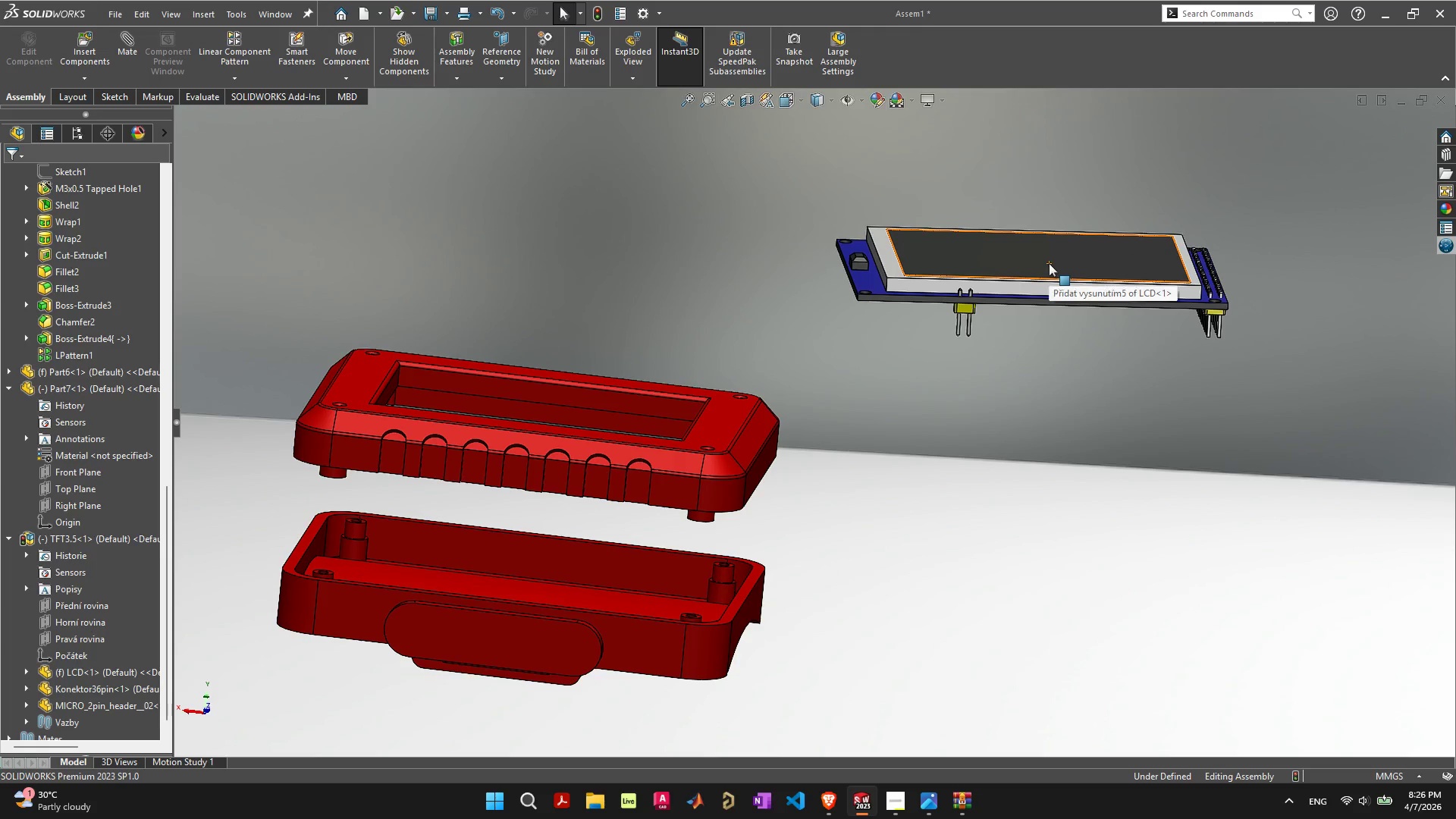 
left_click_drag(start_coordinate=[1049, 263], to_coordinate=[981, 409])
 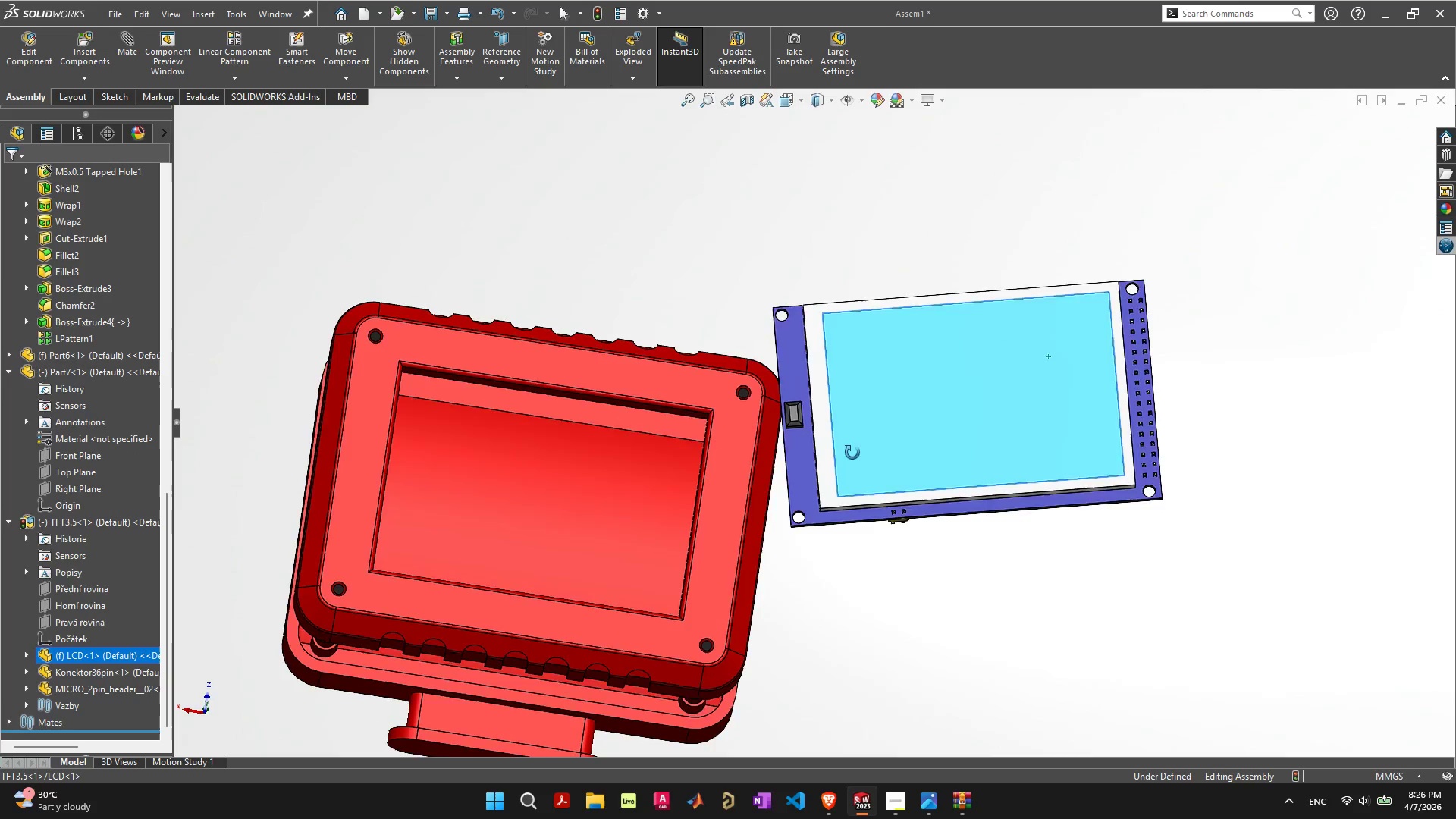 
left_click_drag(start_coordinate=[922, 439], to_coordinate=[566, 507])
 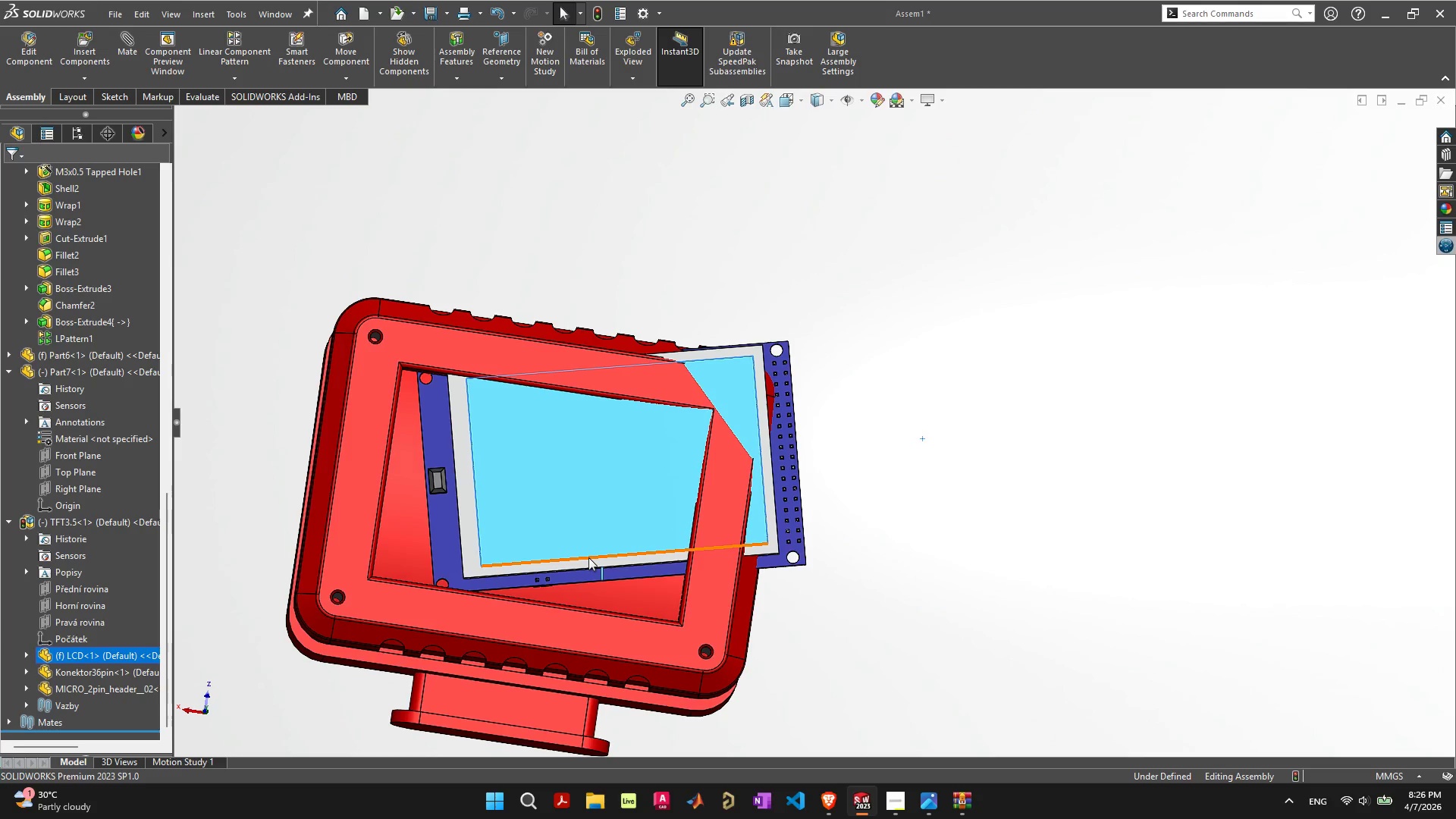 
left_click([588, 557])
 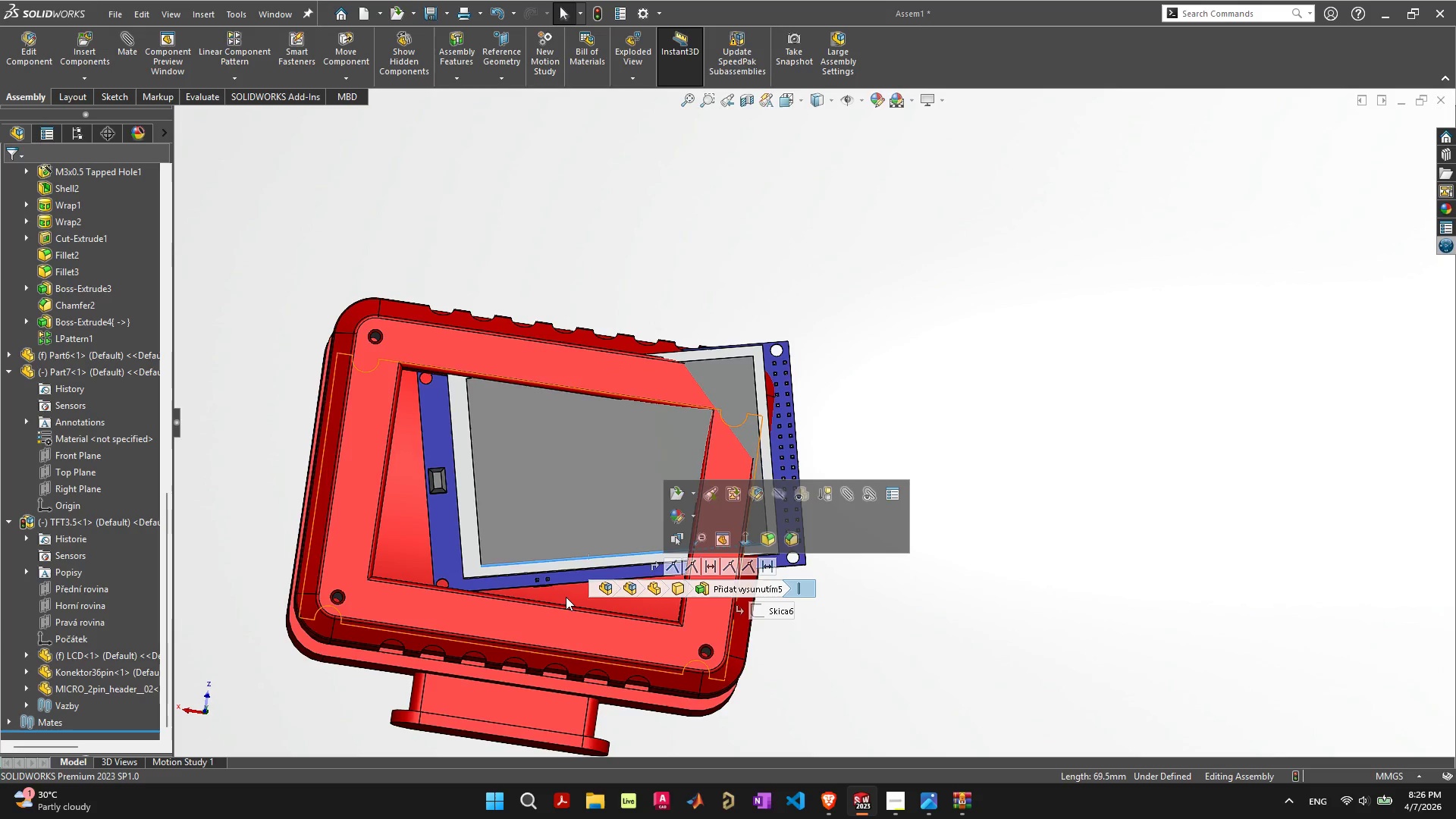 
scroll: coordinate [570, 597], scroll_direction: up, amount: 6.0
 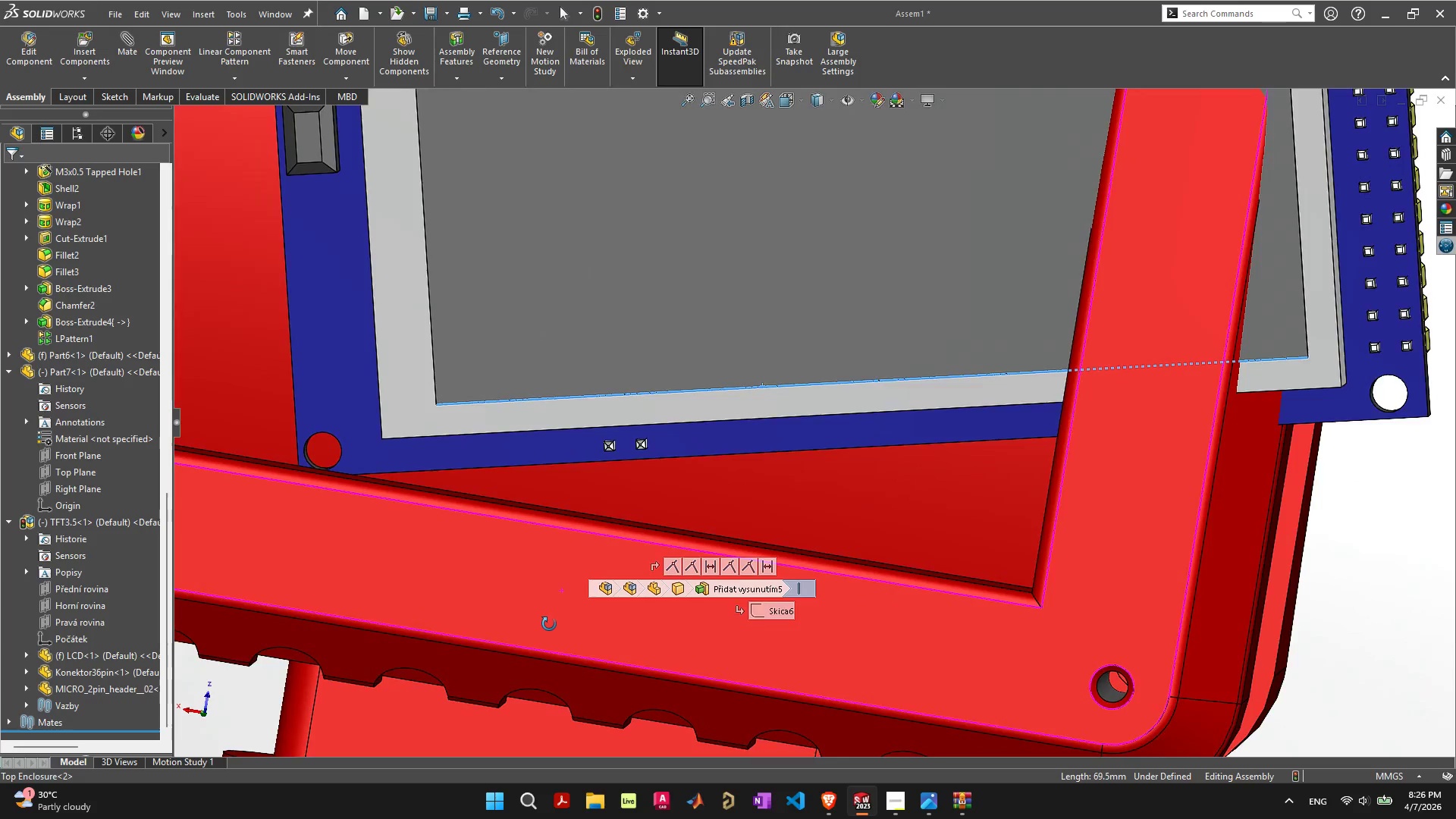 
scroll: coordinate [558, 578], scroll_direction: down, amount: 3.0
 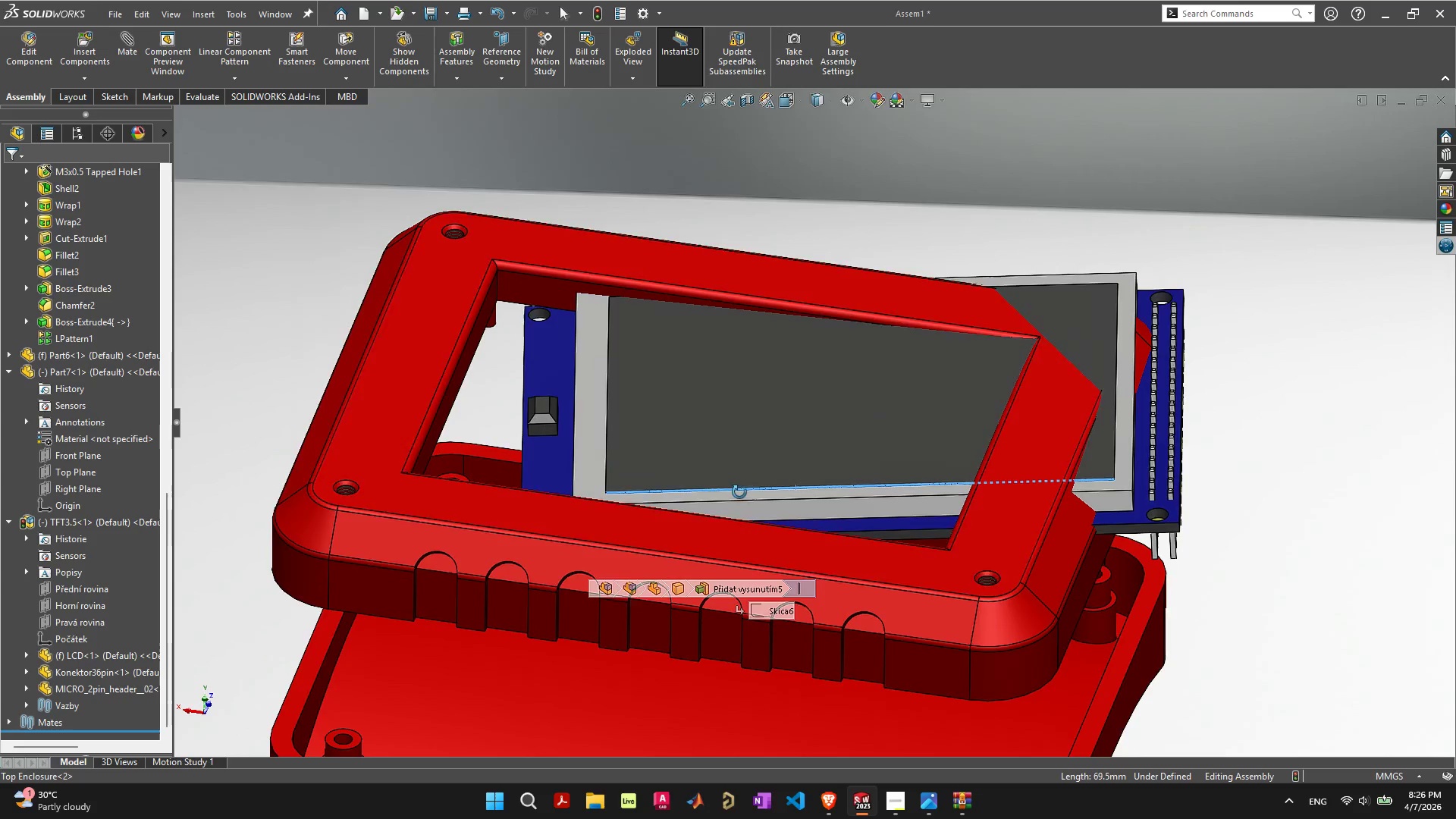 
hold_key(key=ShiftLeft, duration=0.61)
left_click([911, 655])
 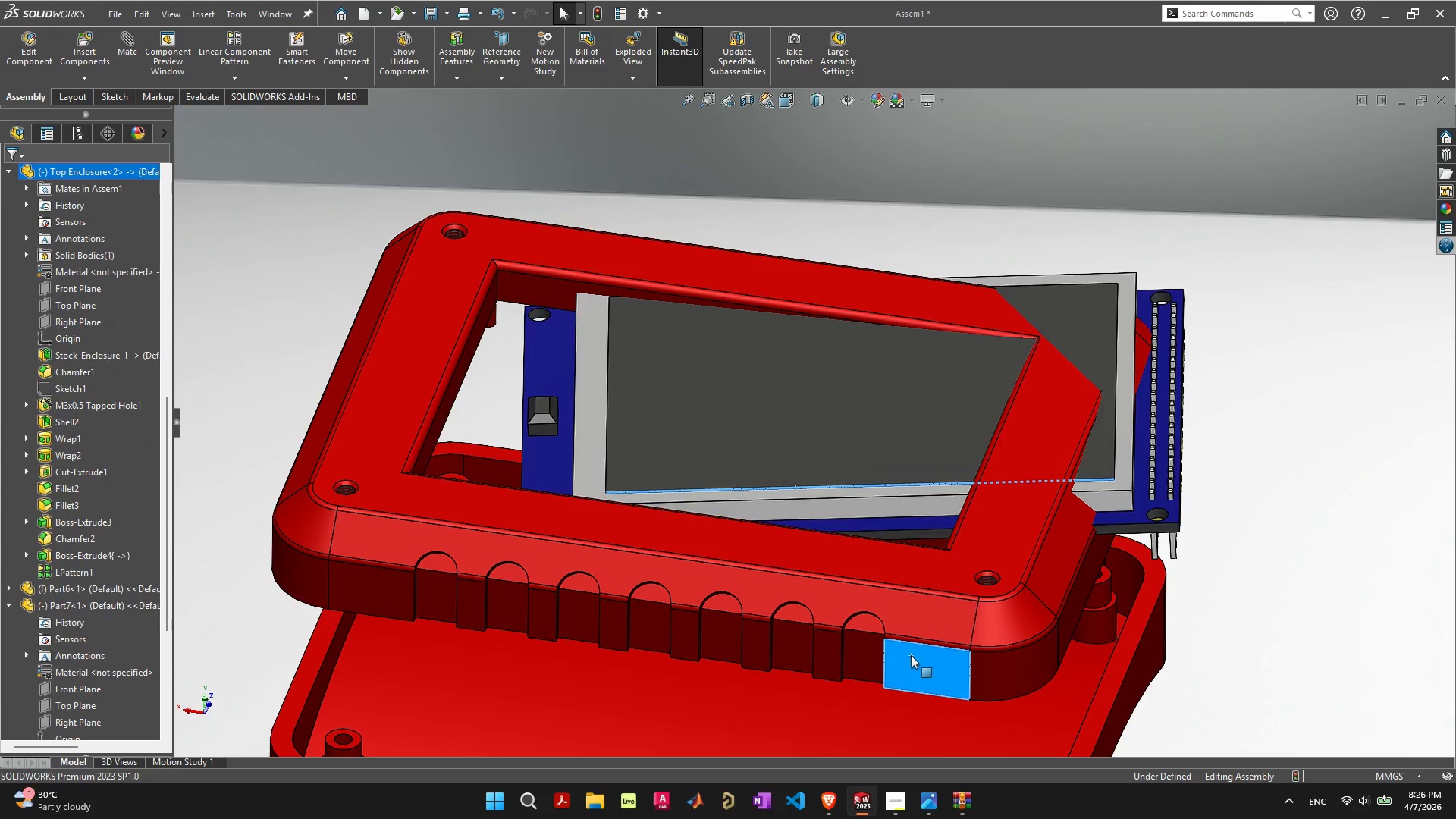 
hold_key(key=ShiftLeft, duration=8.66)
left_click([971, 642])
 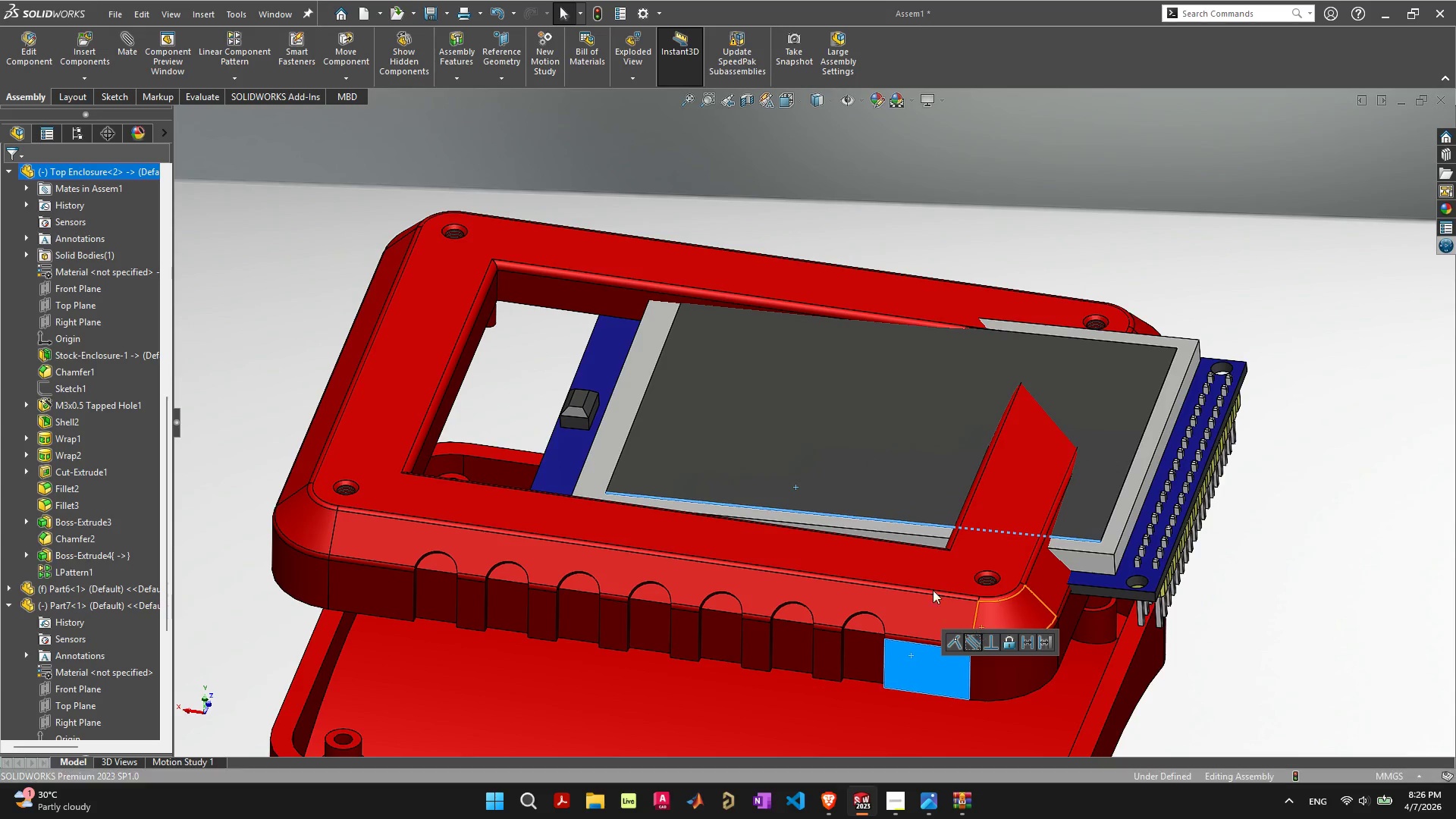 
scroll: coordinate [857, 540], scroll_direction: down, amount: 3.0
 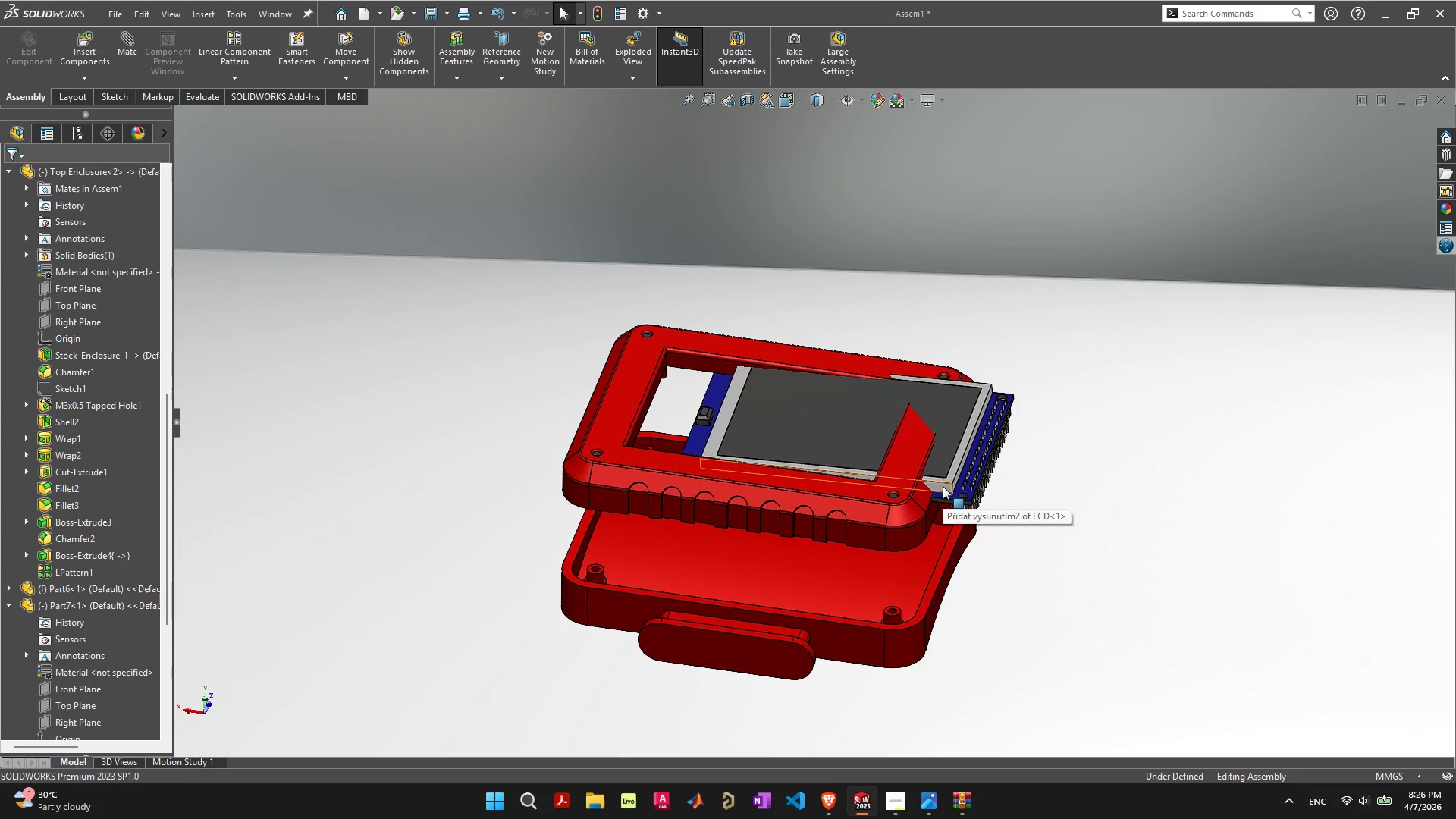 
left_click([942, 482])
 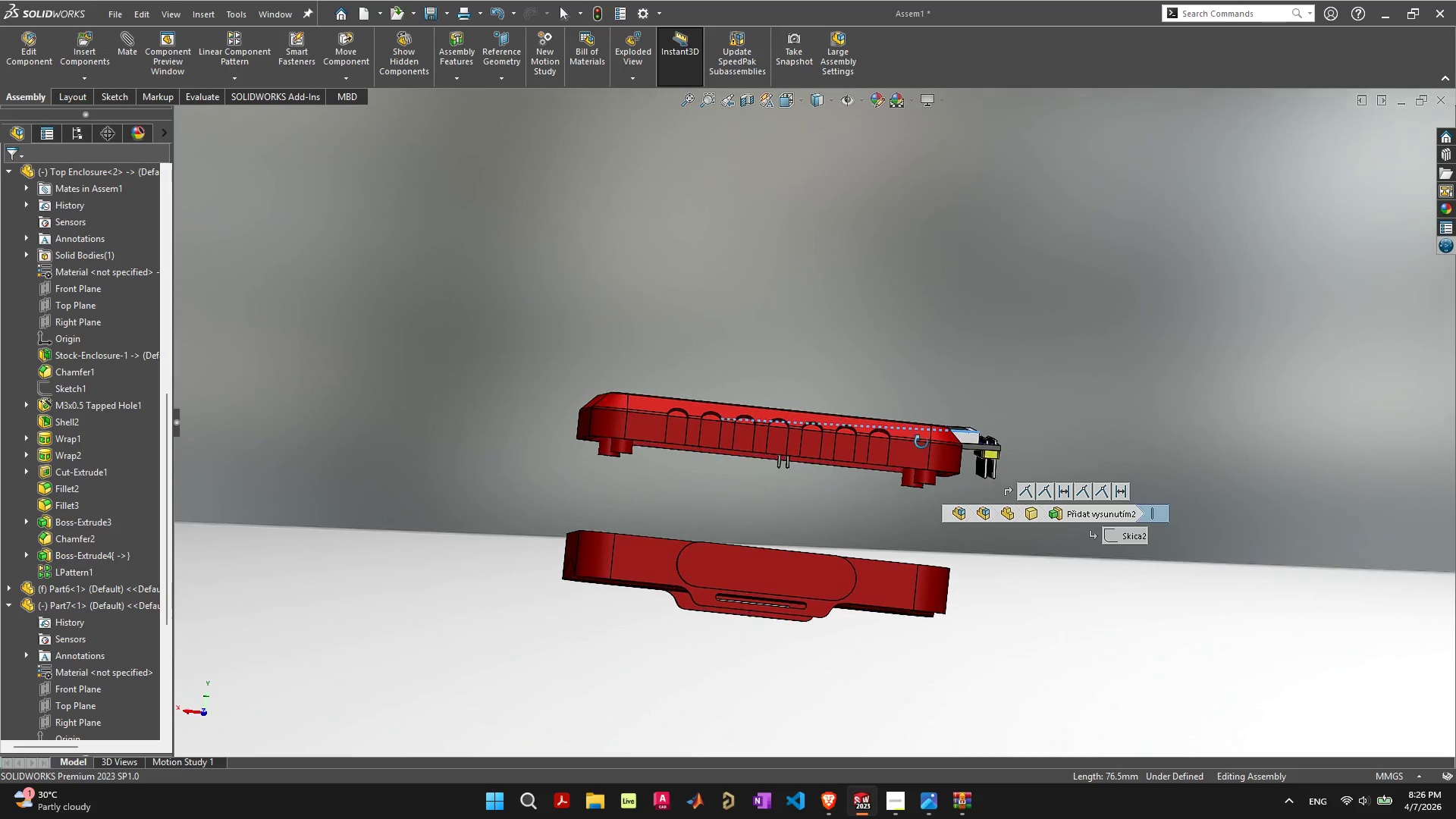 
hold_key(key=ShiftLeft, duration=0.66)
left_click([902, 467])
 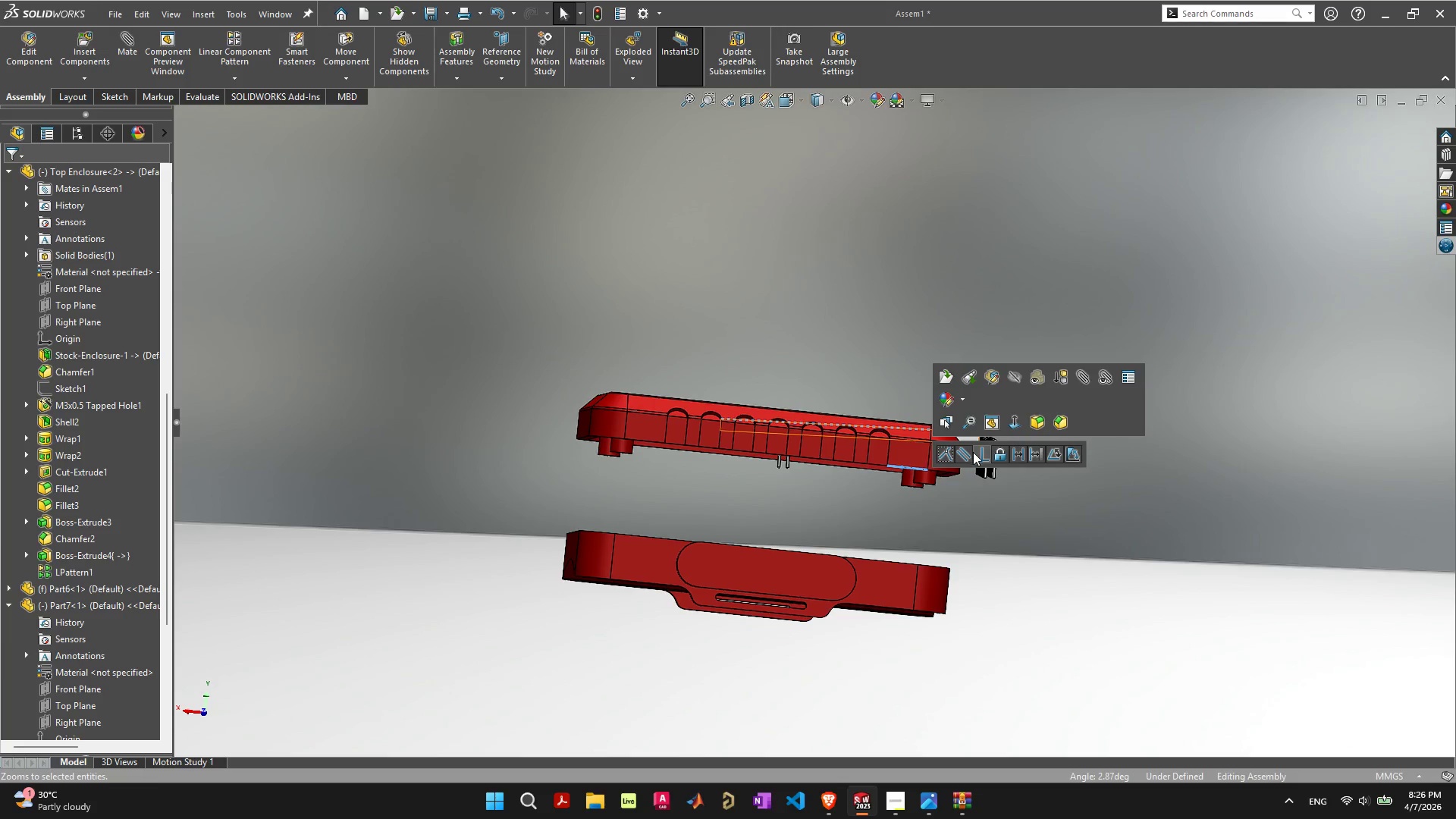 
left_click([966, 455])
 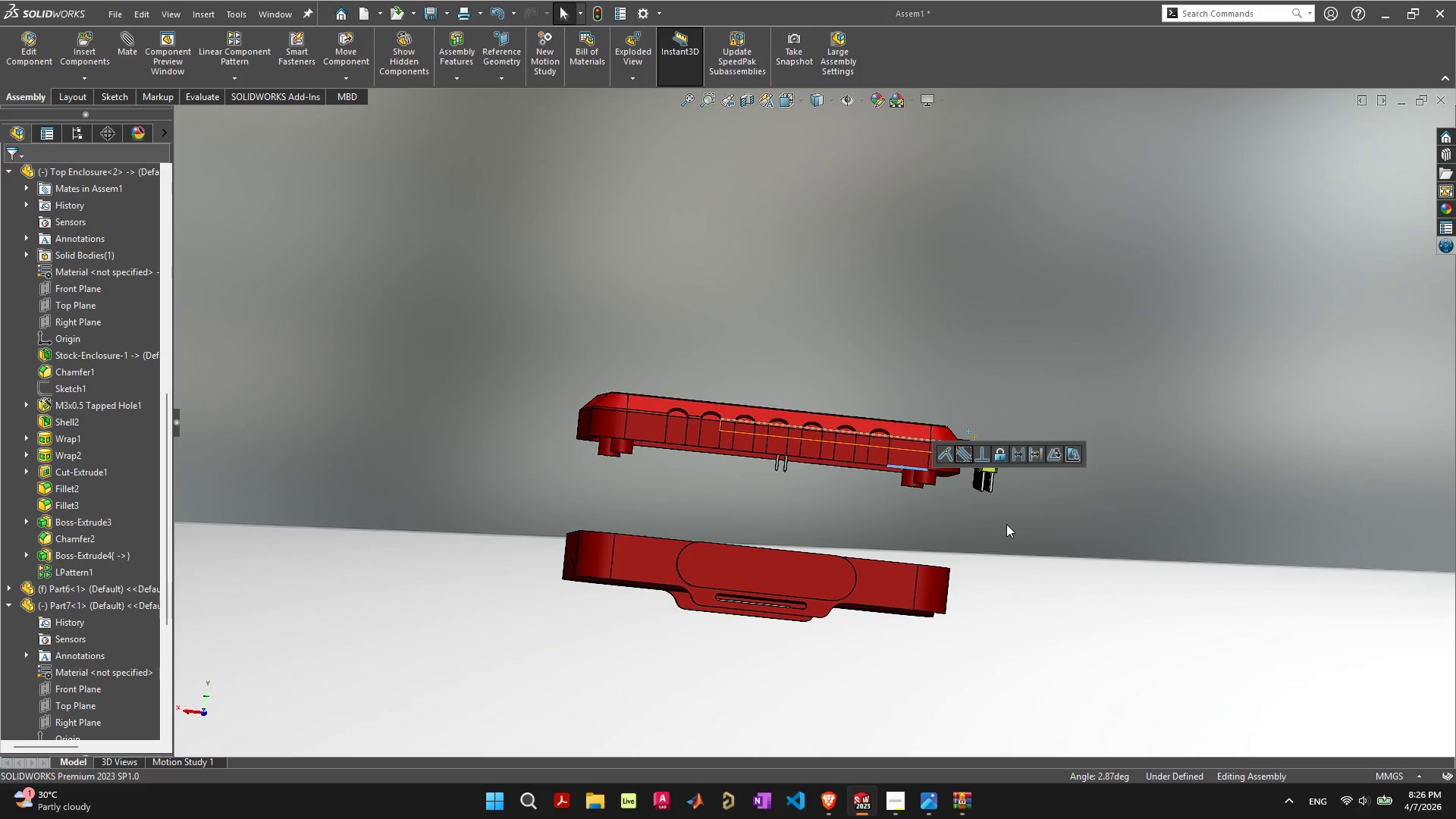 
left_click([1006, 525])
 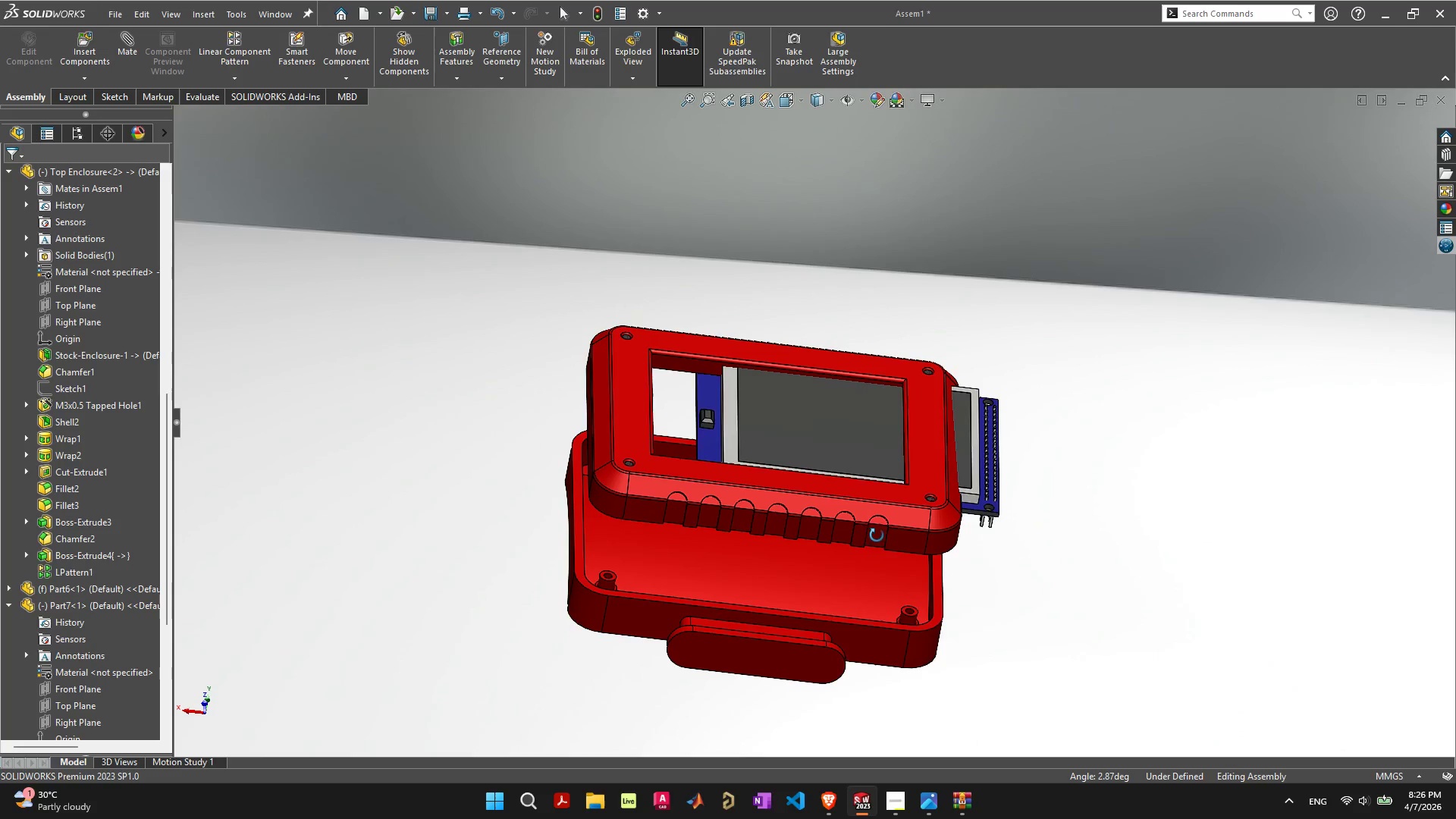 
left_click_drag(start_coordinate=[850, 425], to_coordinate=[732, 427])
 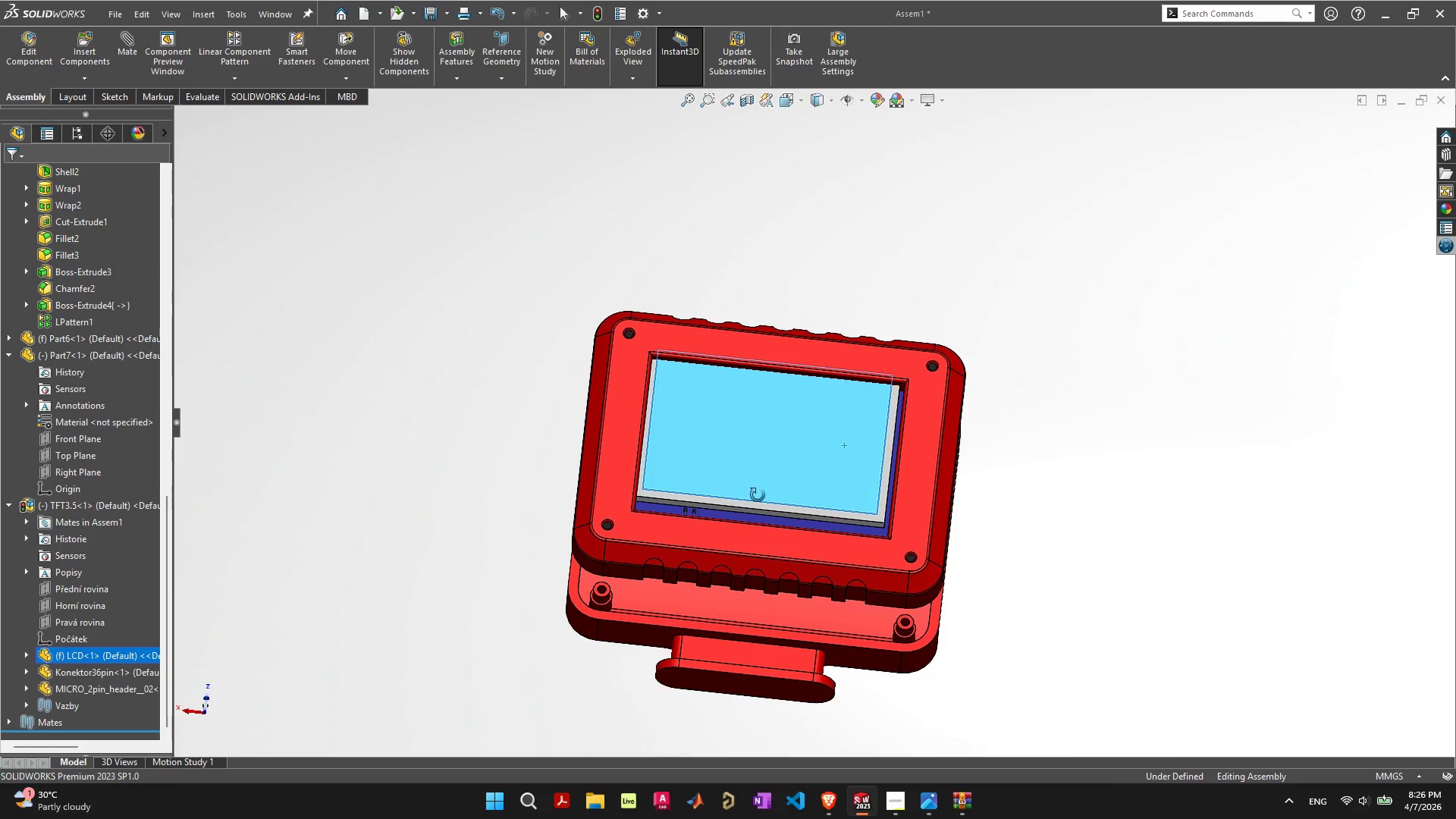 
scroll: coordinate [768, 482], scroll_direction: up, amount: 3.0
 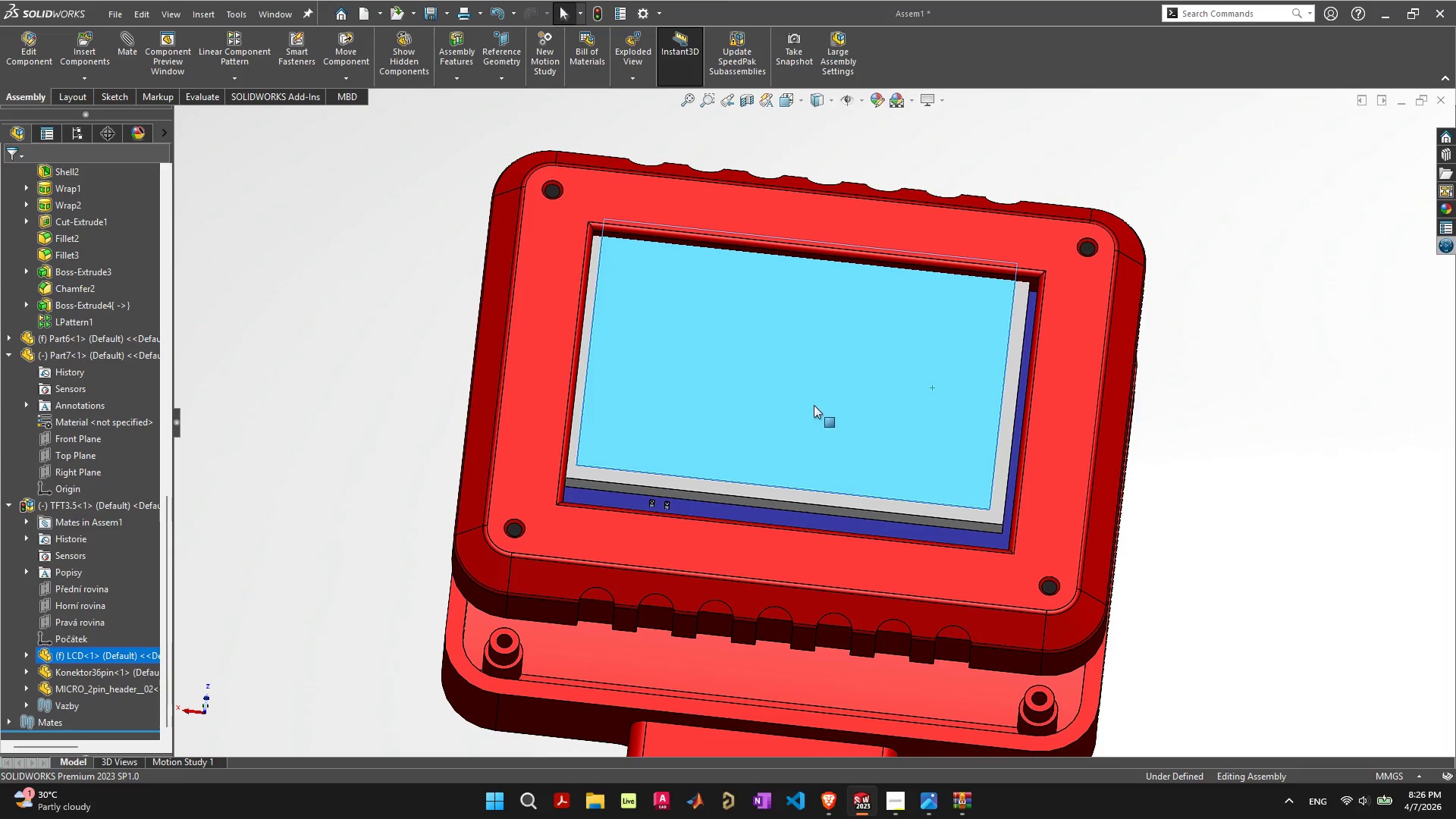 
left_click_drag(start_coordinate=[814, 405], to_coordinate=[820, 447])
 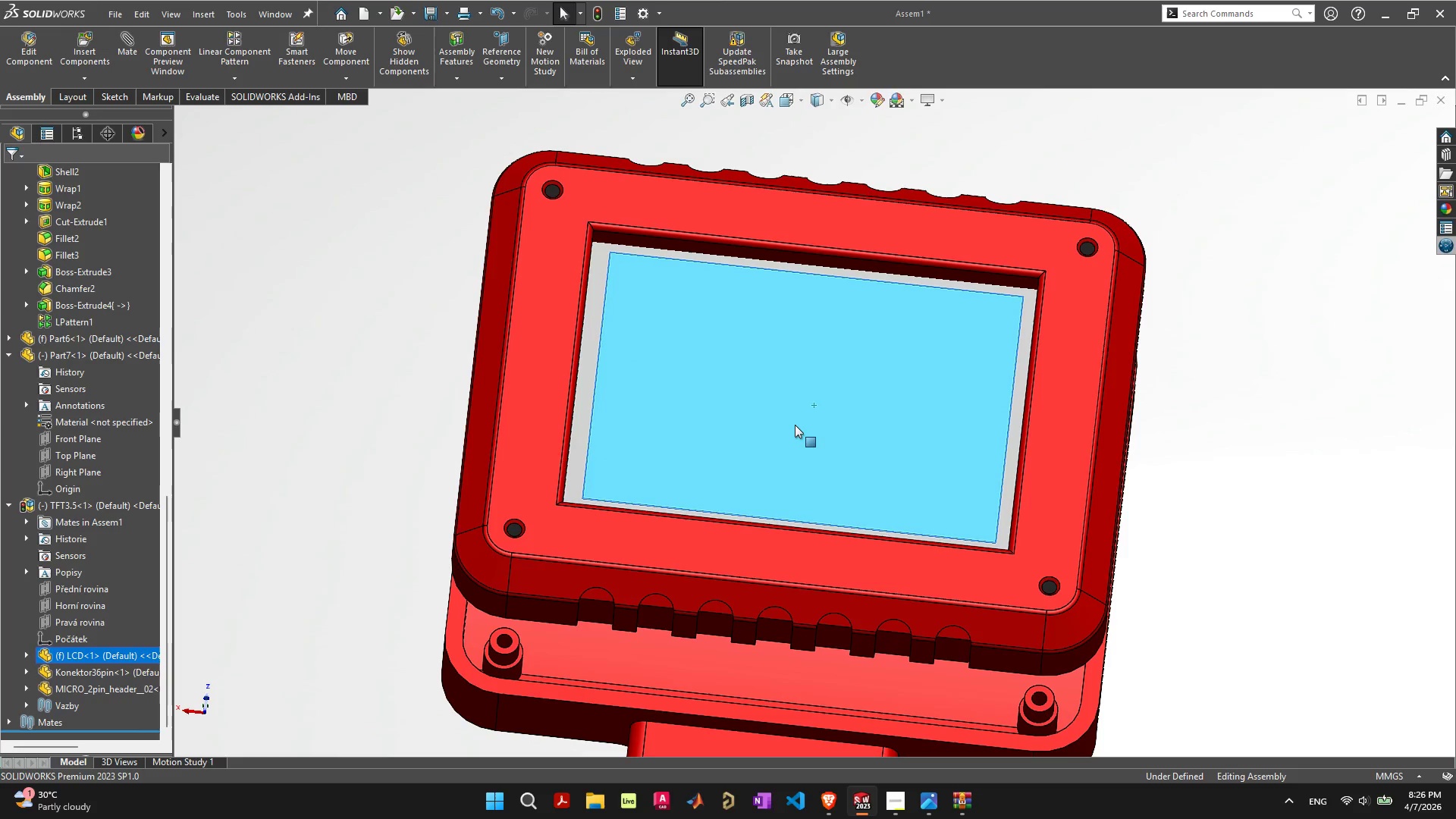 
scroll: coordinate [795, 417], scroll_direction: down, amount: 1.0
 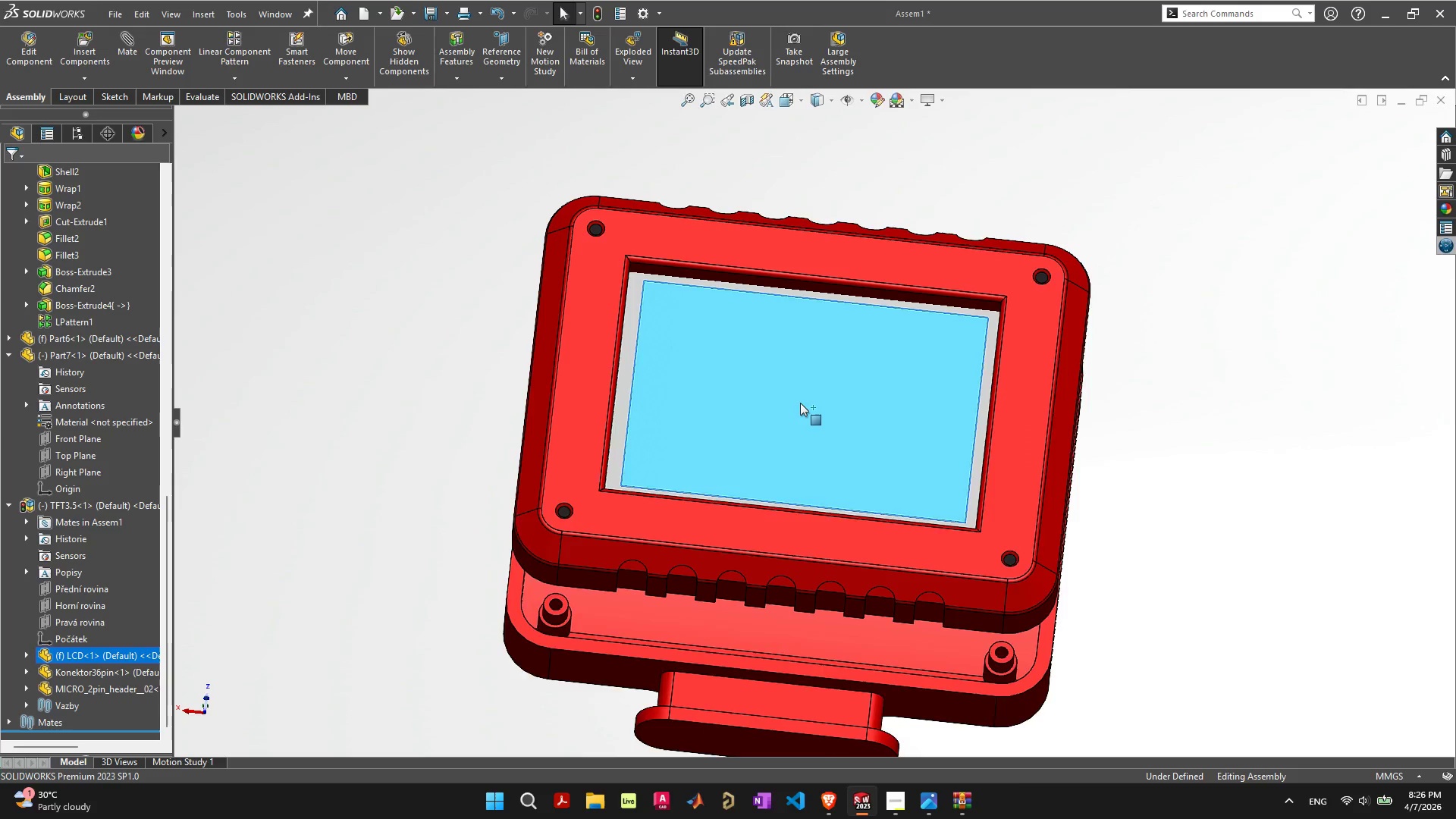 
scroll: coordinate [831, 438], scroll_direction: up, amount: 3.0
 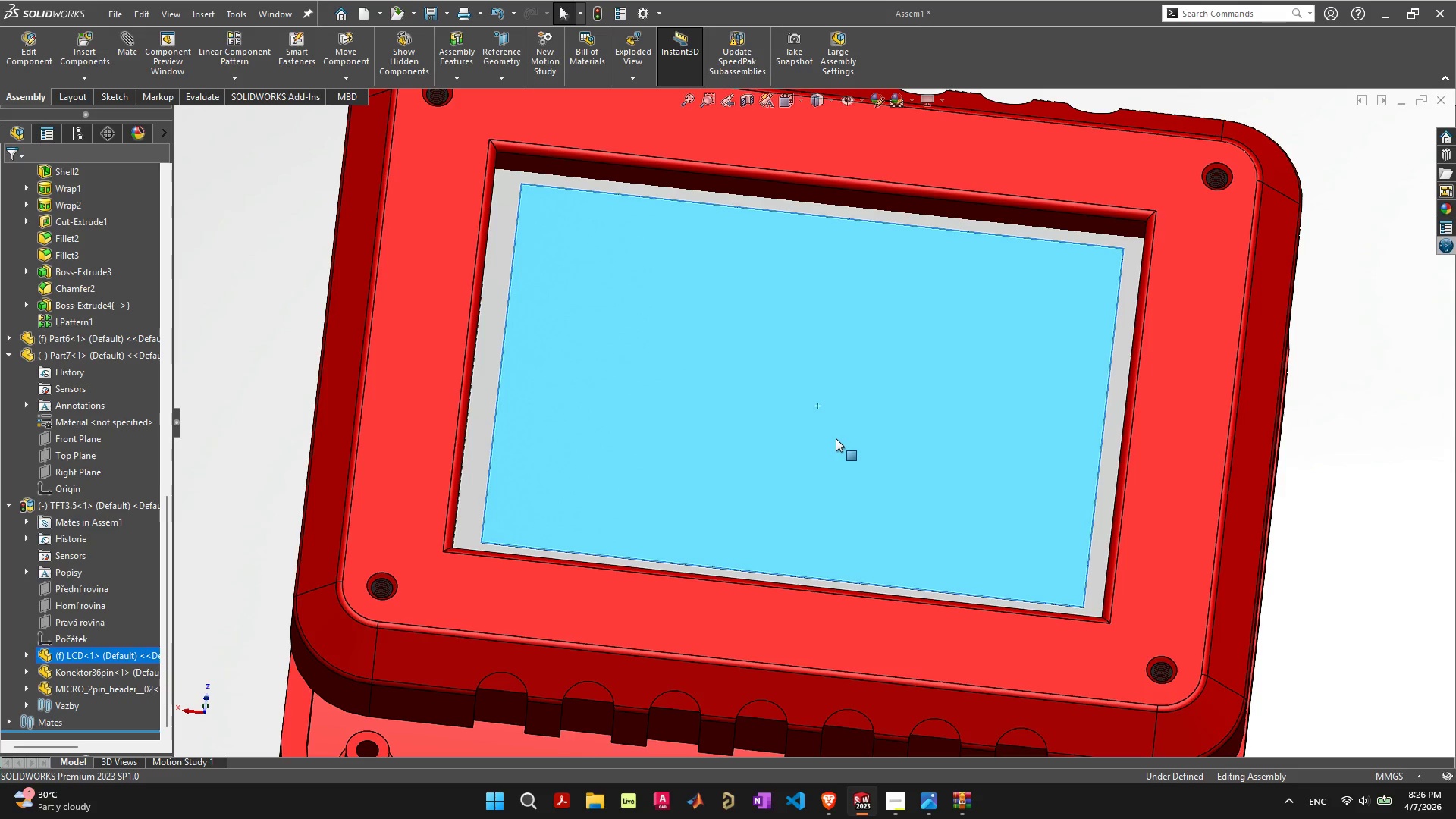 
scroll: coordinate [836, 438], scroll_direction: down, amount: 3.0
 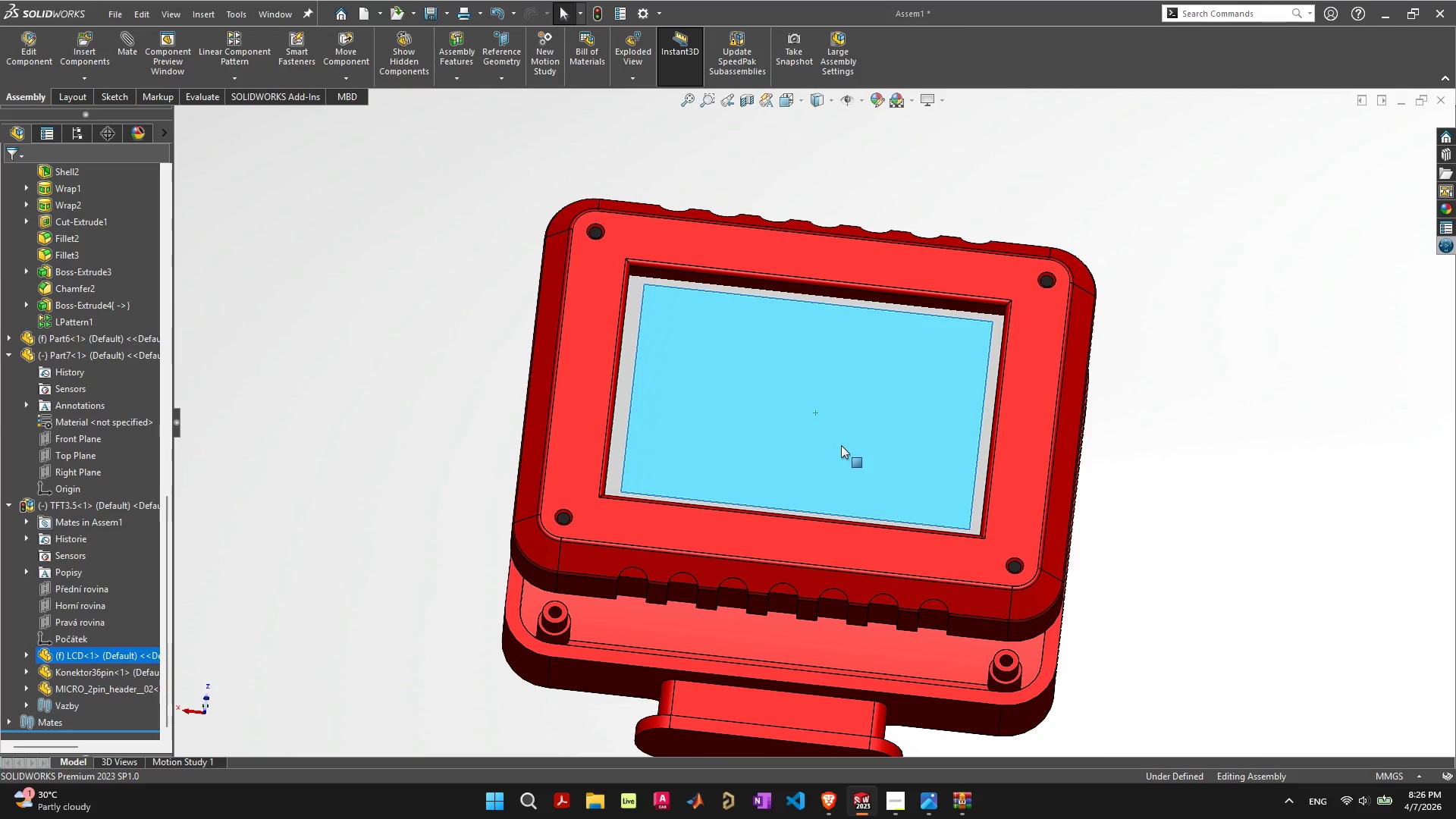 
left_click_drag(start_coordinate=[839, 438], to_coordinate=[1001, 463])
 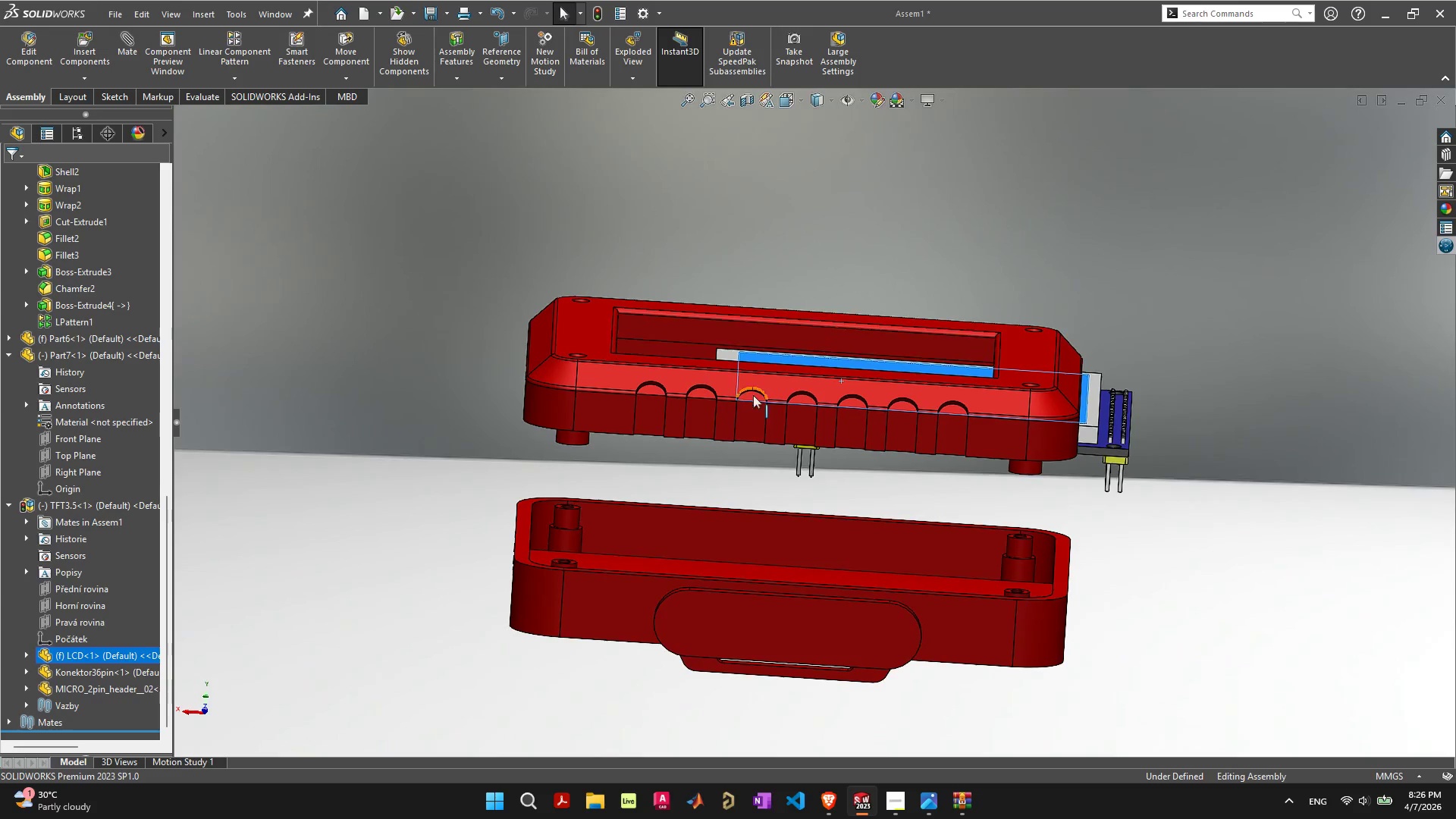 
left_click_drag(start_coordinate=[739, 419], to_coordinate=[763, 269])
 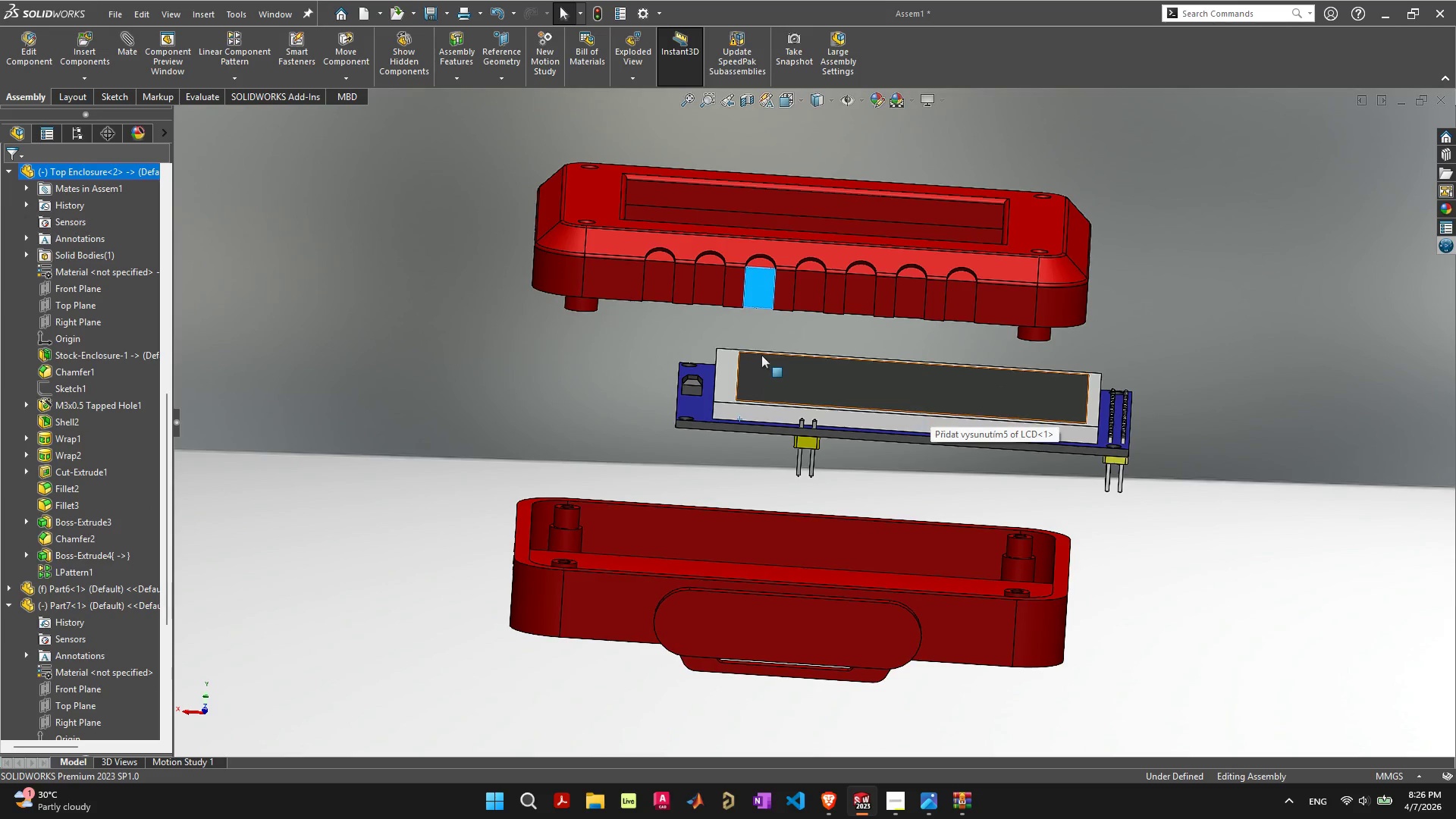 
scroll: coordinate [805, 392], scroll_direction: up, amount: 4.0
 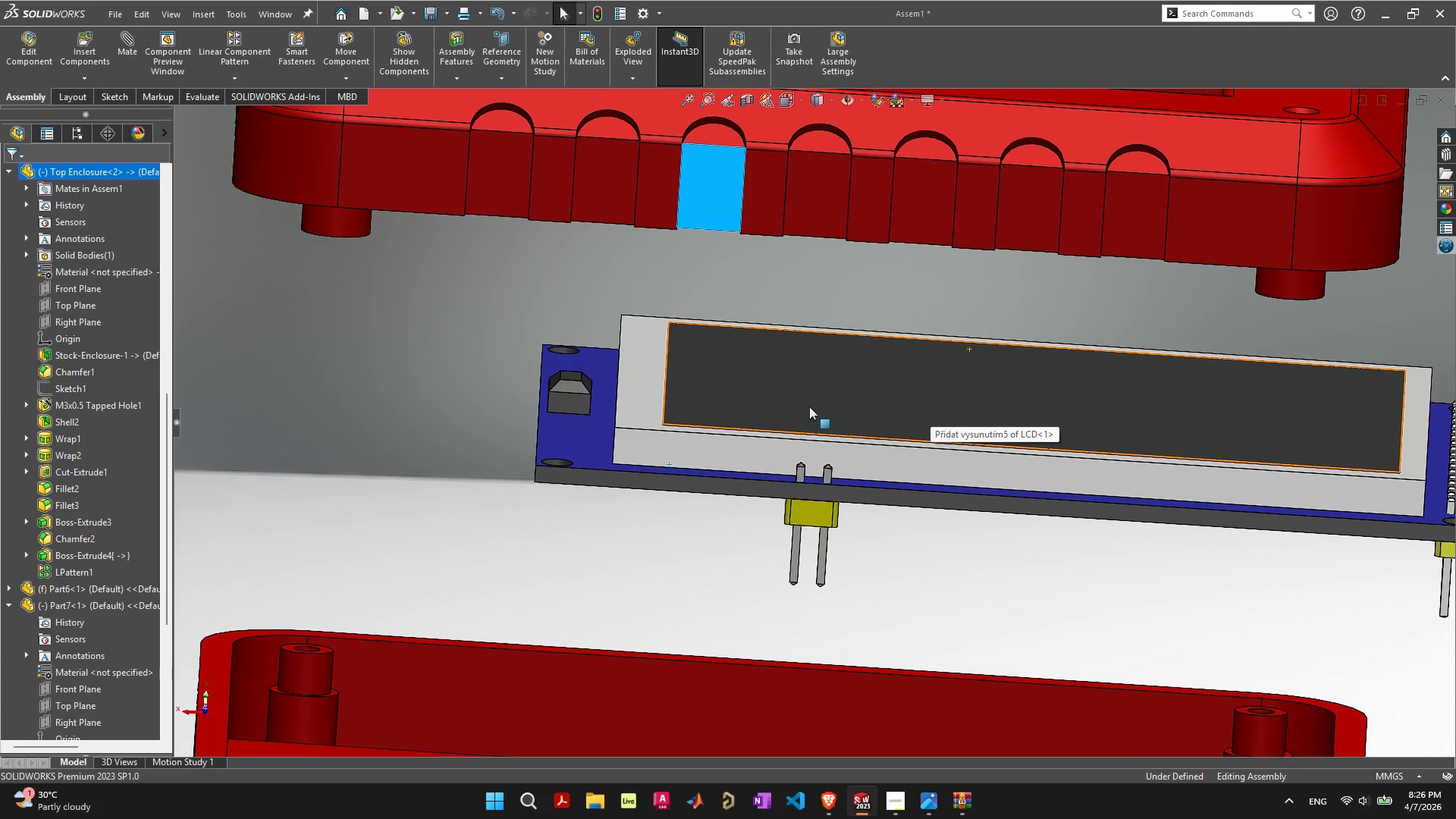 
scroll: coordinate [813, 438], scroll_direction: down, amount: 4.0
 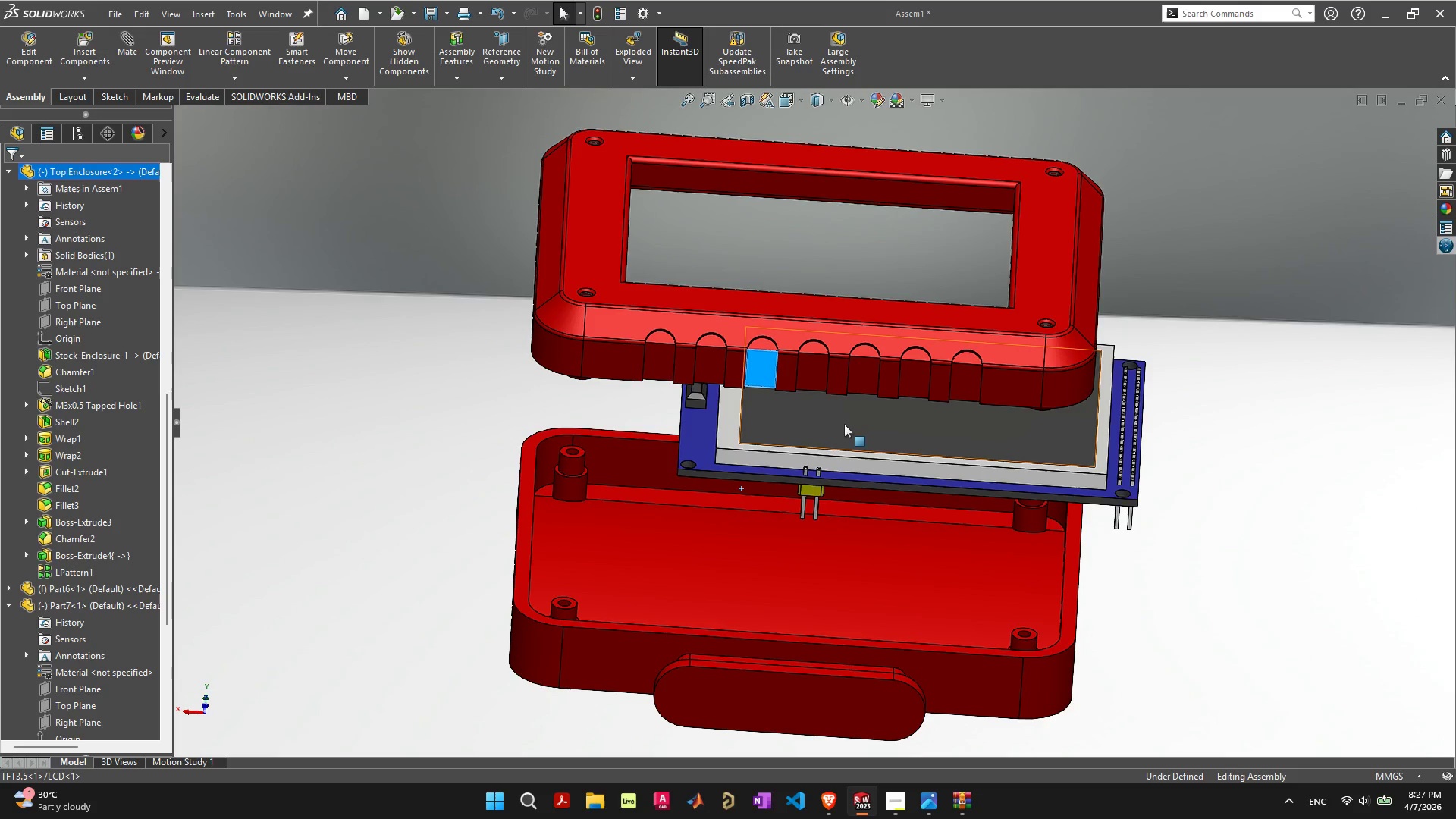 
left_click_drag(start_coordinate=[846, 431], to_coordinate=[677, 399])
 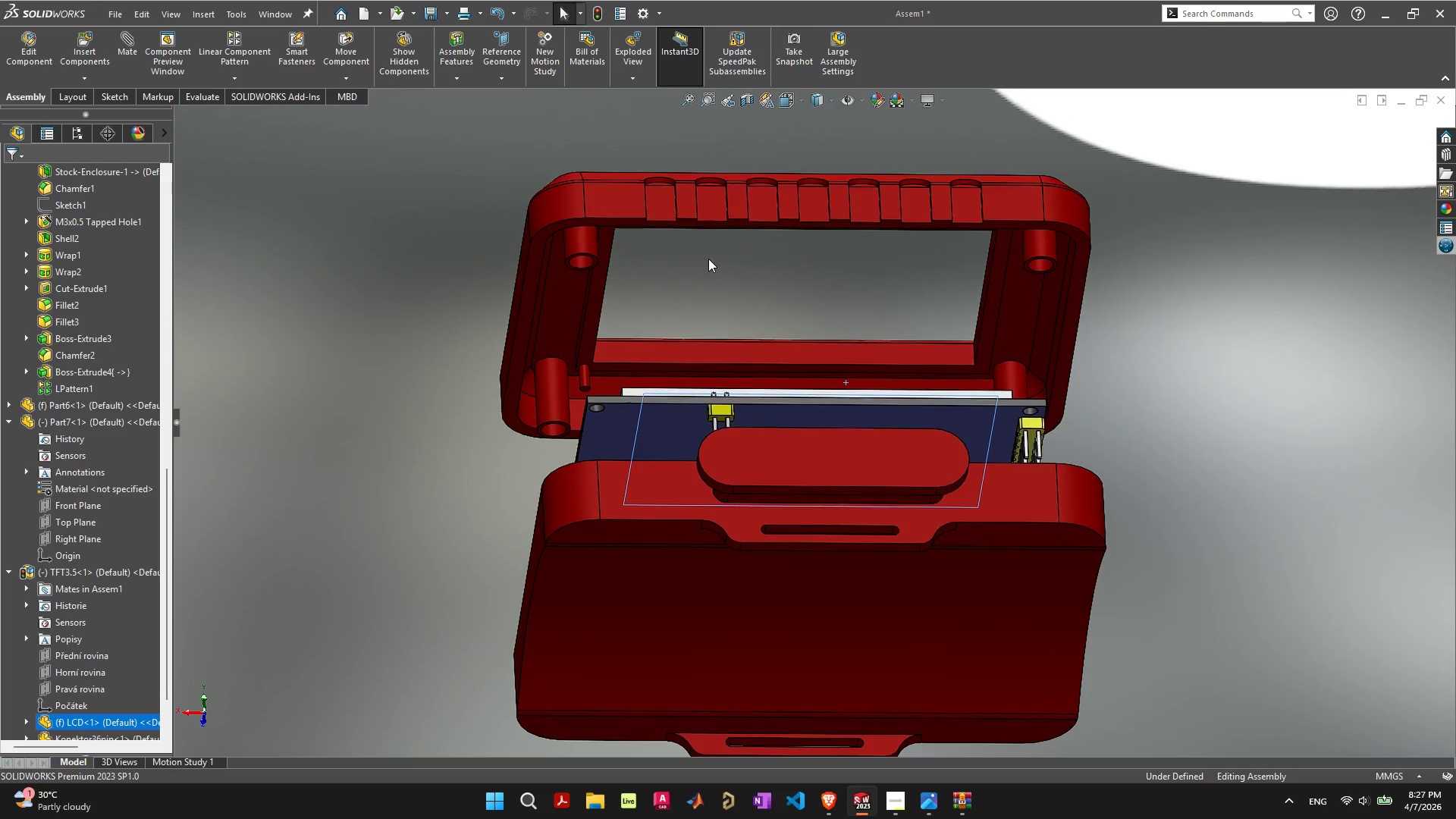 
middle_click([688, 323])
 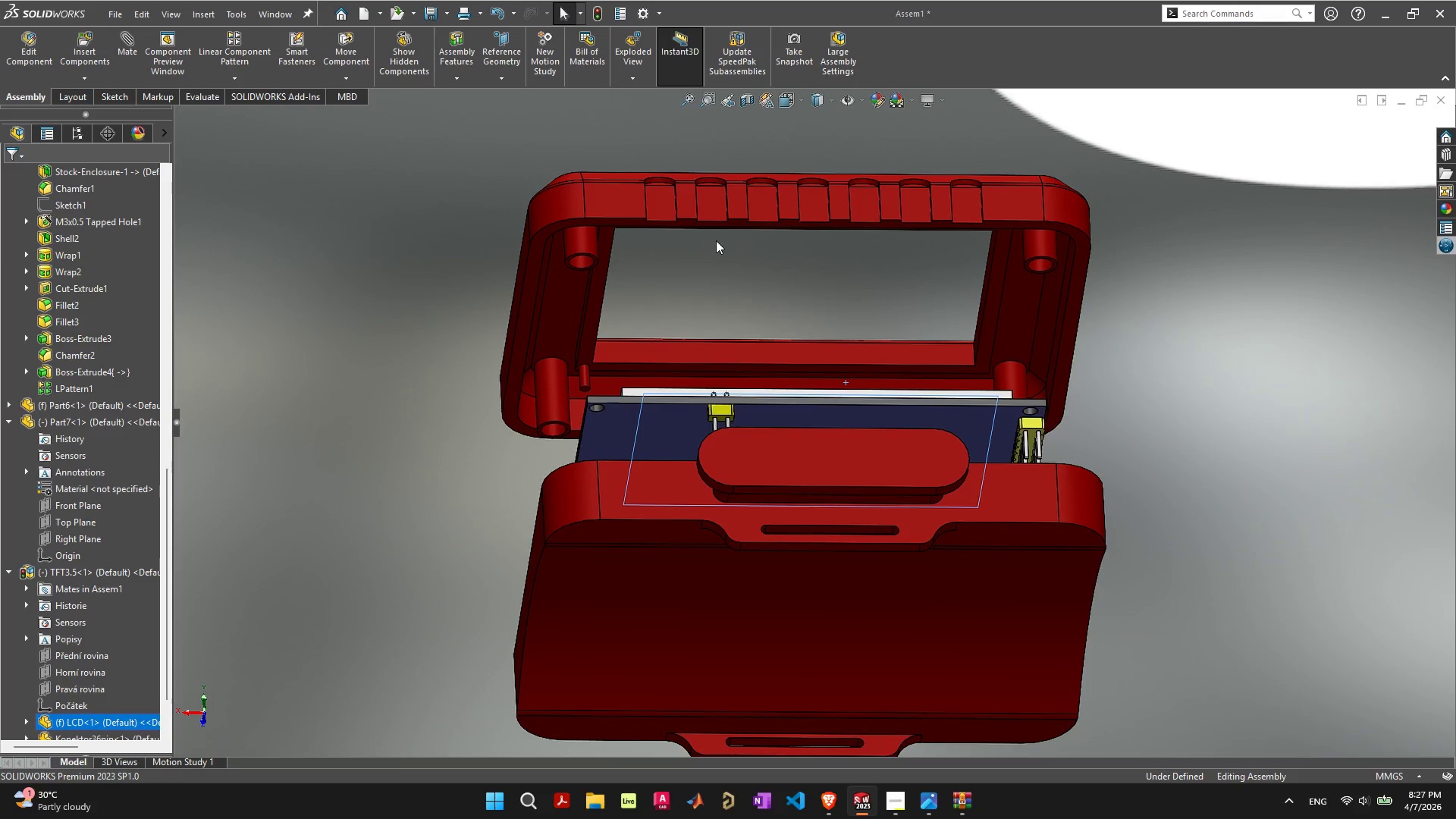 
scroll: coordinate [676, 343], scroll_direction: up, amount: 3.0
 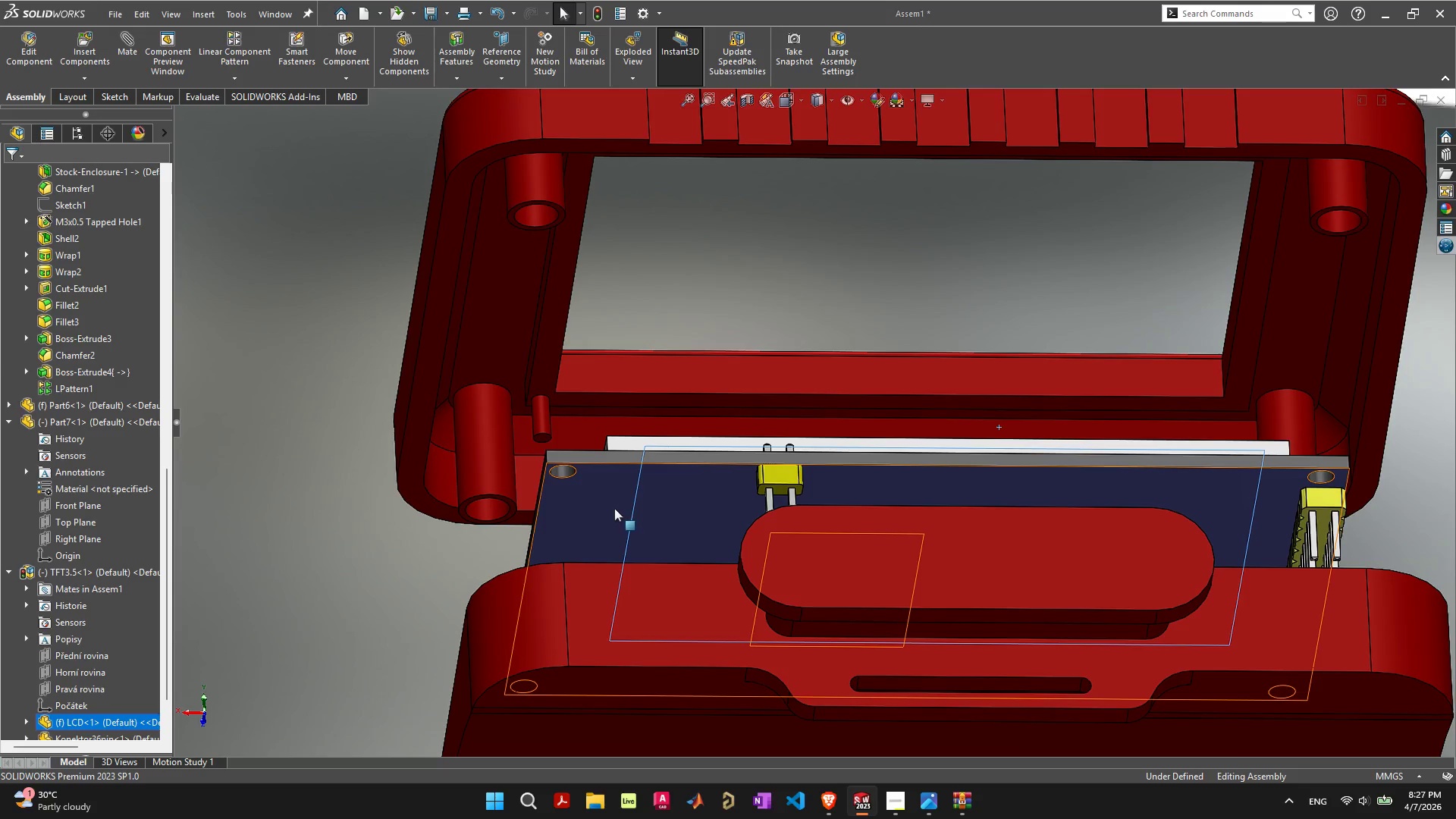 
left_click_drag(start_coordinate=[610, 494], to_coordinate=[669, 210])
 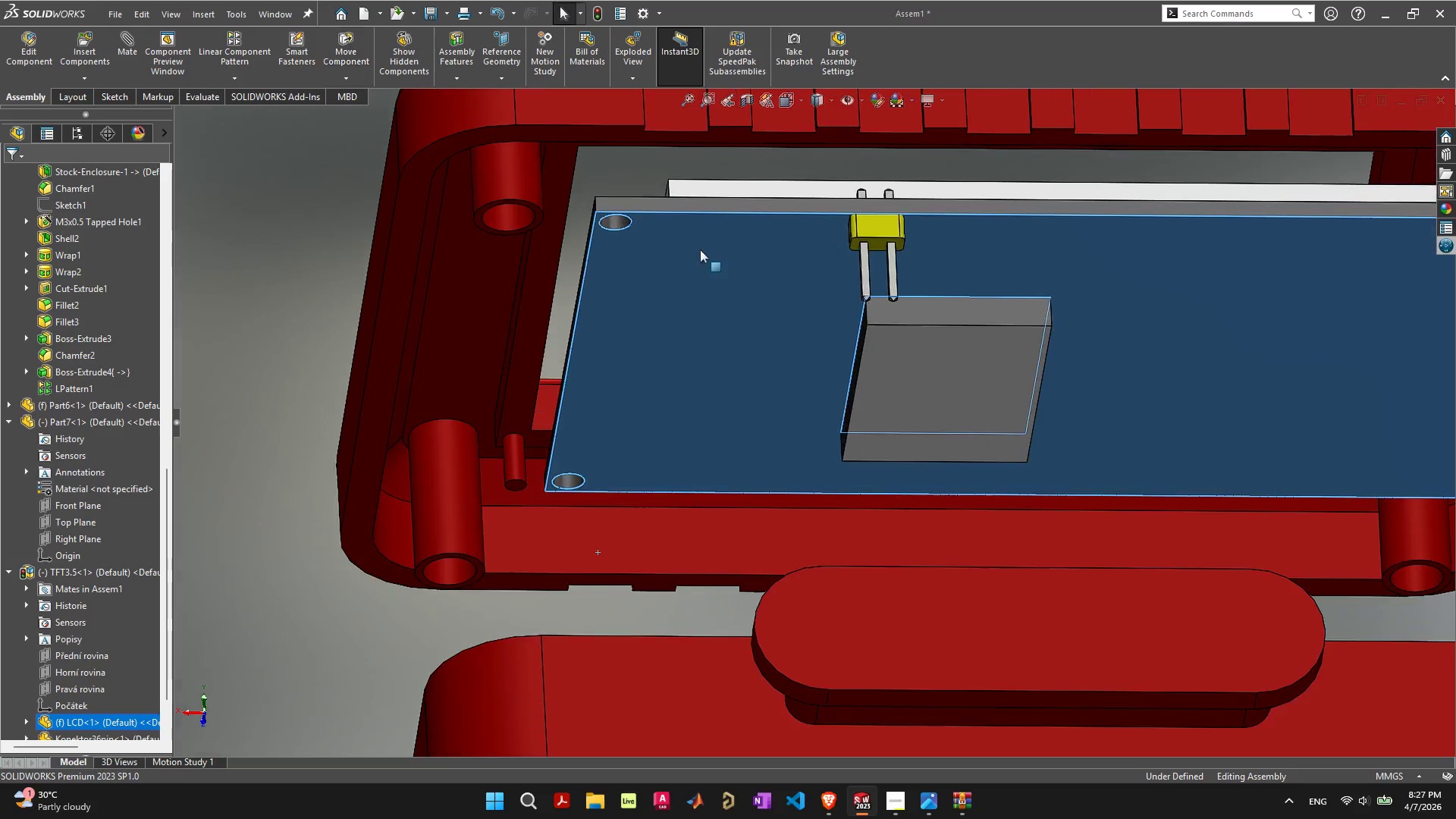 
scroll: coordinate [700, 249], scroll_direction: up, amount: 1.0
 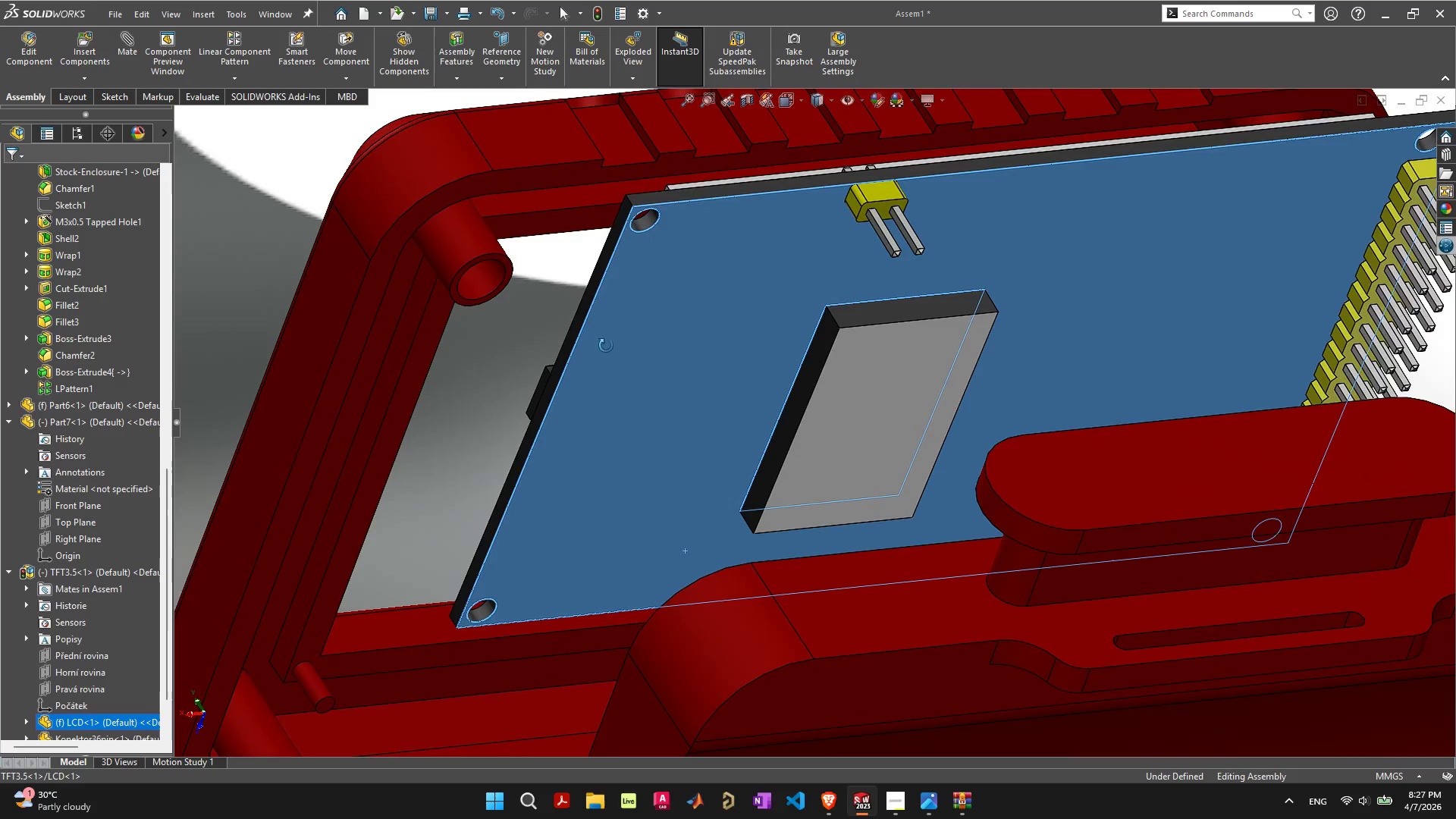 
left_click_drag(start_coordinate=[580, 445], to_coordinate=[399, 595])
 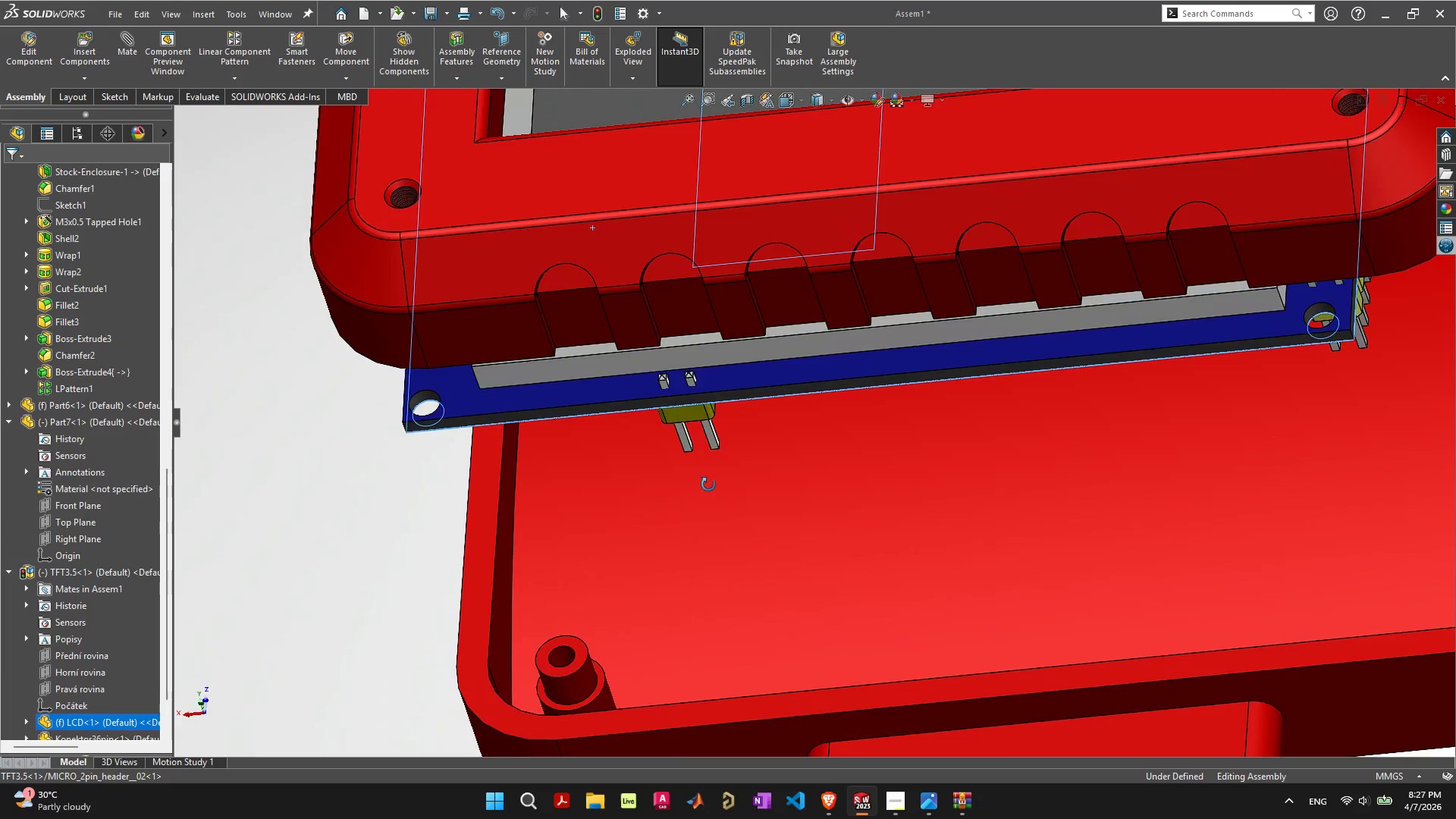 
scroll: coordinate [769, 291], scroll_direction: down, amount: 8.0
 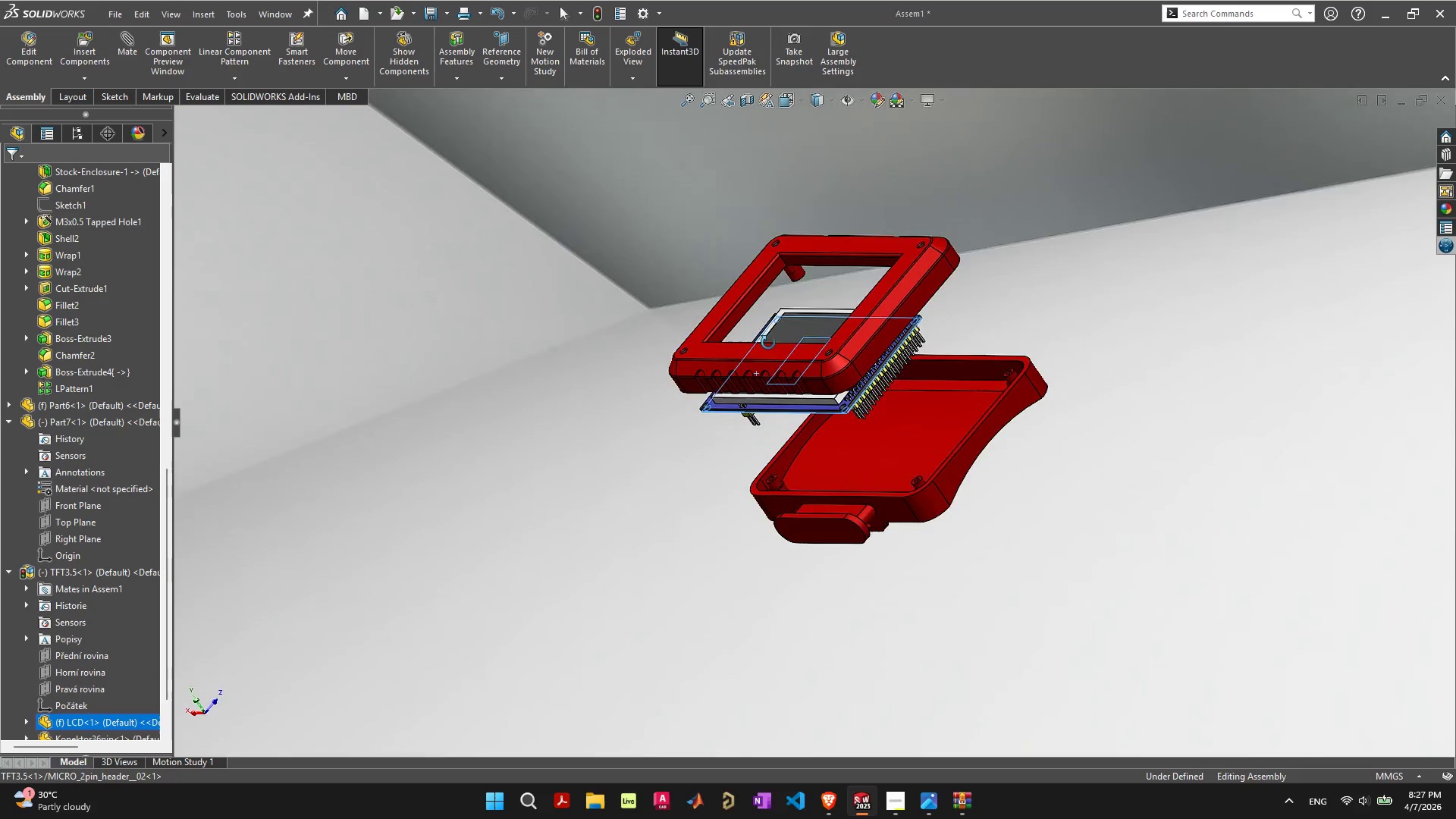 
scroll: coordinate [817, 328], scroll_direction: up, amount: 4.0
 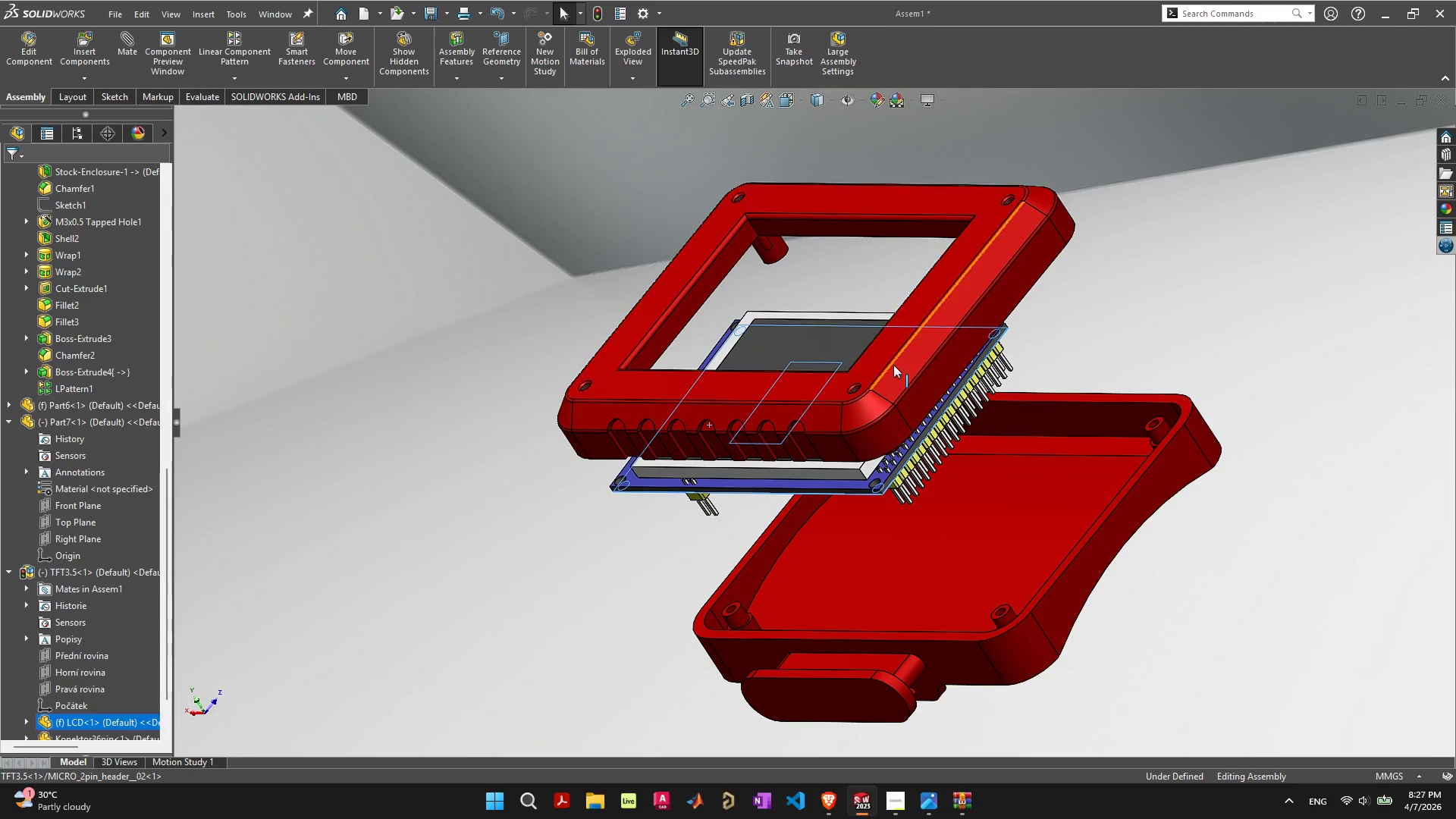 
left_click_drag(start_coordinate=[895, 369], to_coordinate=[836, 268])
 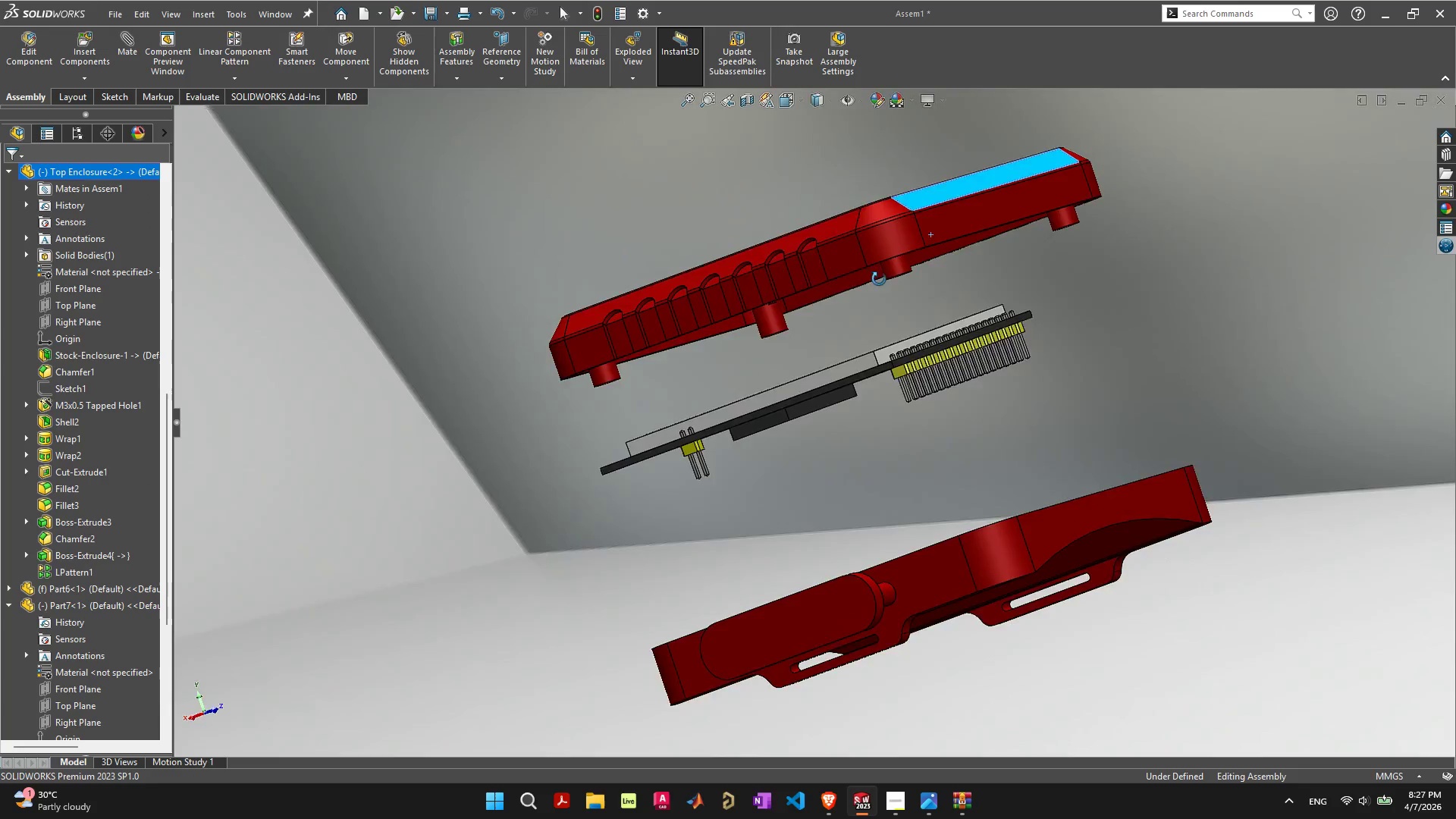 
scroll: coordinate [869, 323], scroll_direction: up, amount: 1.0
 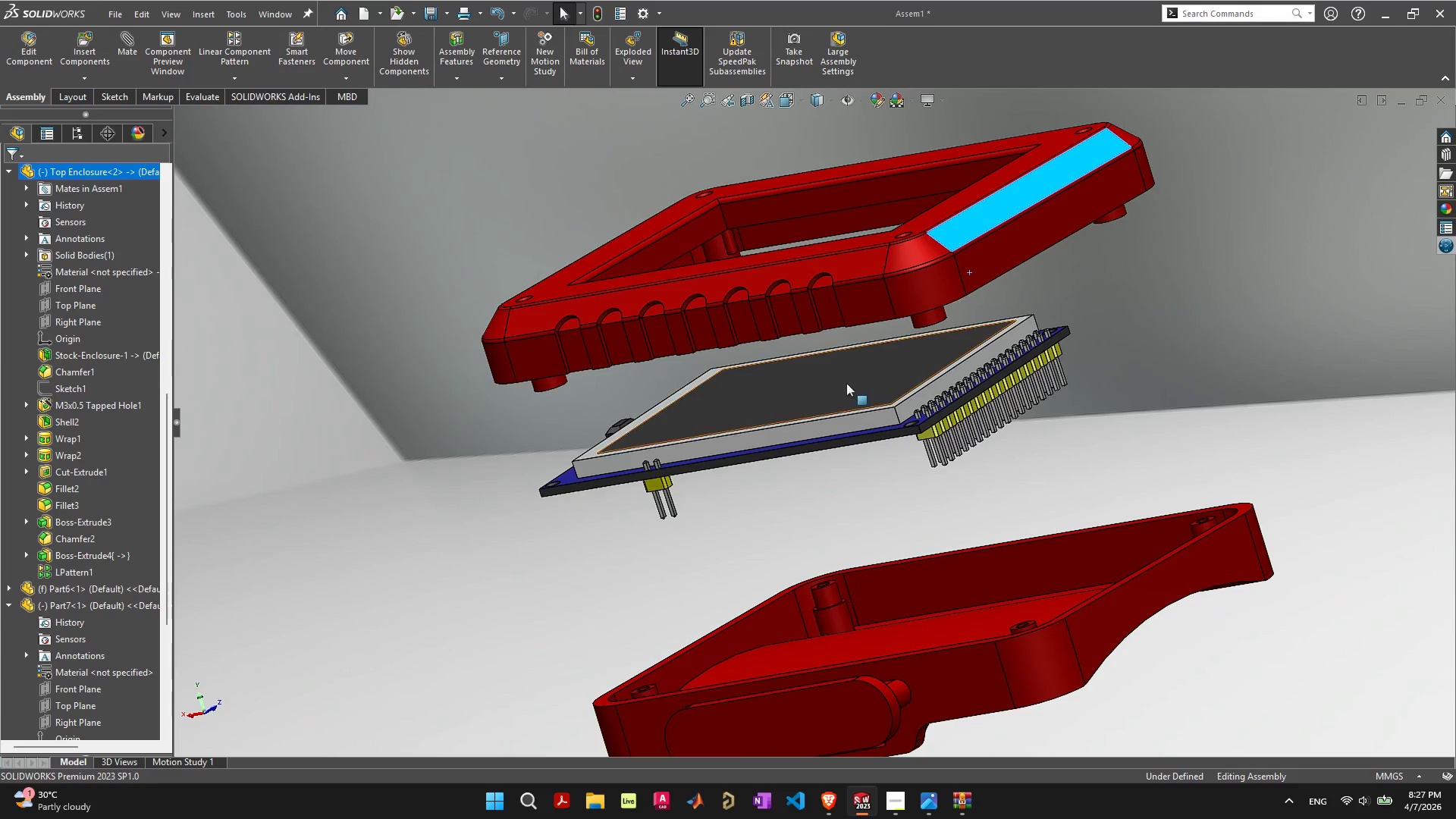 
left_click_drag(start_coordinate=[846, 384], to_coordinate=[873, 334])
 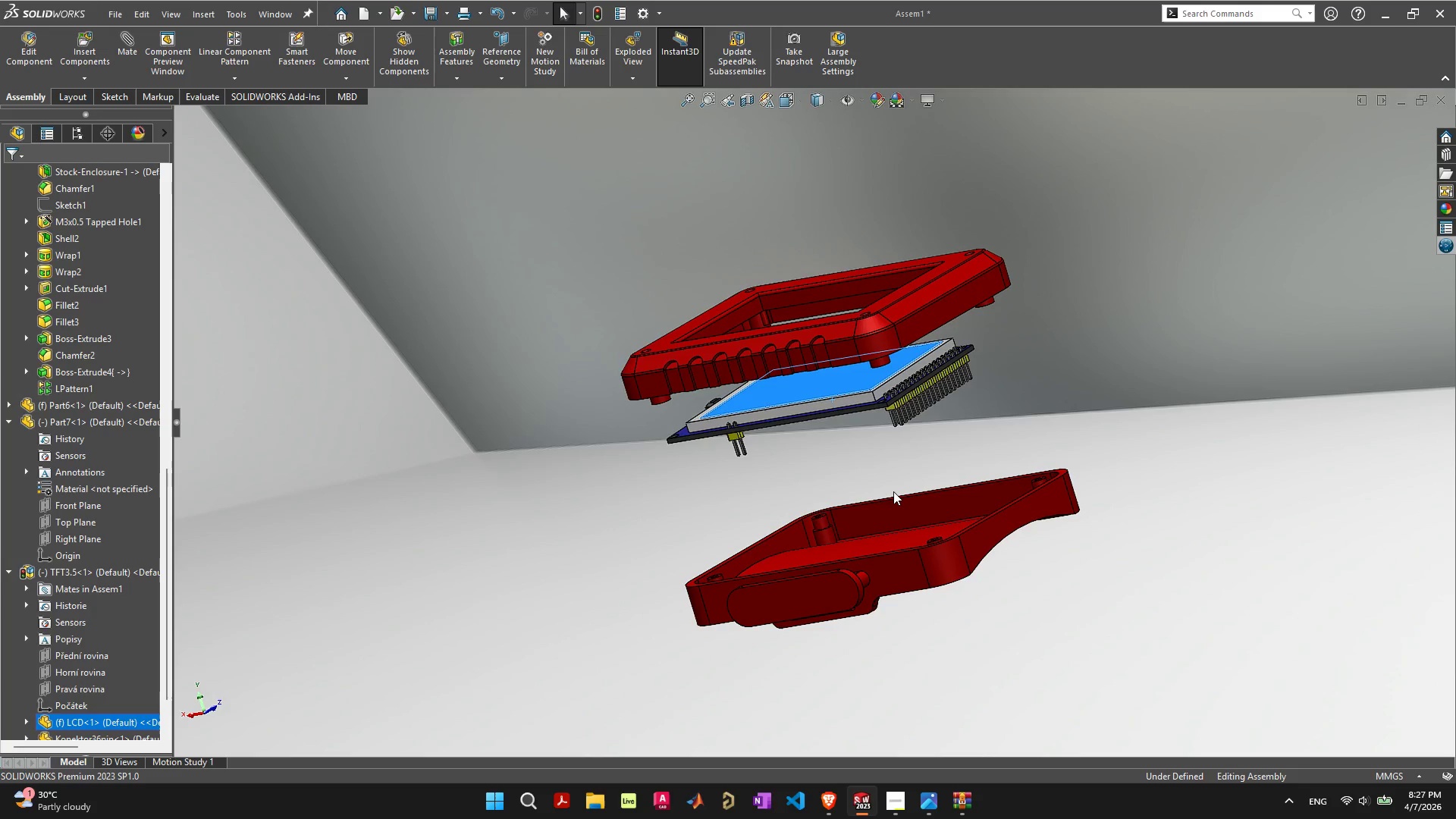 
scroll: coordinate [893, 491], scroll_direction: down, amount: 3.0
 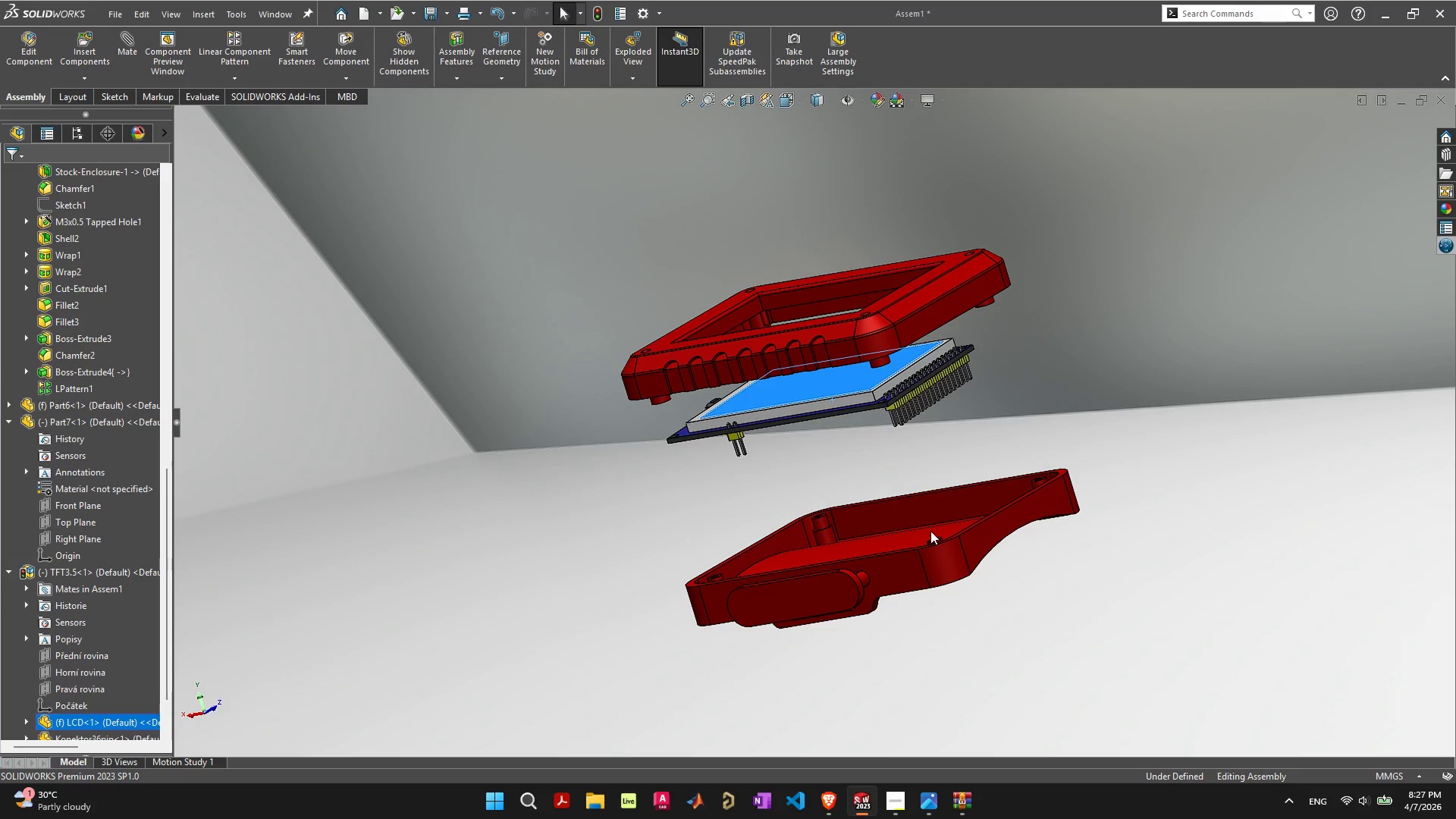 
key(Control+S)
 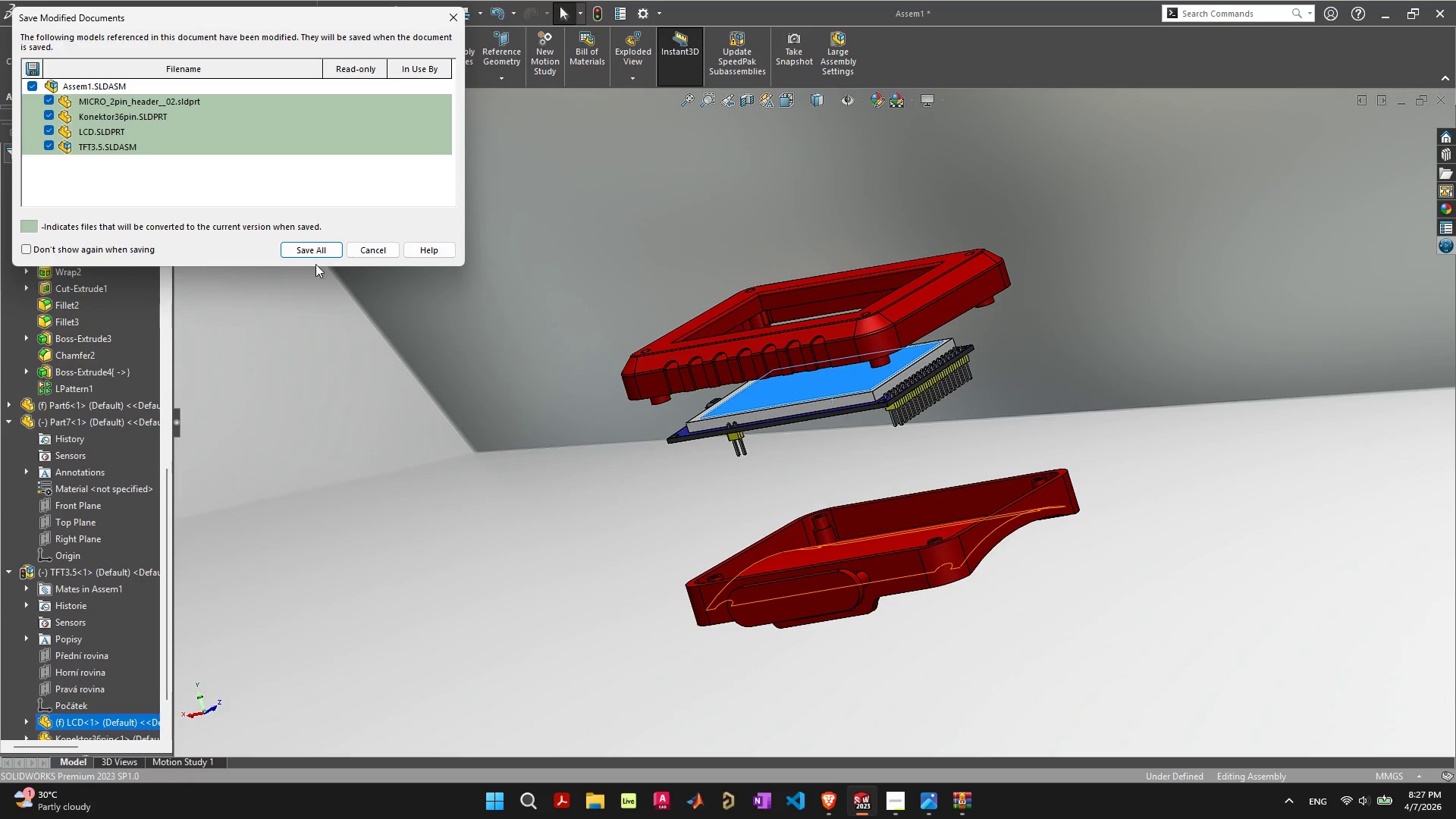 
left_click([318, 251])
 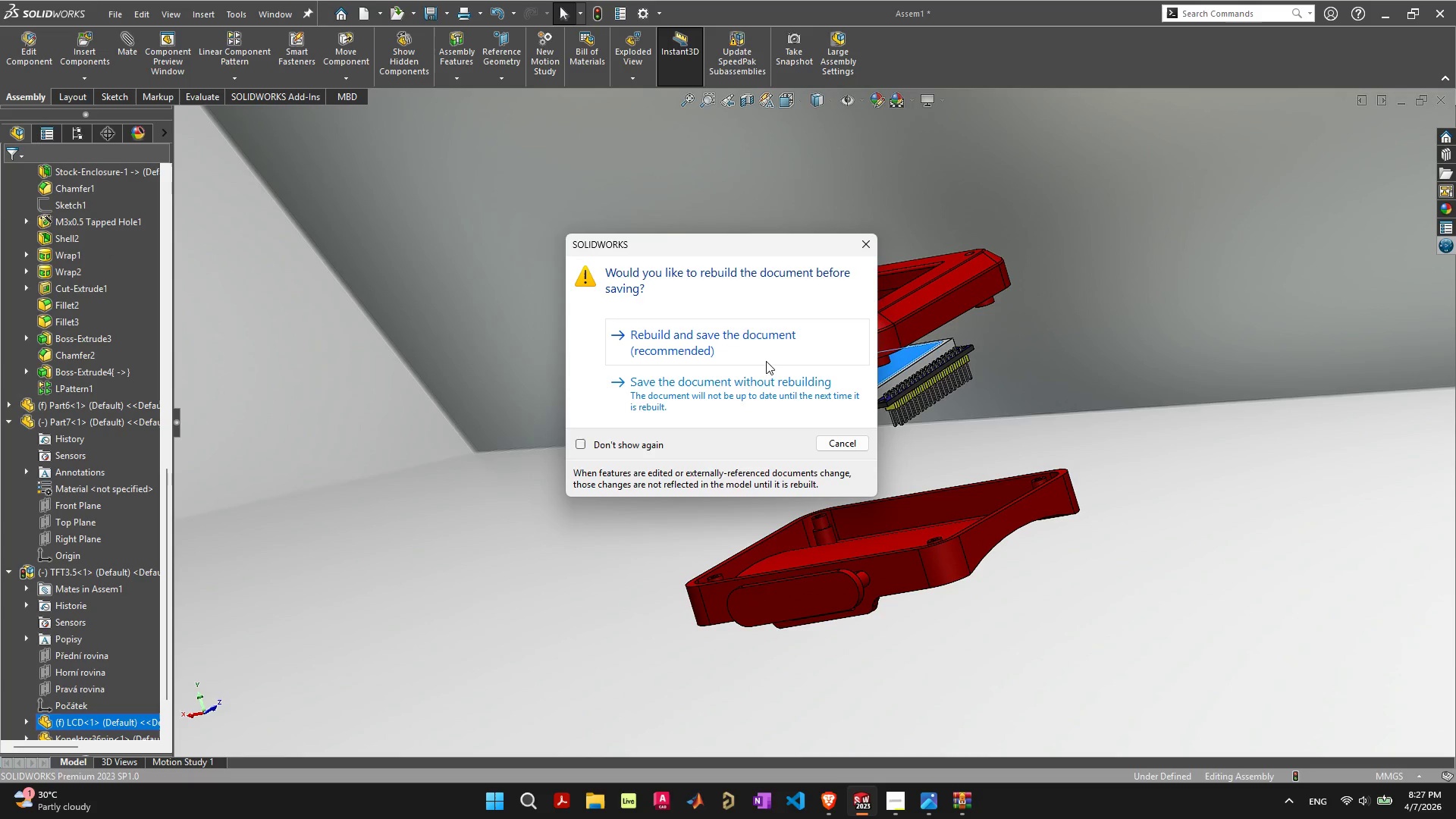 
left_click([765, 354])
 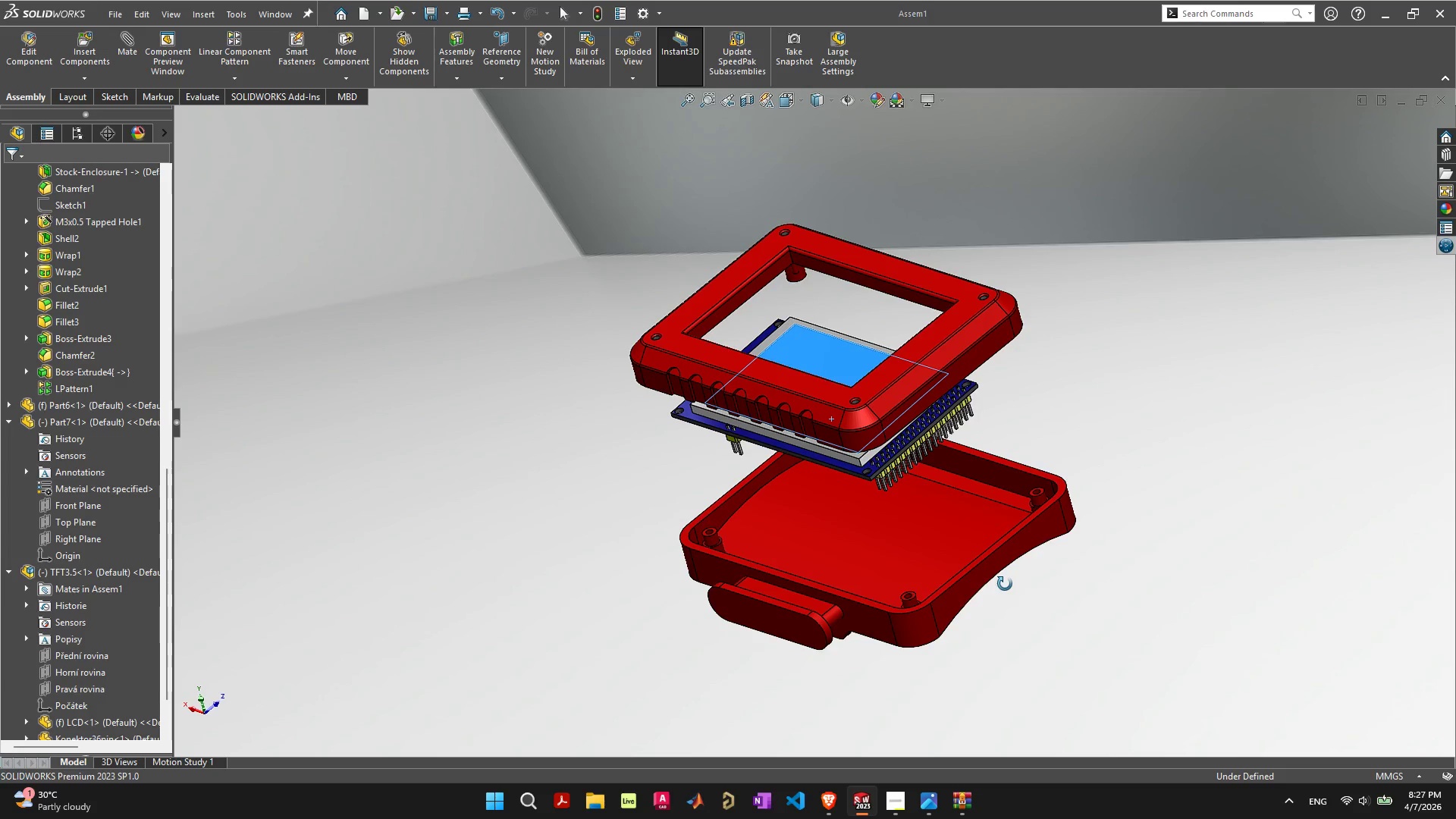 
wait(9.14)
 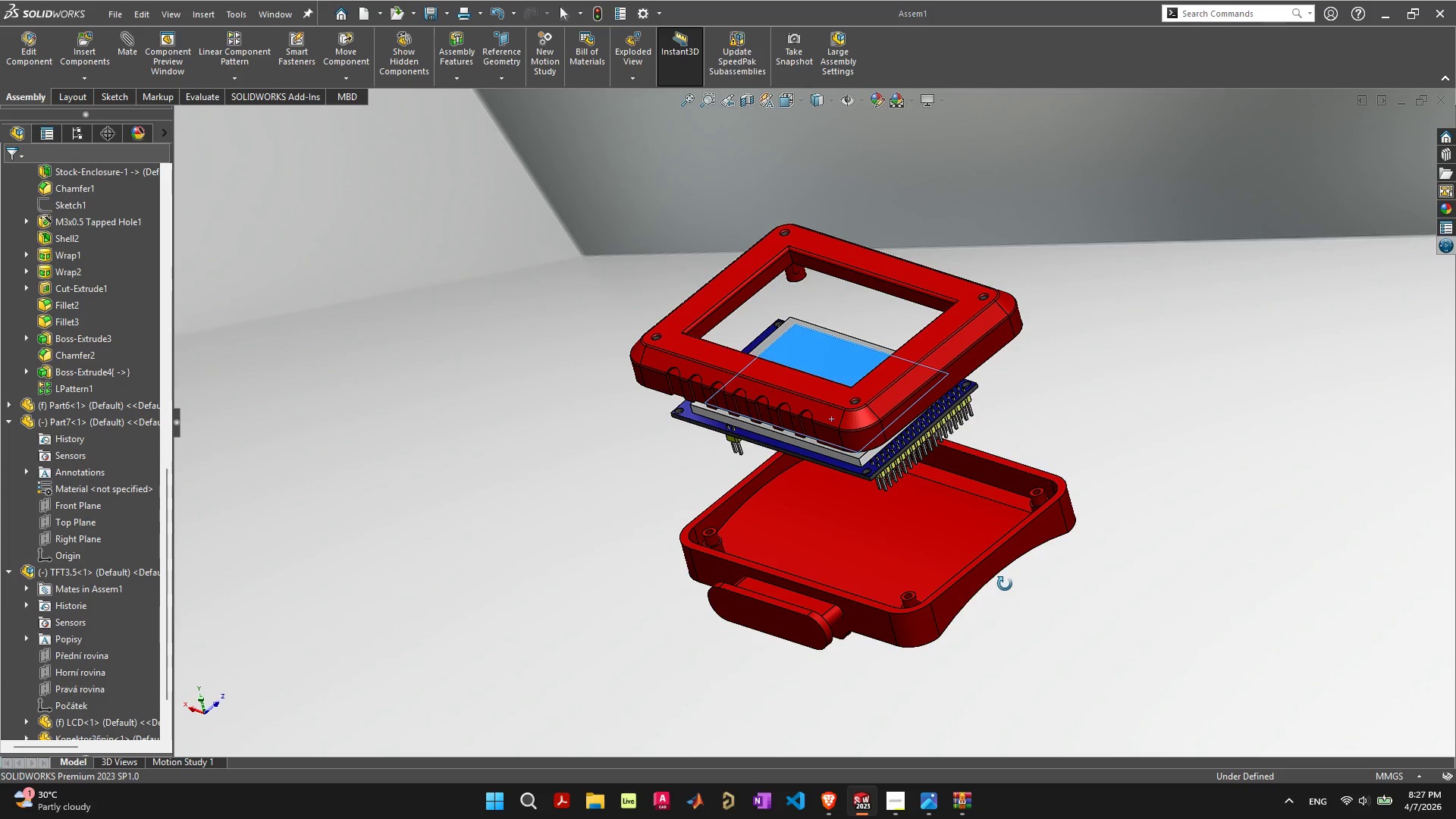 
left_click([475, 71])
 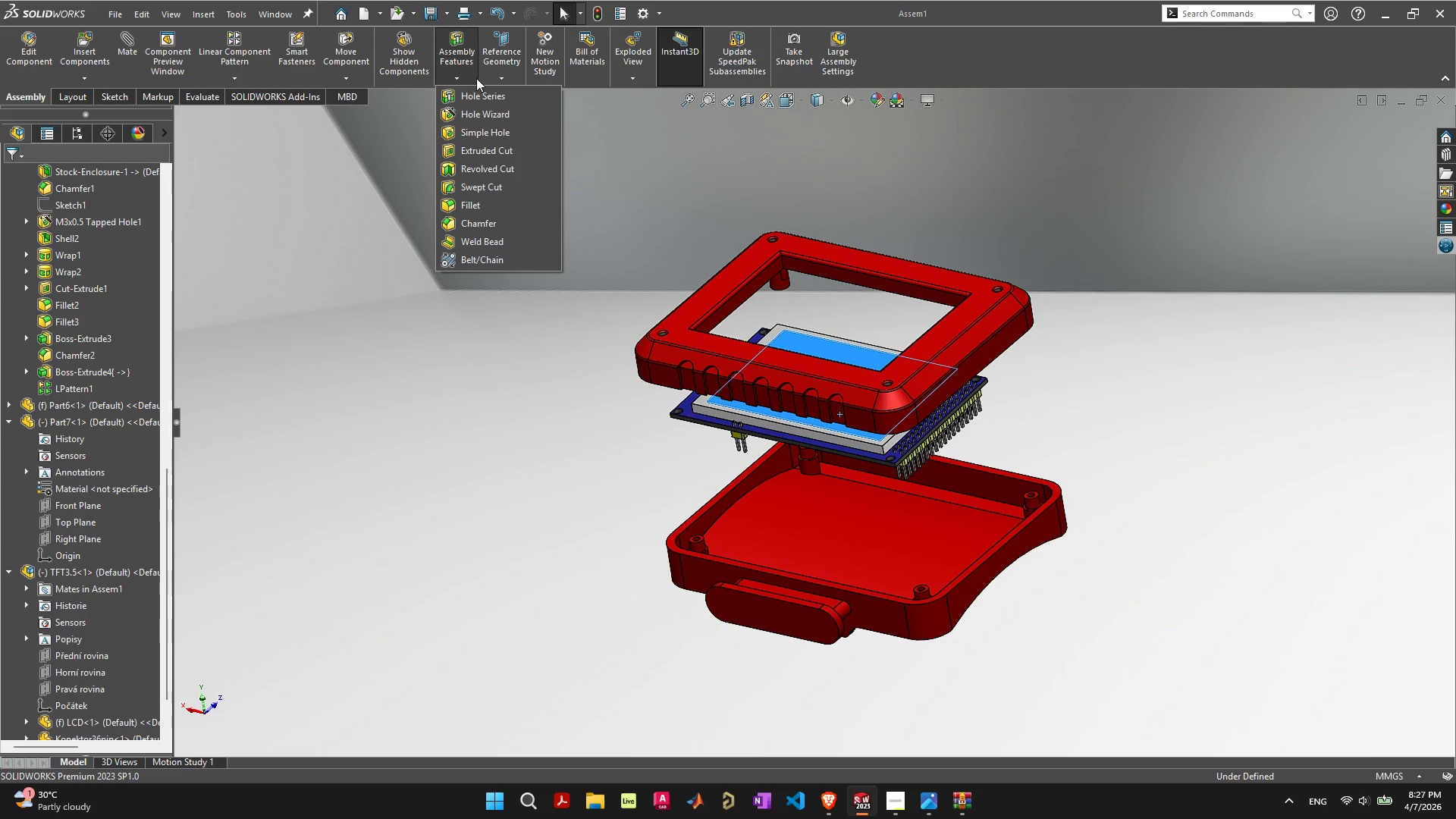 
wait(8.64)
 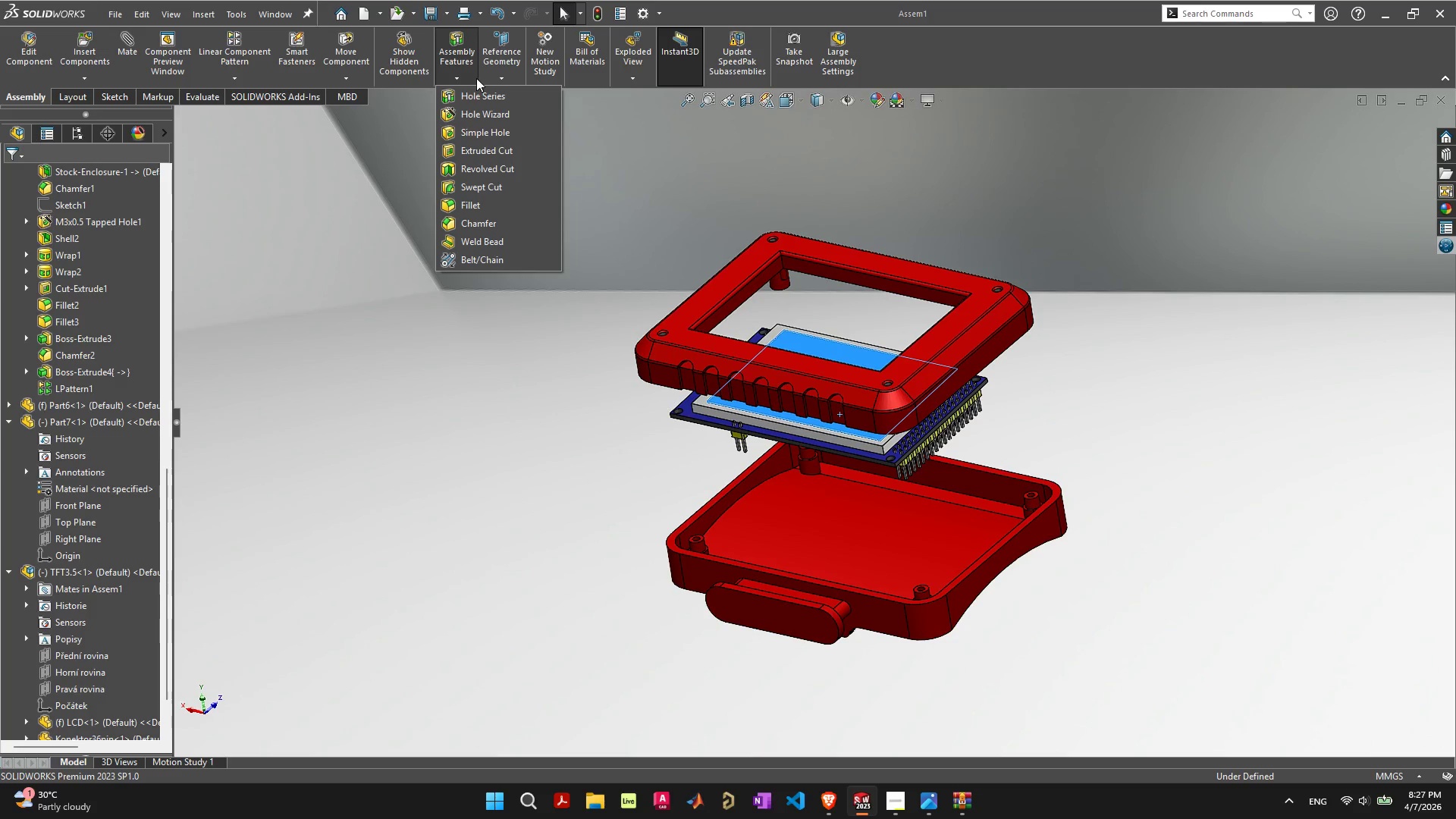 
left_click([861, 804])
 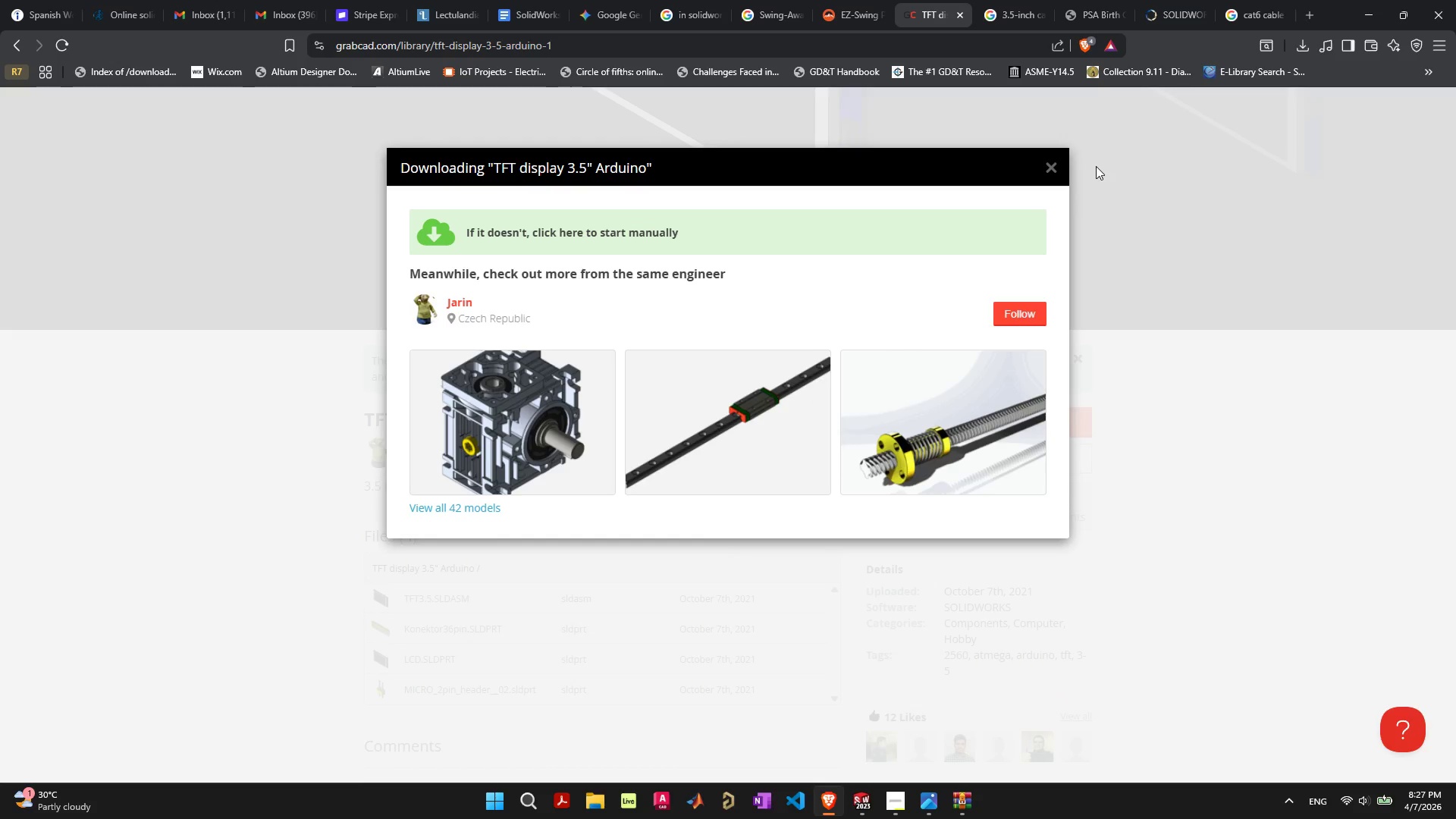 
left_click([1052, 162])
 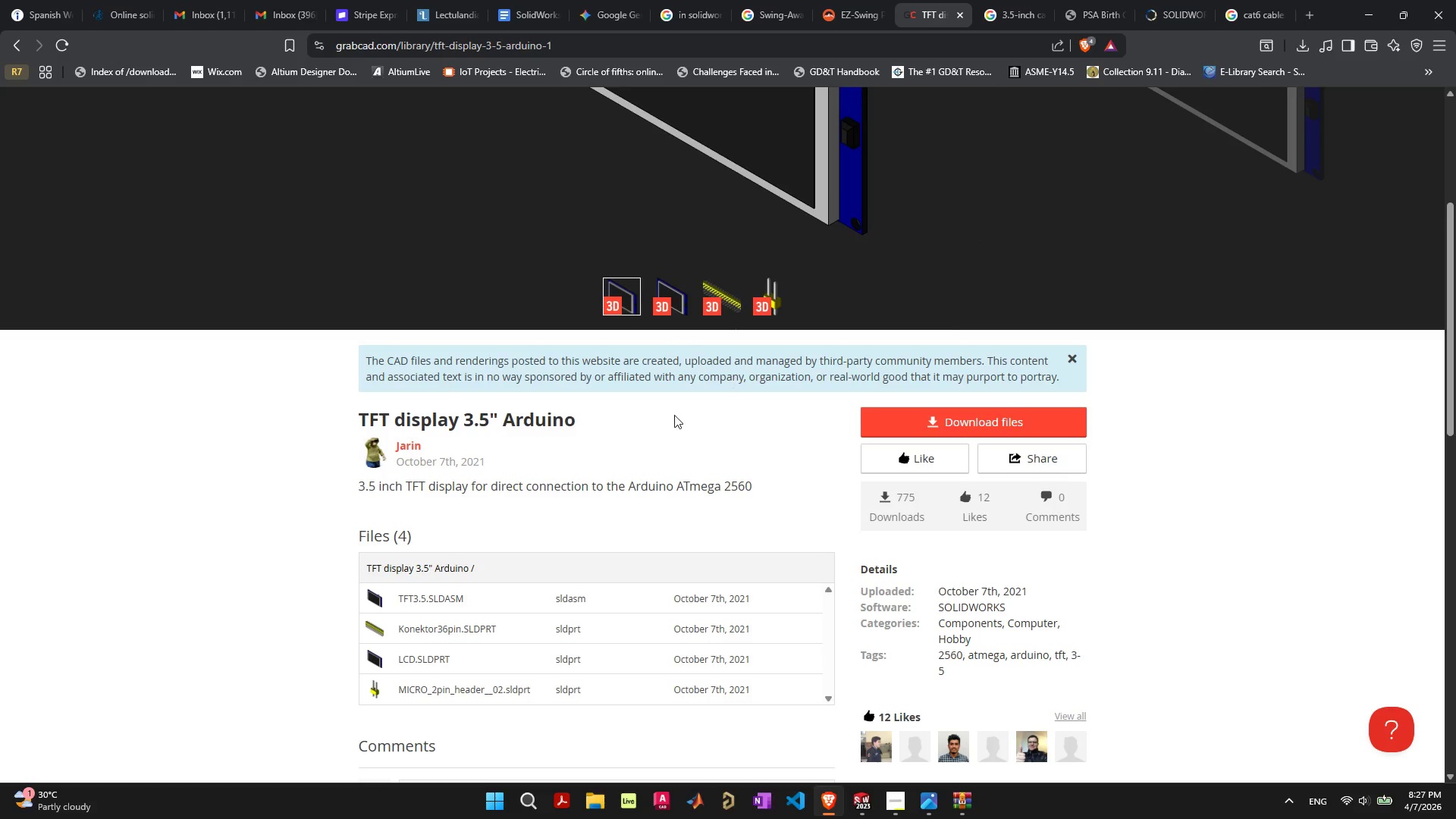 
scroll: coordinate [638, 456], scroll_direction: up, amount: 7.0
 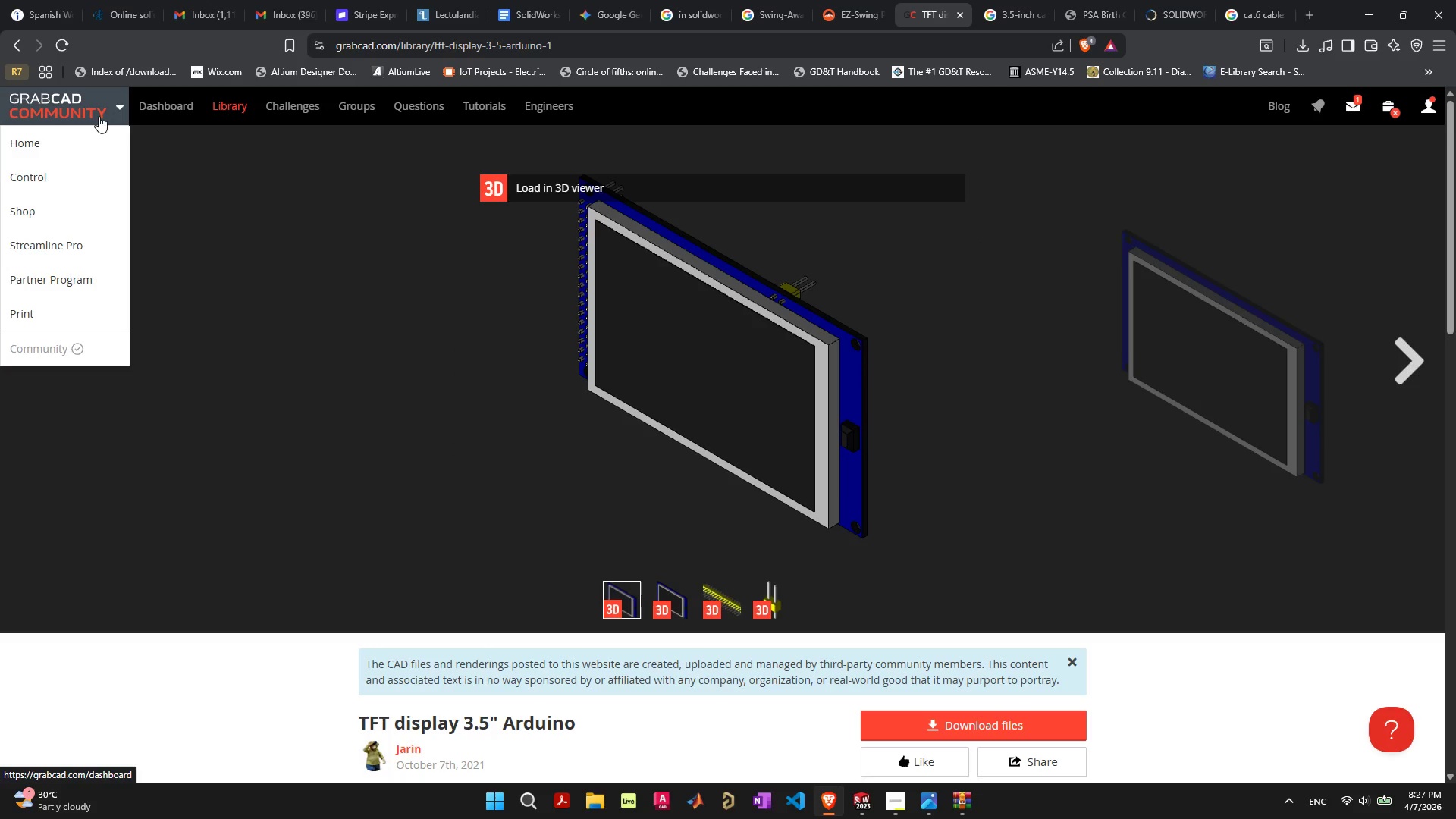 
 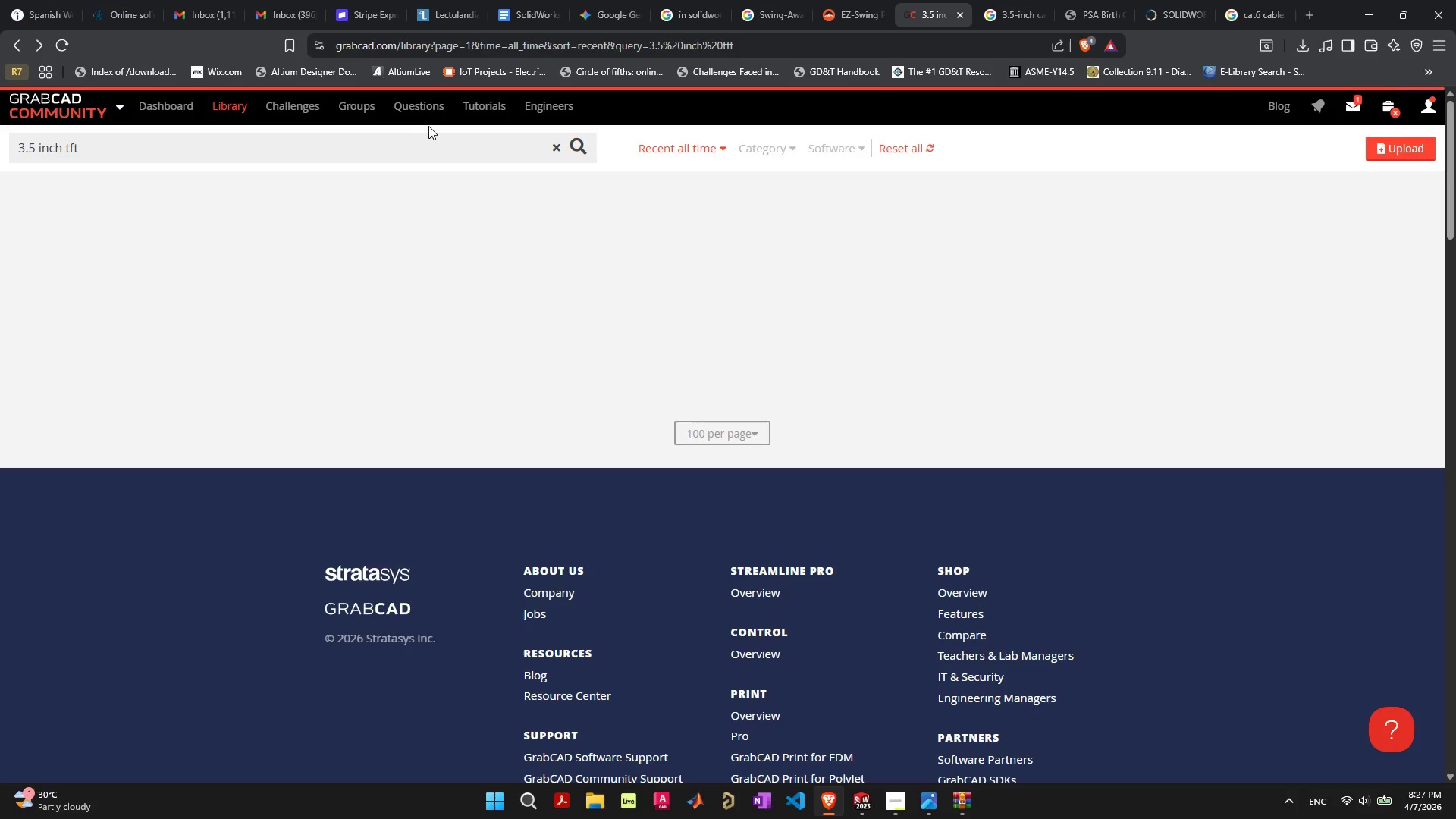 
left_click([420, 143])
 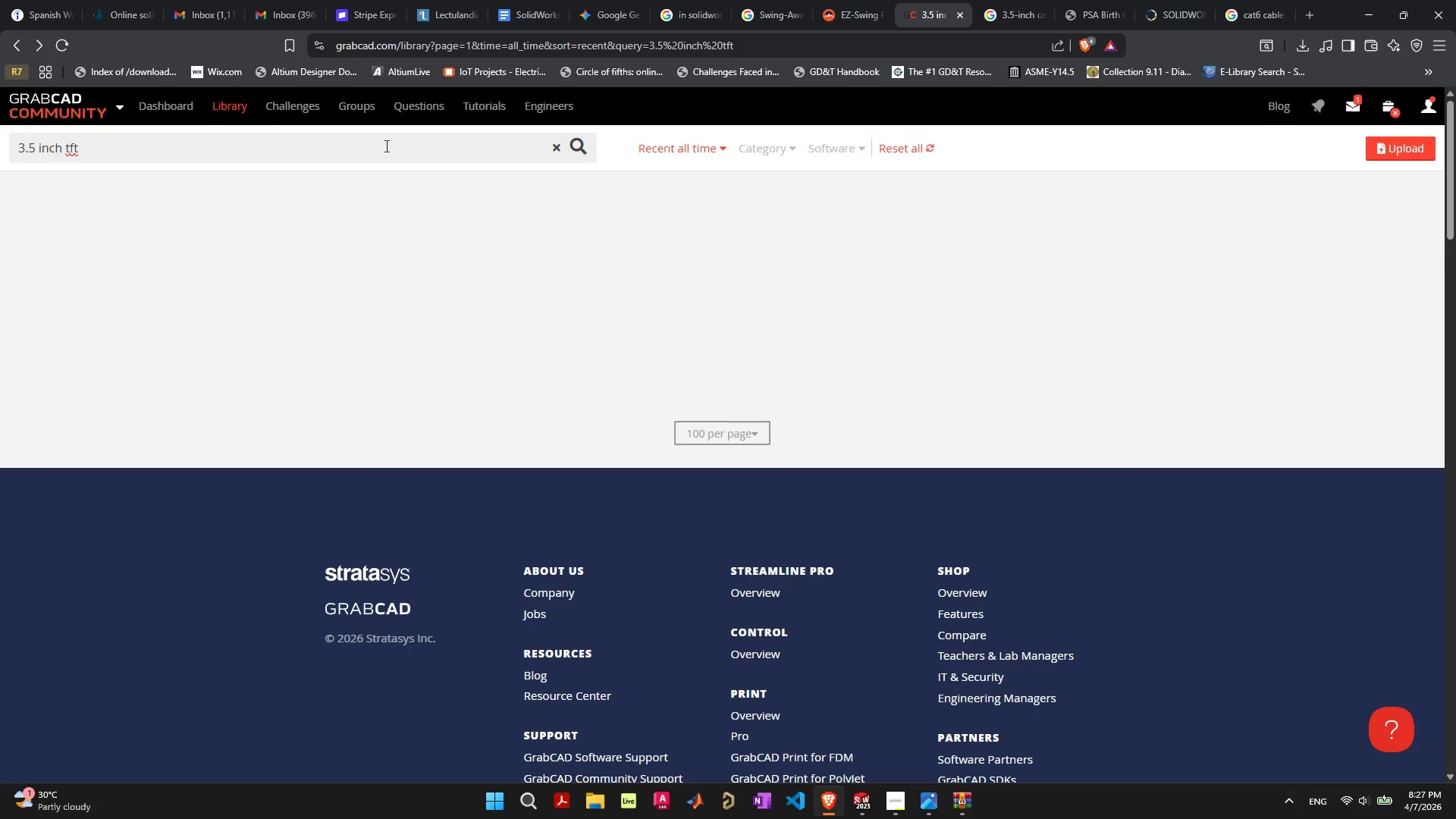 
left_click_drag(start_coordinate=[385, 146], to_coordinate=[0, 127])
 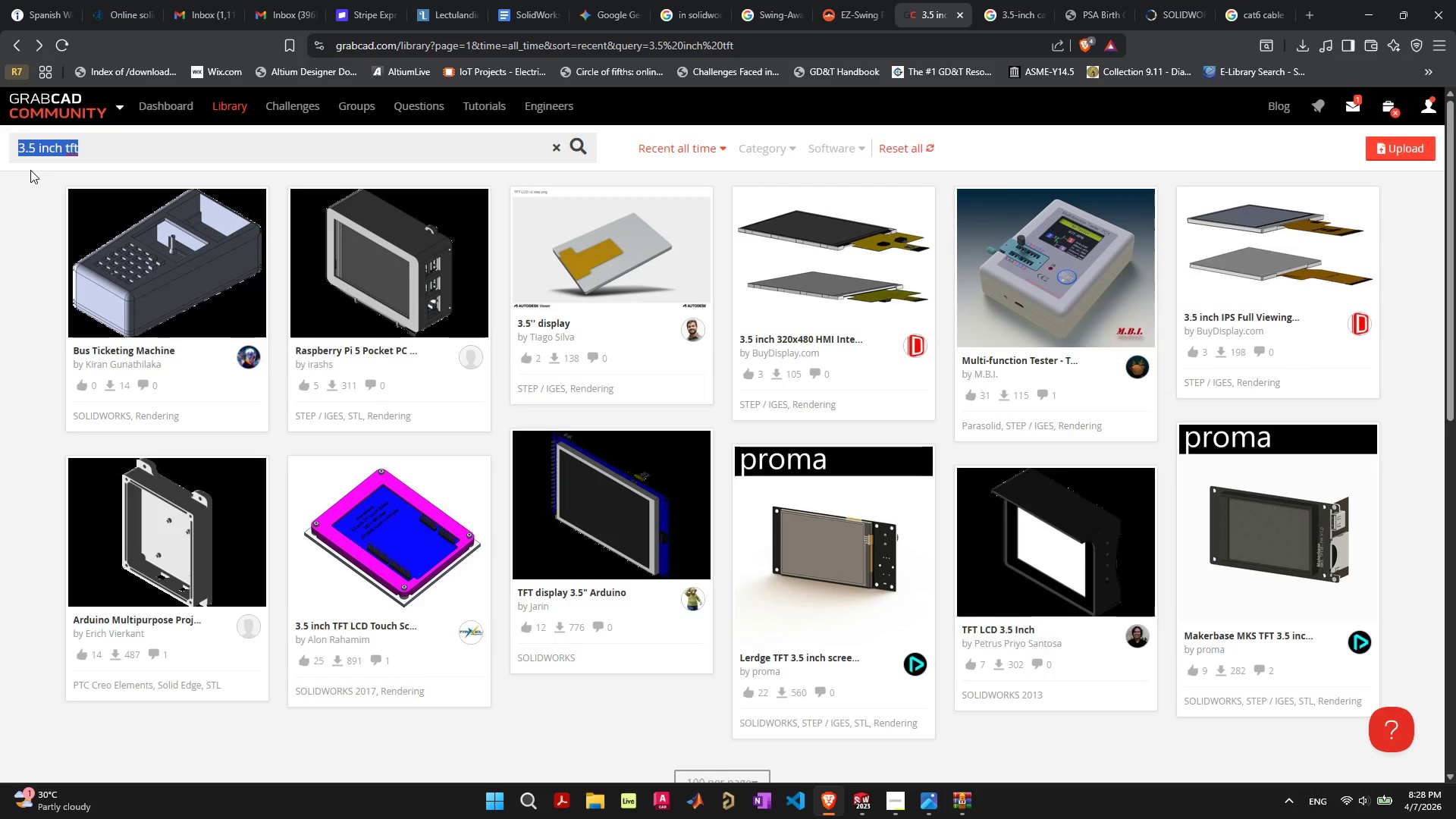 
type(battery)
 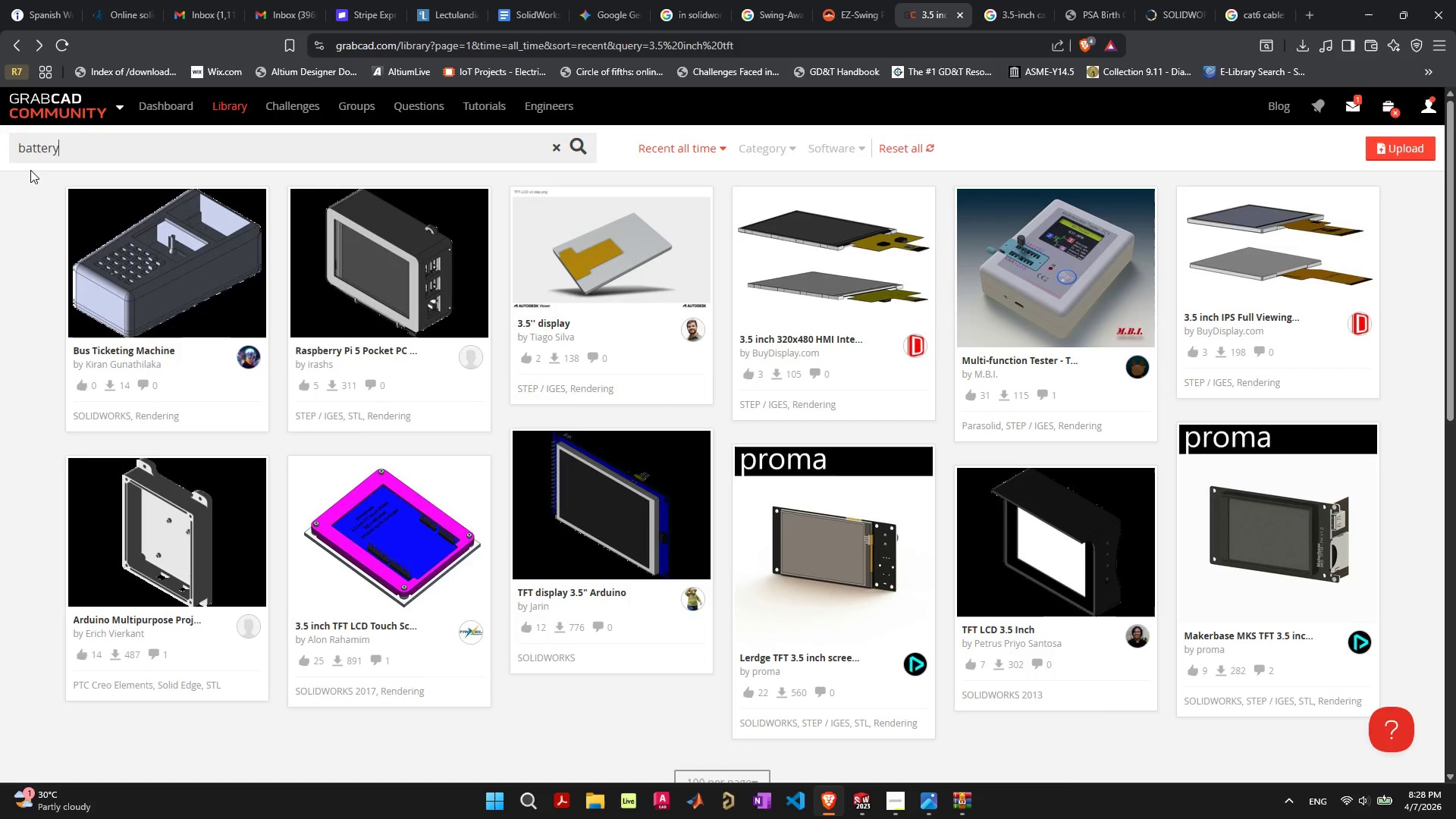 
key(Enter)
 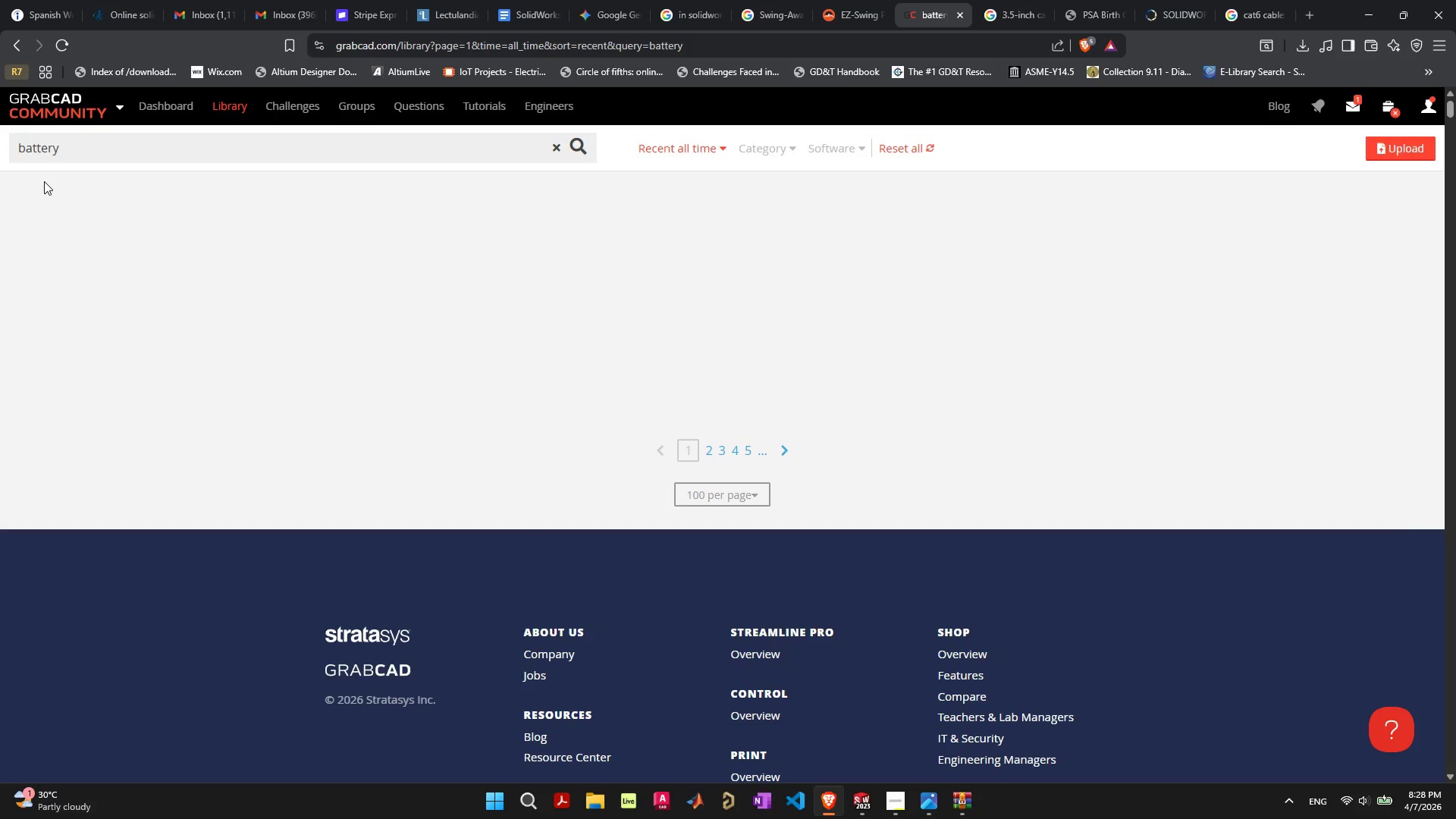 
mouse_move([61, 198])
 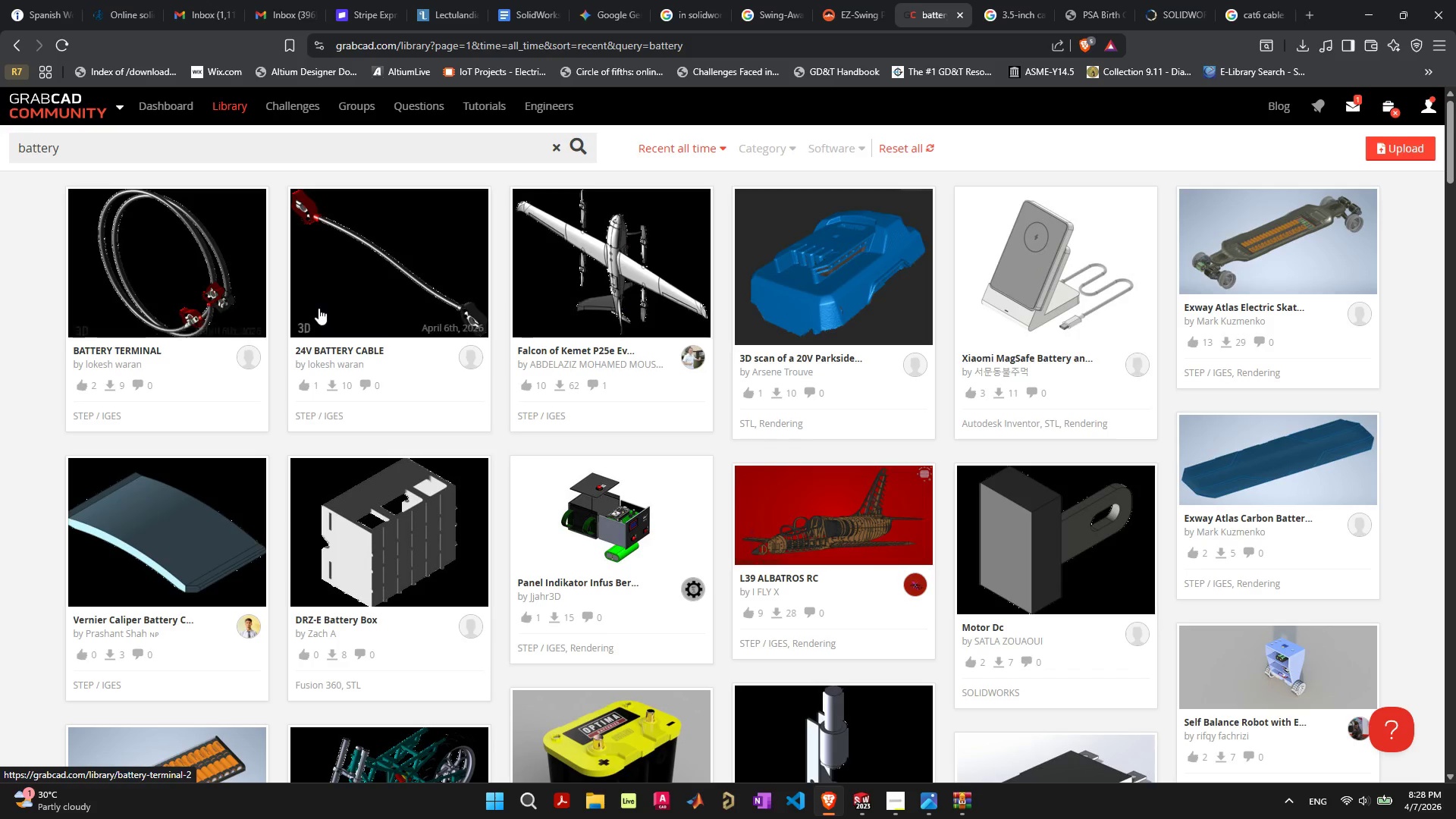 
scroll: coordinate [503, 463], scroll_direction: down, amount: 9.0
 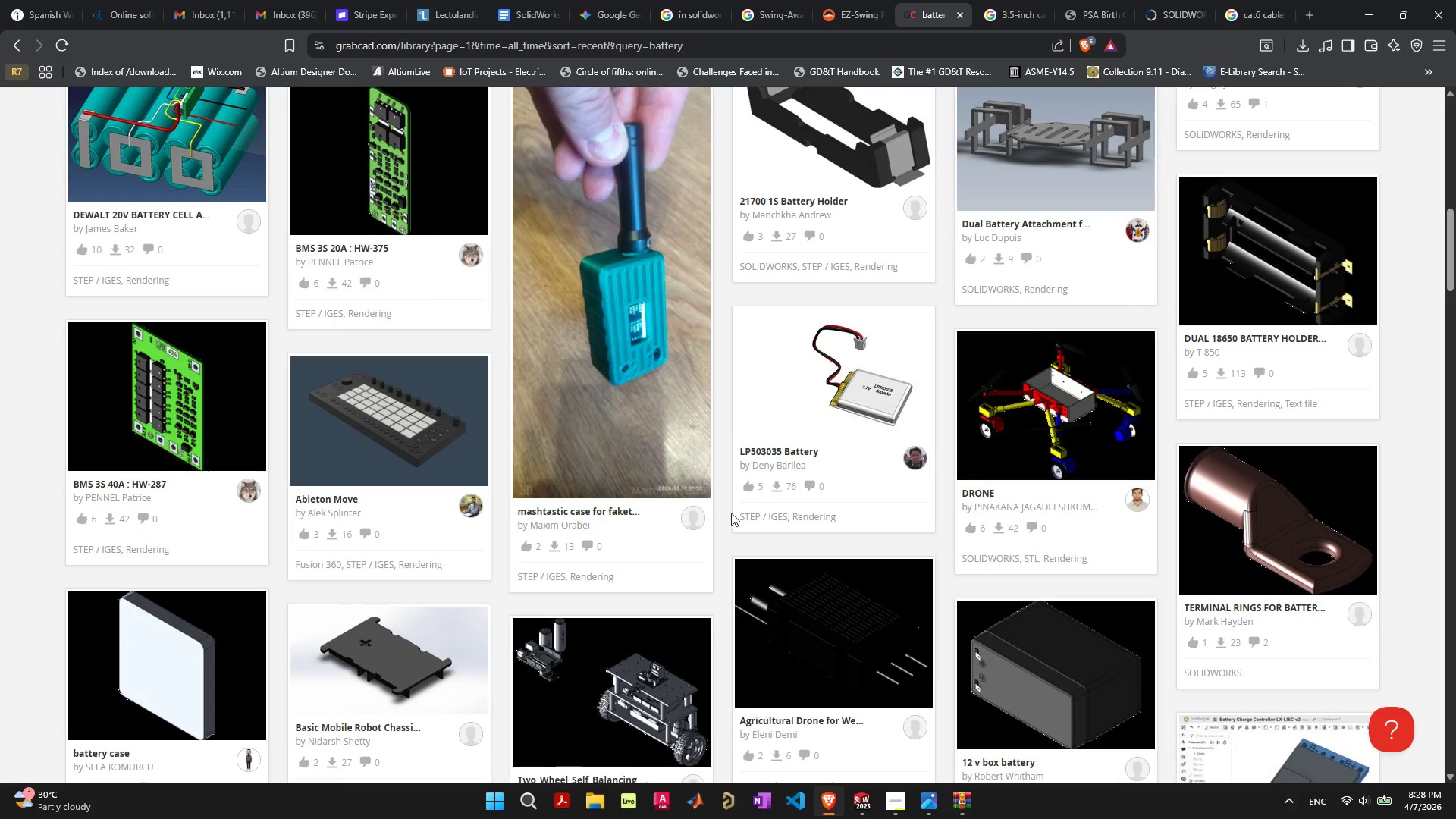 
left_click([848, 374])
 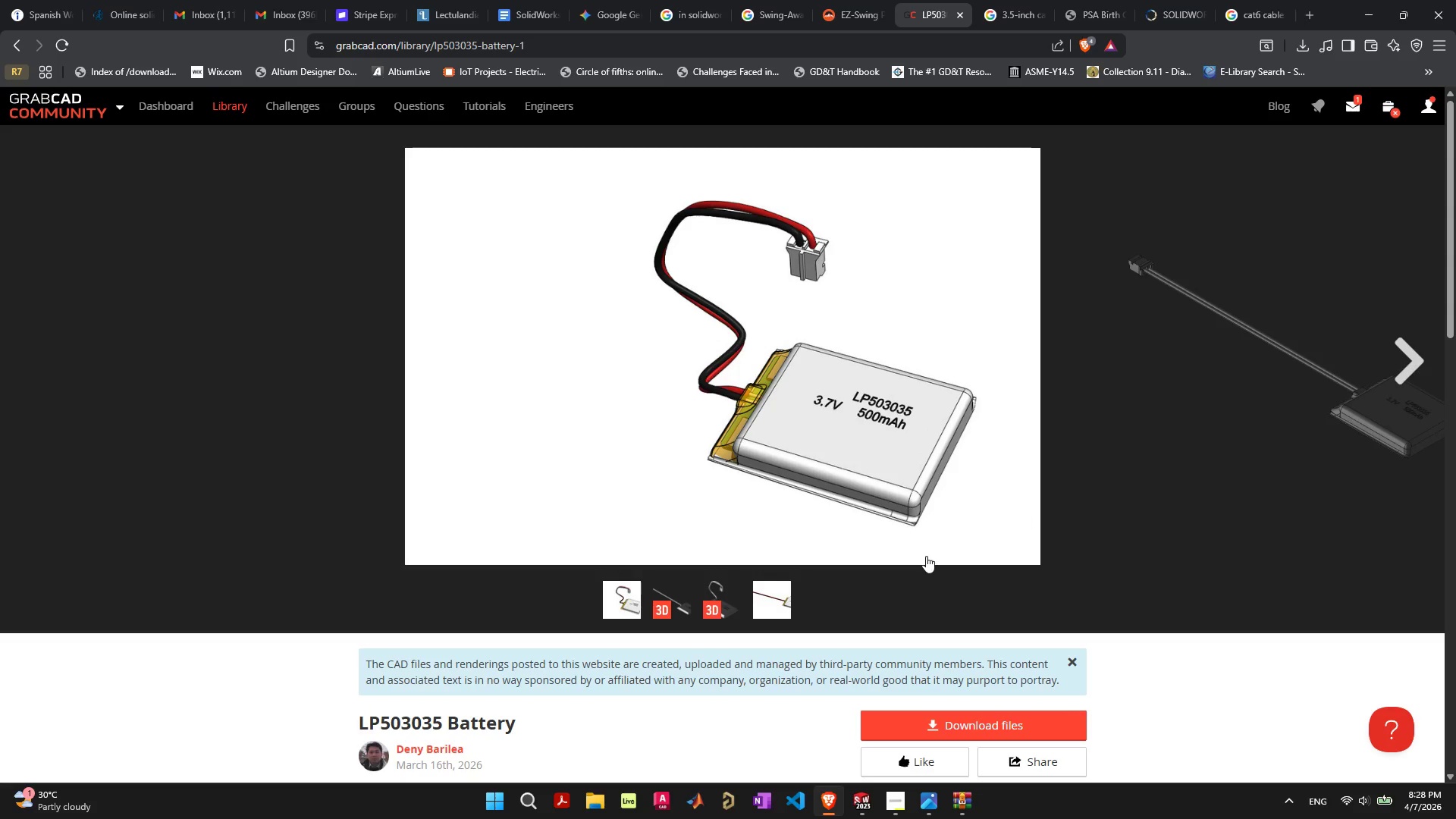 
scroll: coordinate [1100, 516], scroll_direction: down, amount: 4.0
 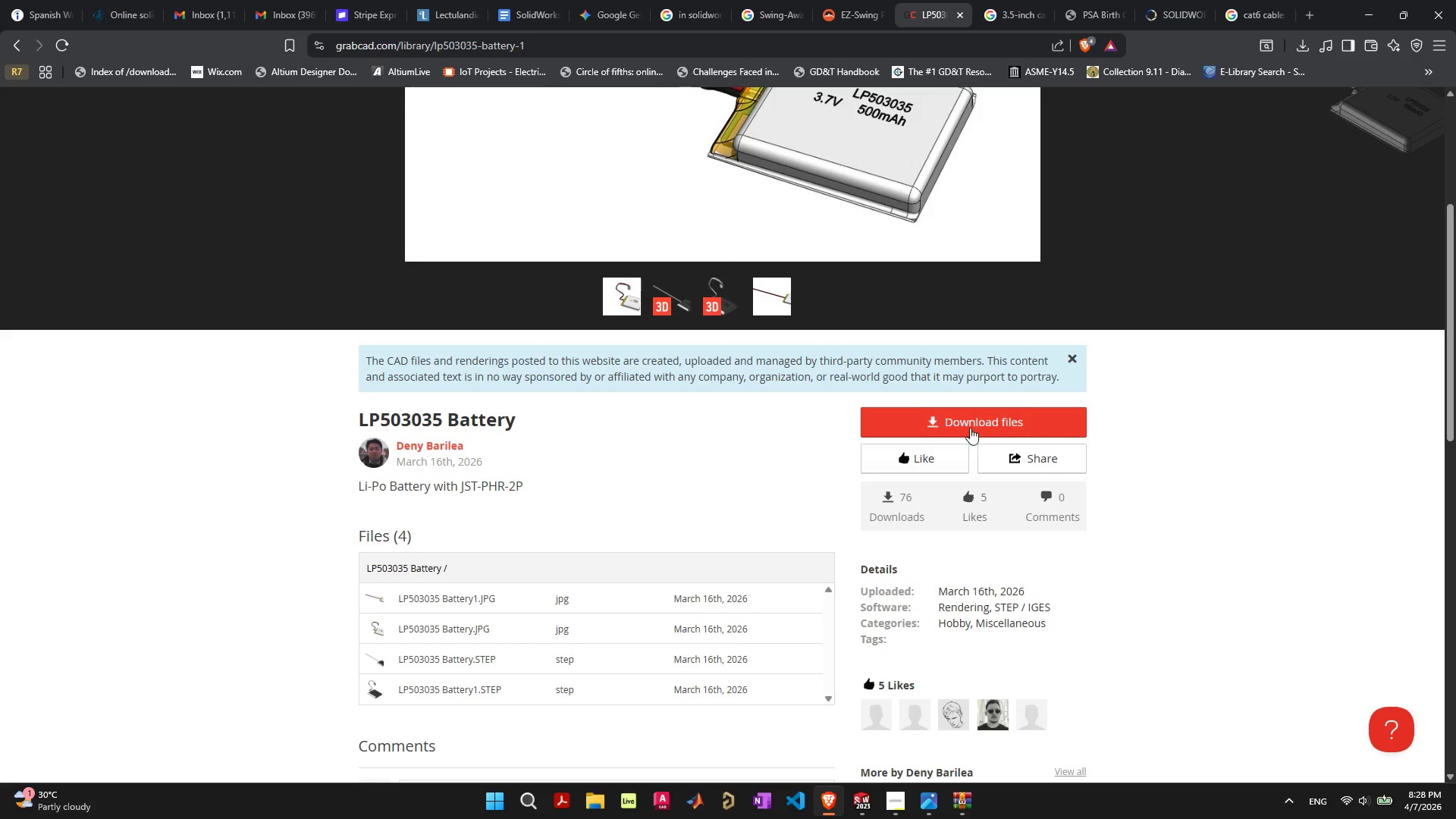 
left_click([974, 420])
 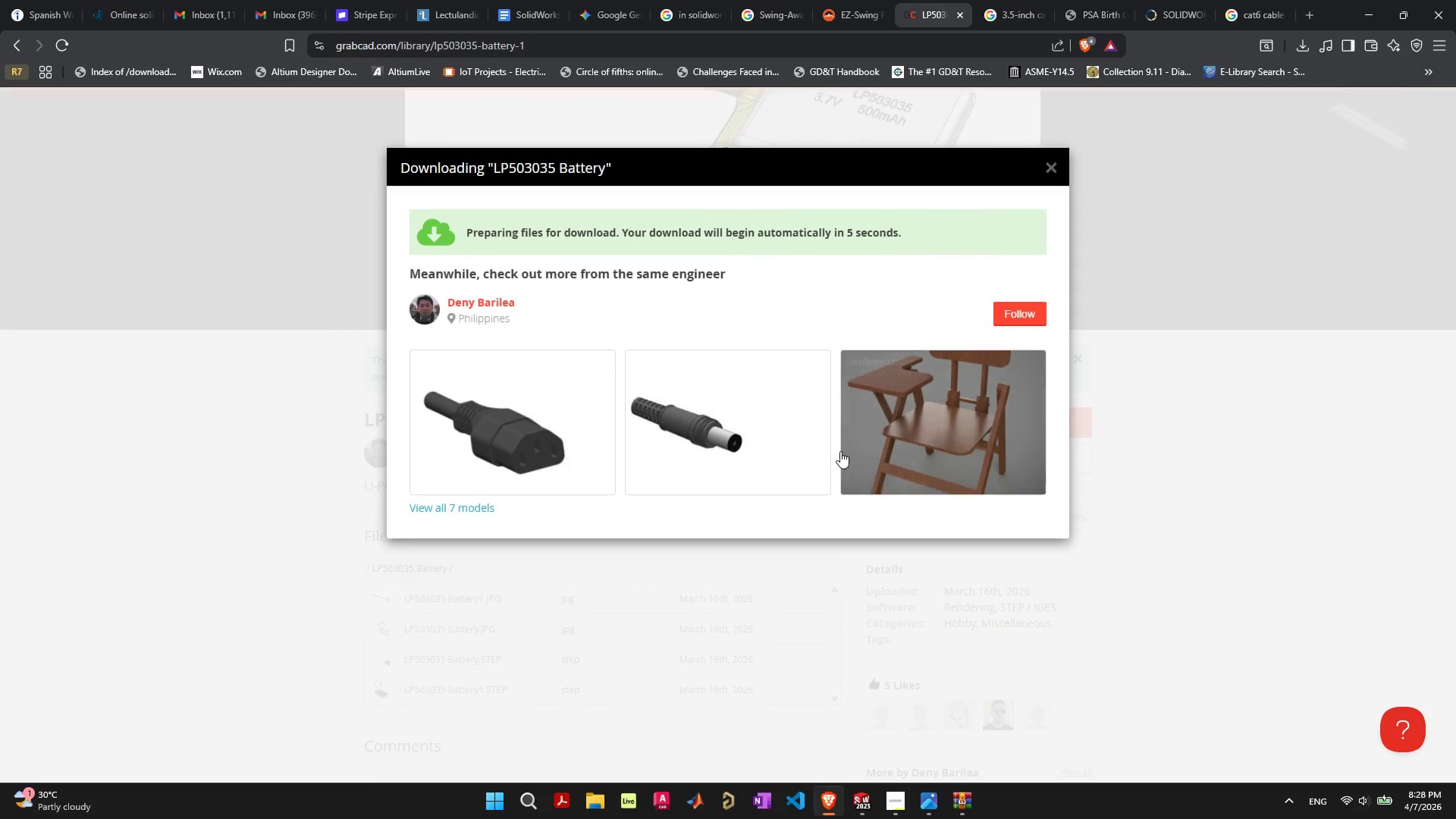 
mouse_move([800, 386])
 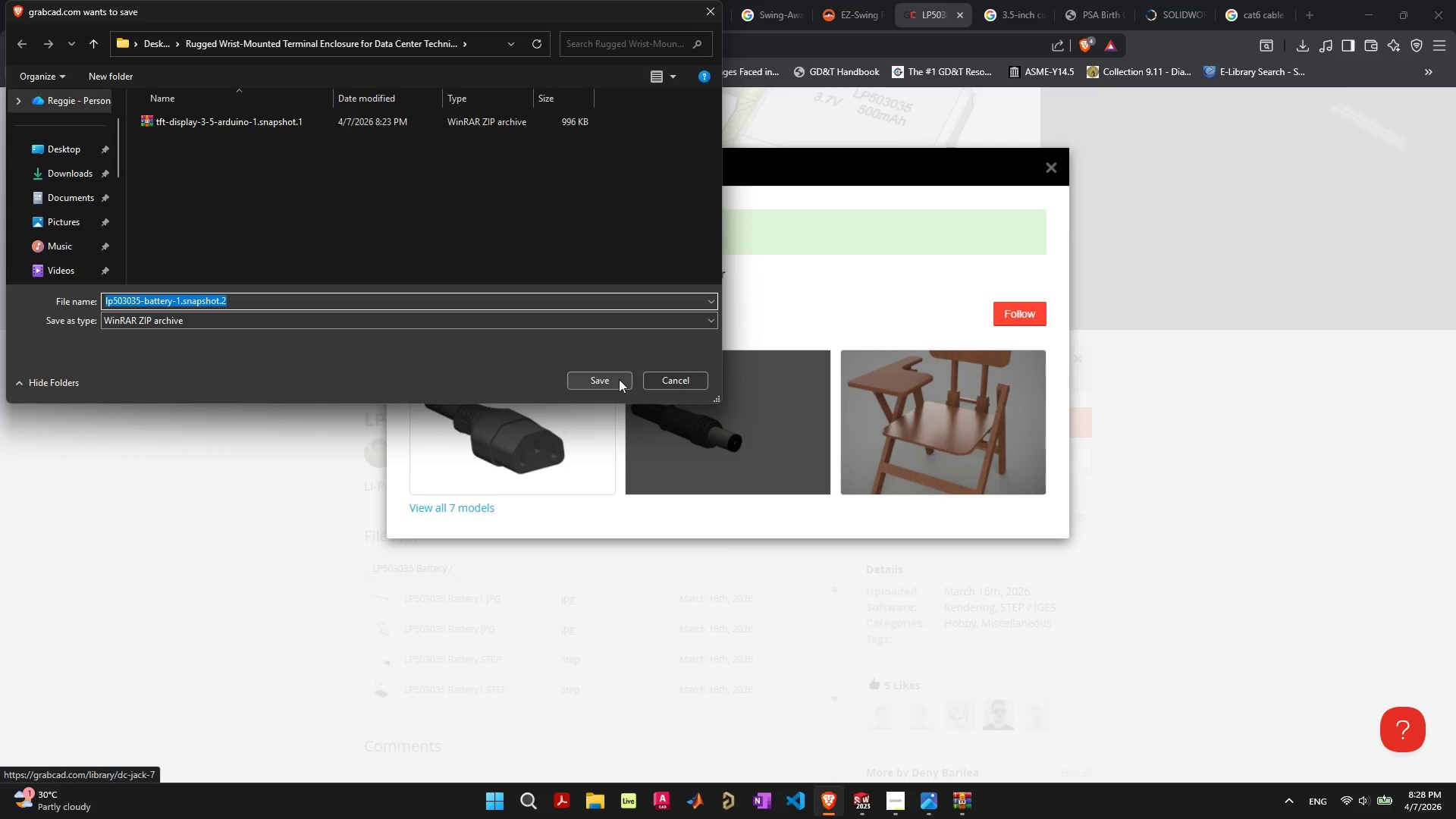 
left_click([619, 379])
 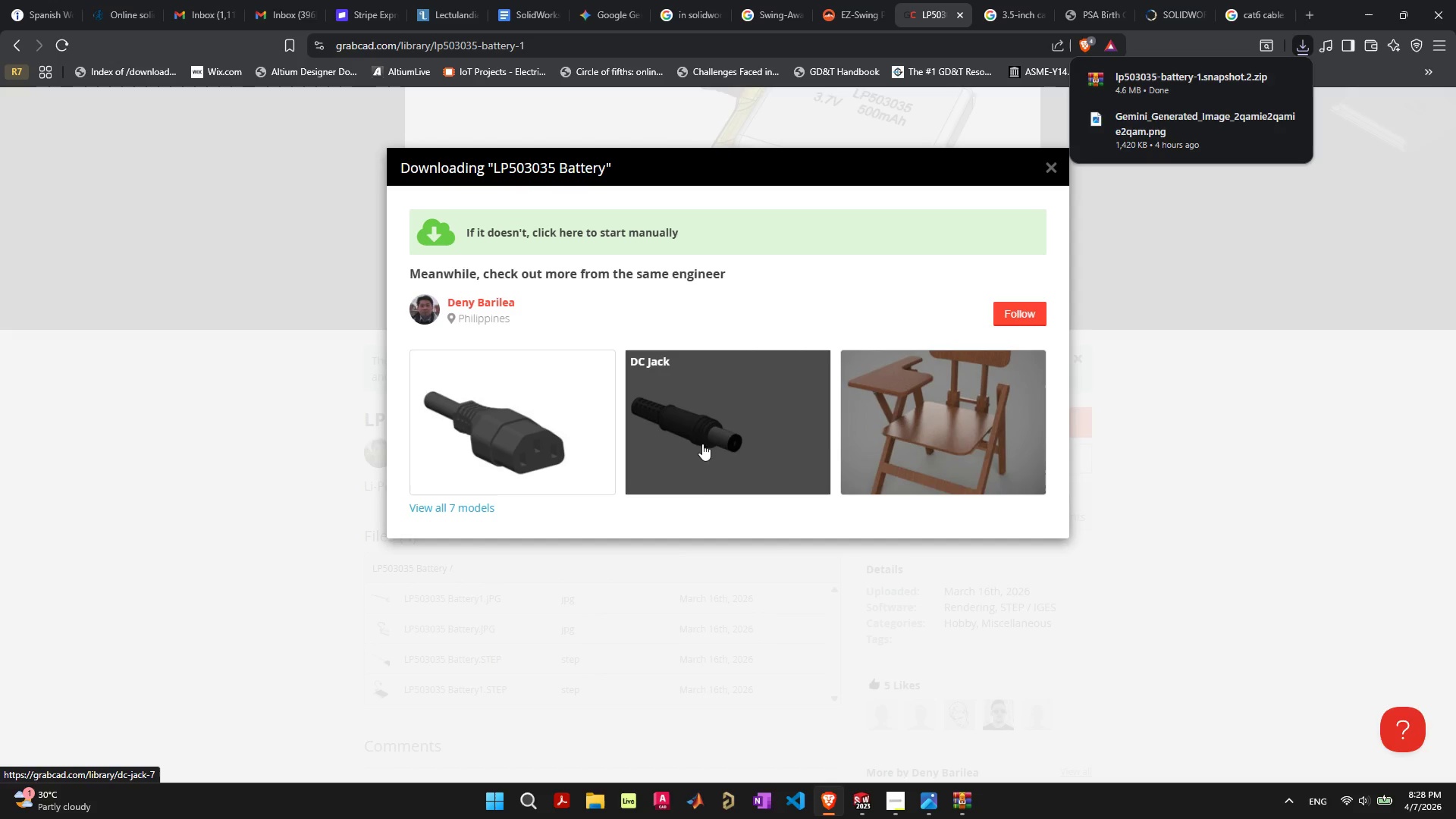 
left_click([1201, 86])
 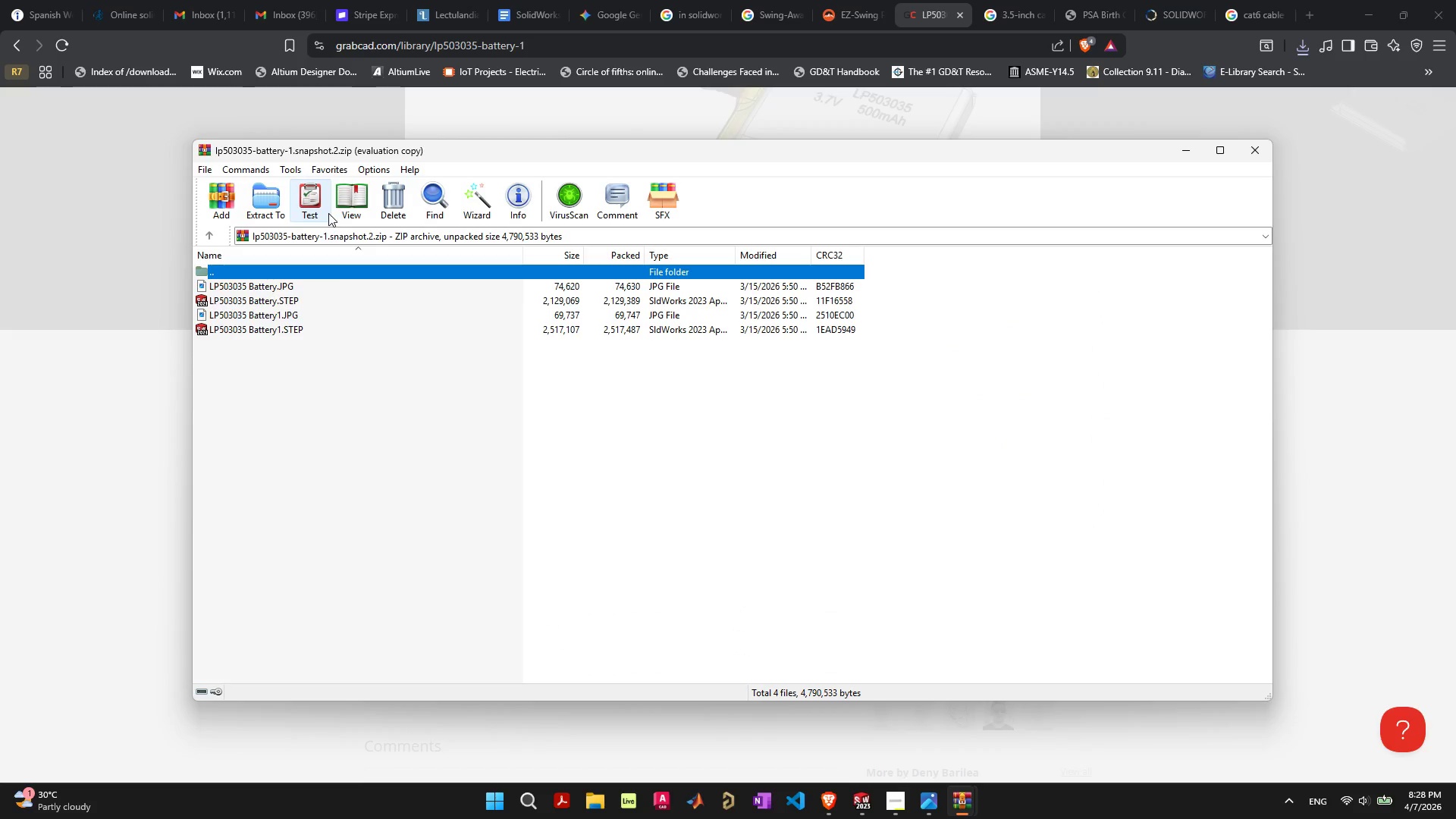 
left_click([262, 199])
 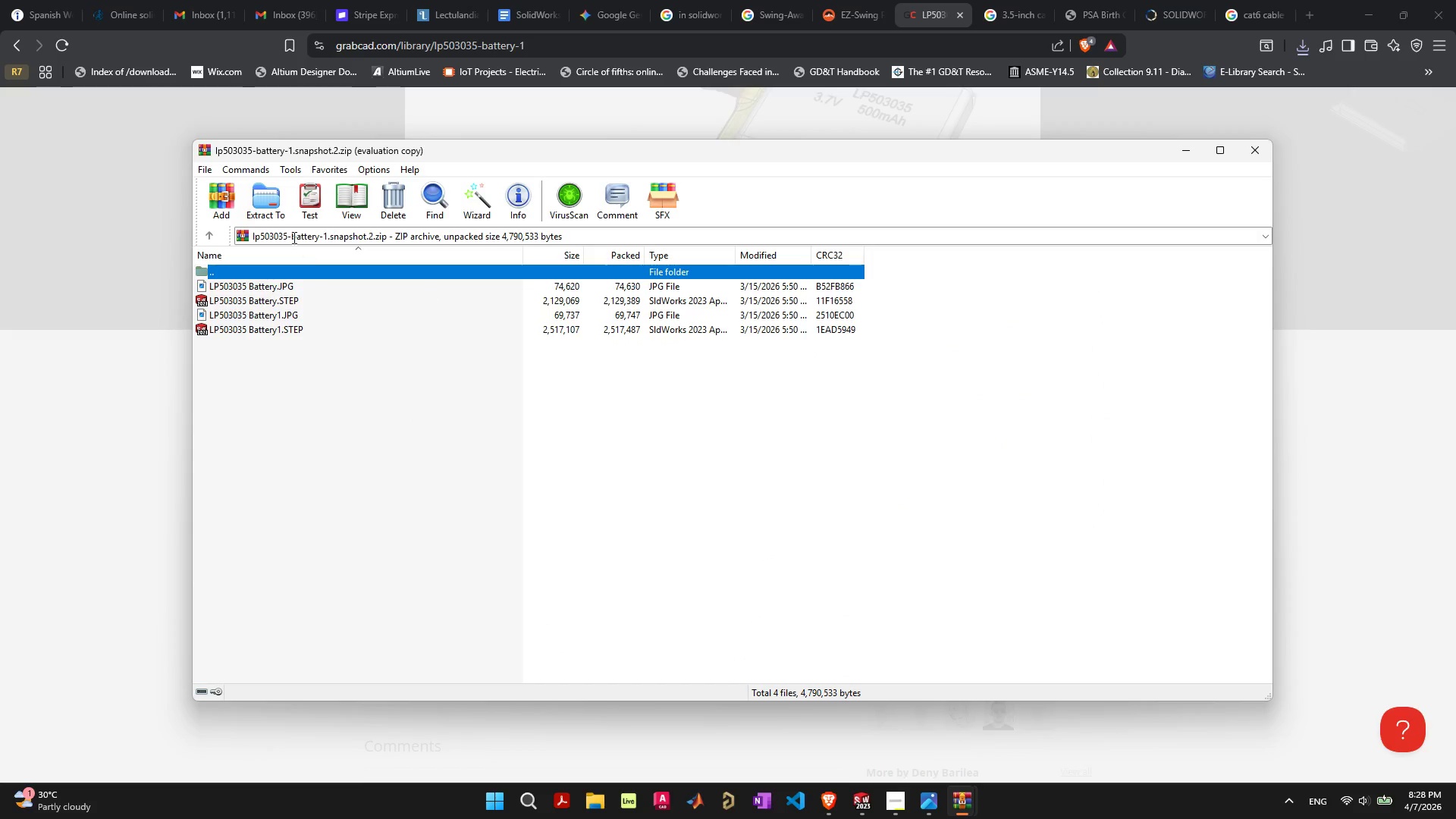 
left_click([268, 204])
 